 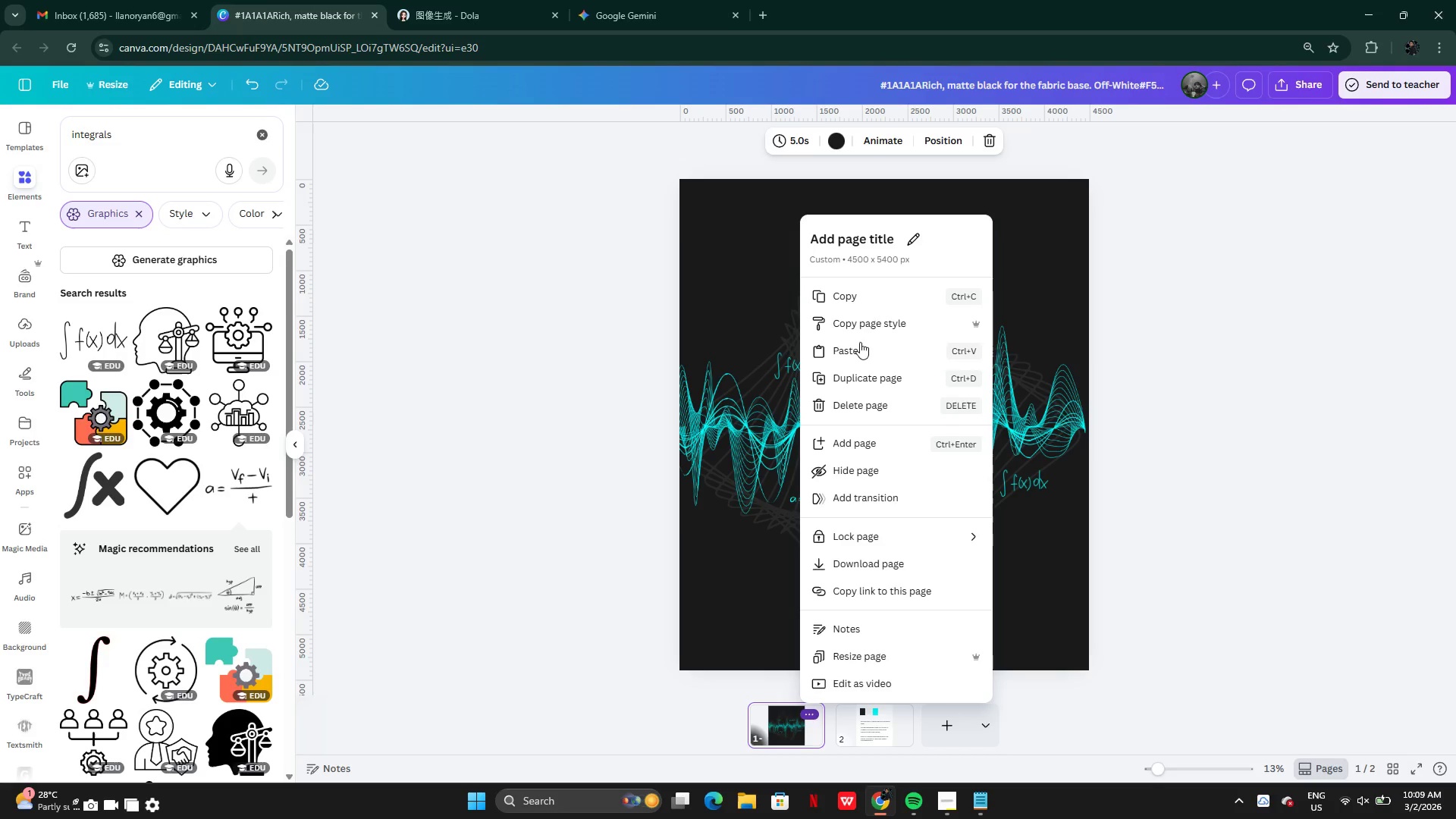 
left_click([852, 445])
 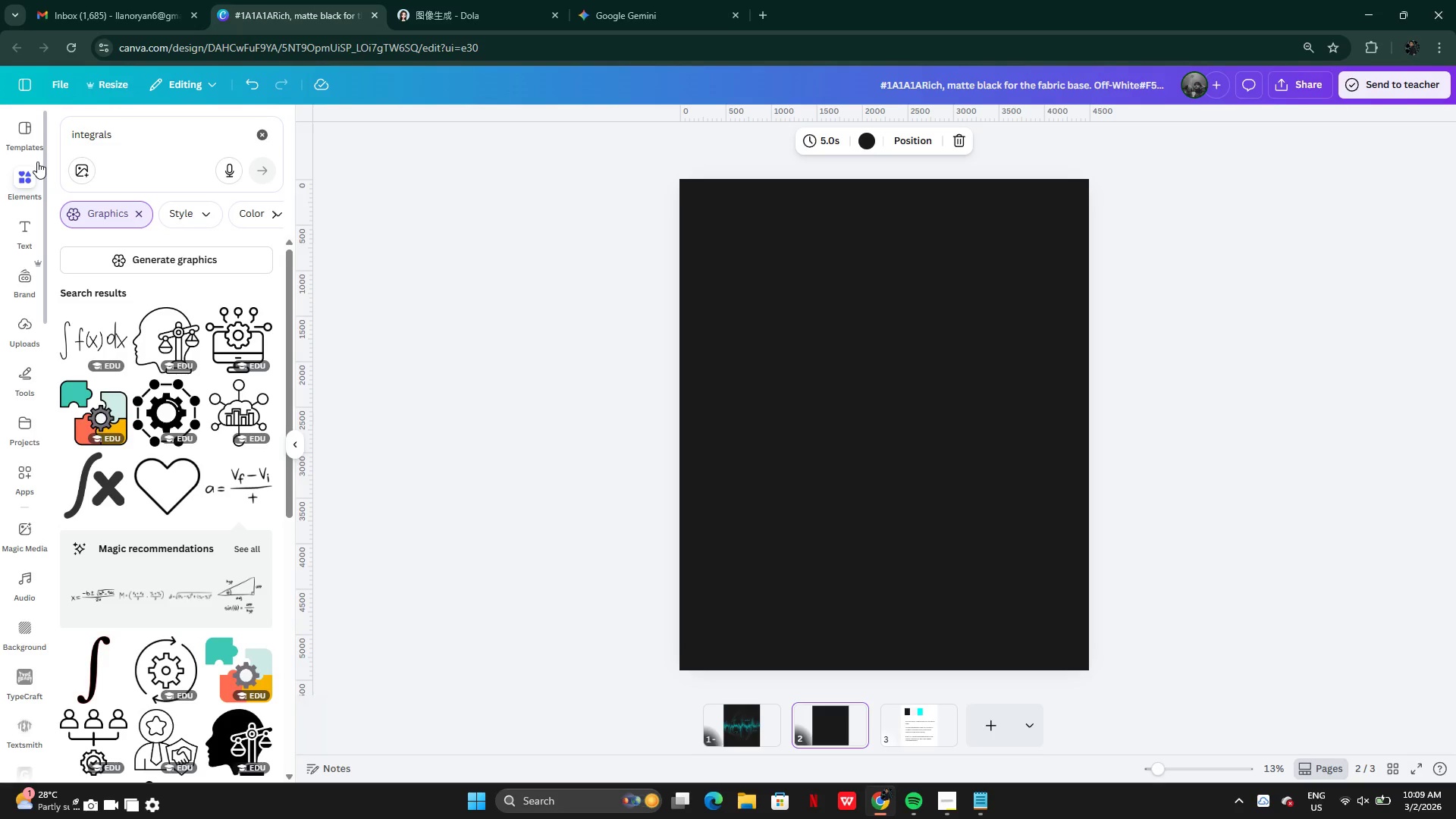 
wait(14.23)
 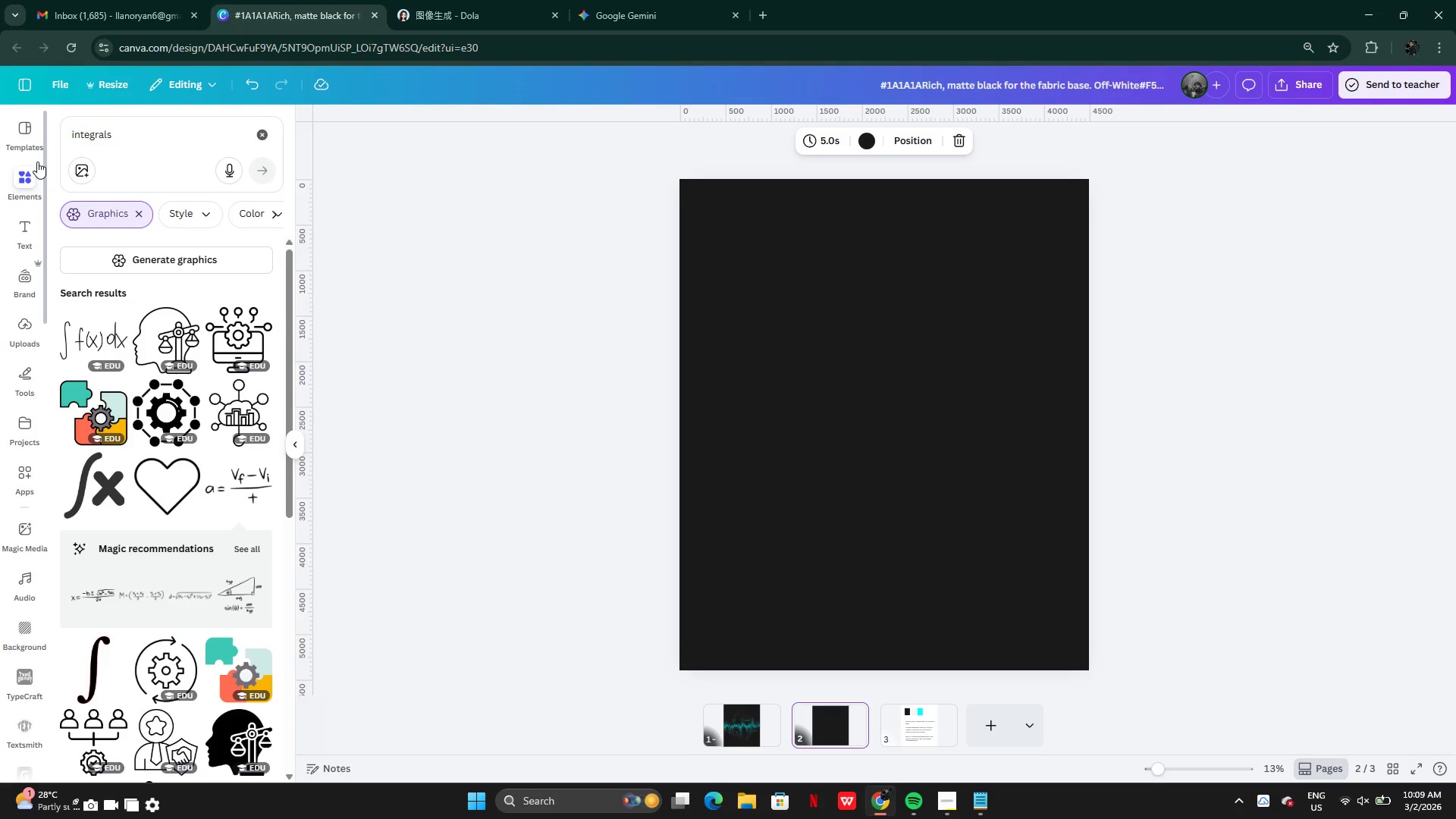 
left_click([22, 239])
 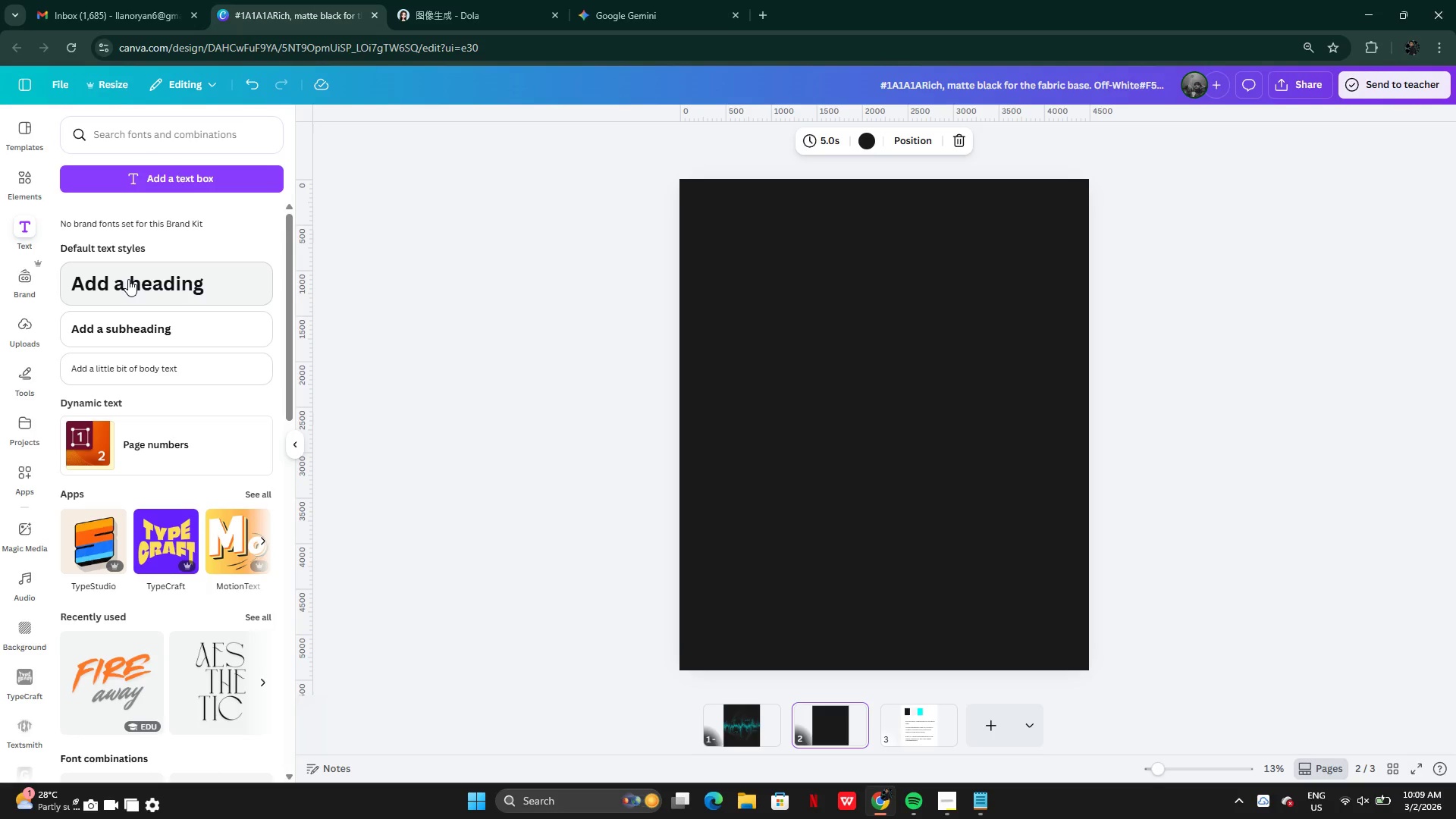 
left_click([130, 281])
 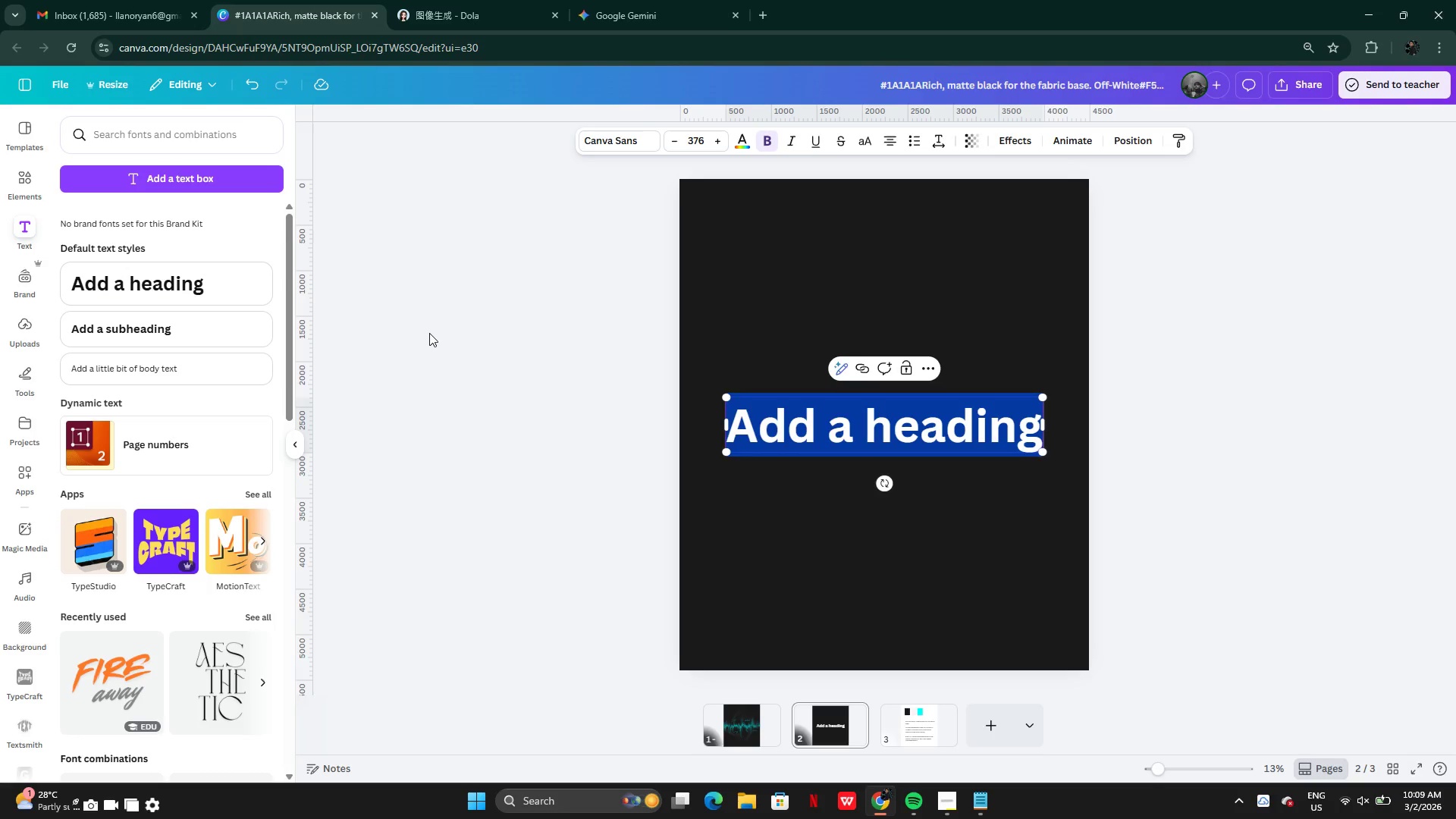 
type(MENTOR)
 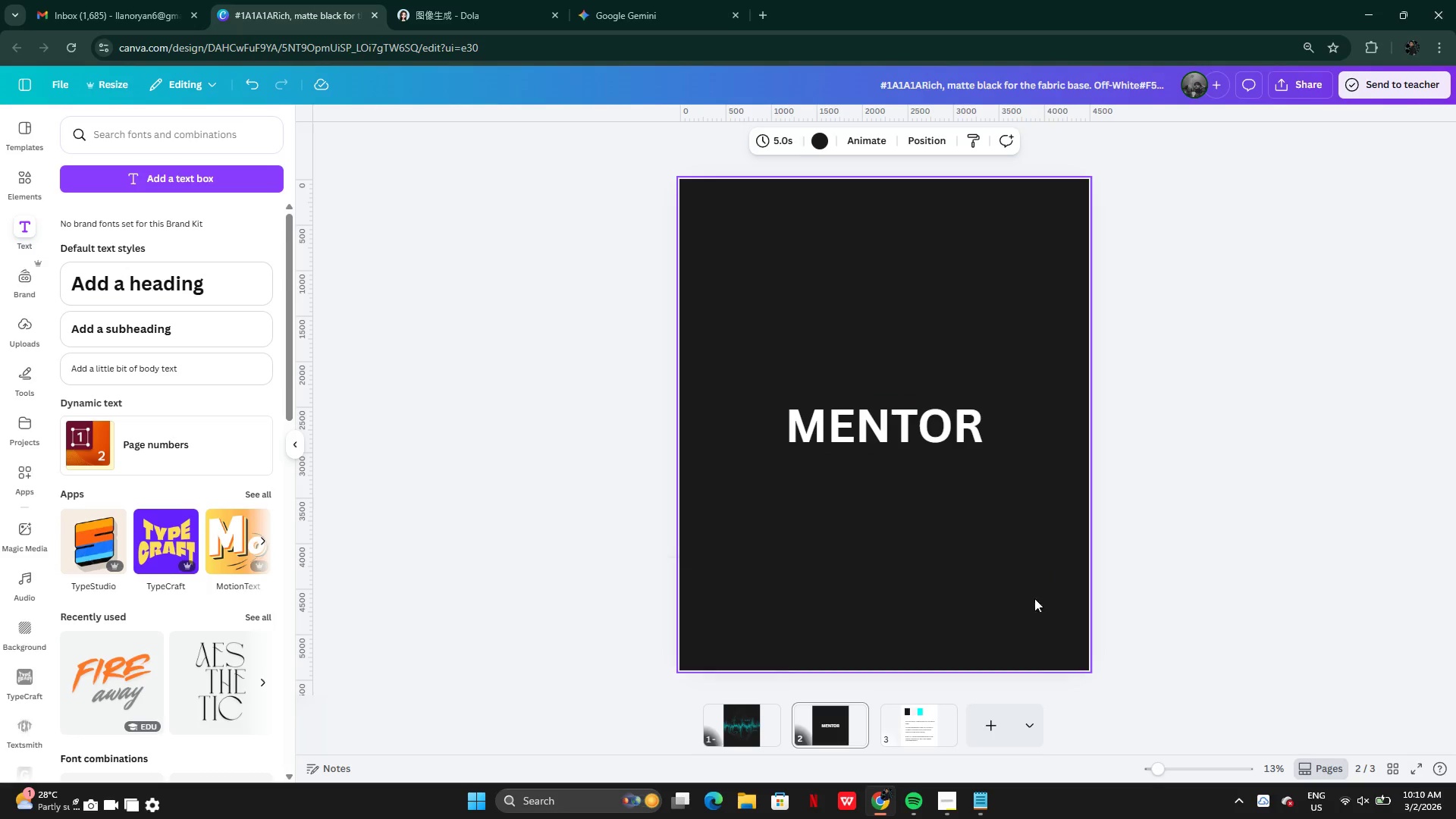 
left_click([976, 798])
 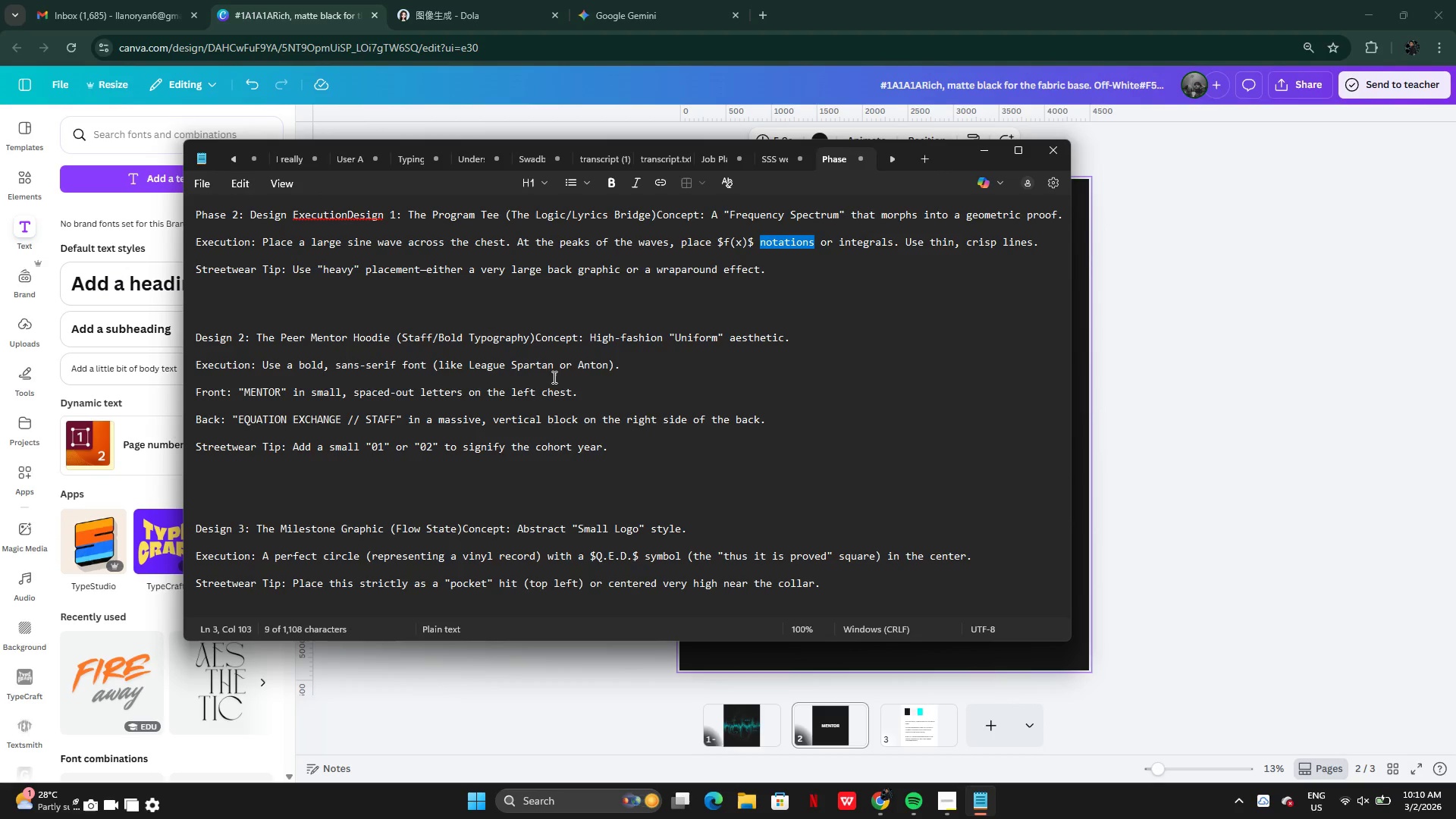 
left_click([287, 347])
 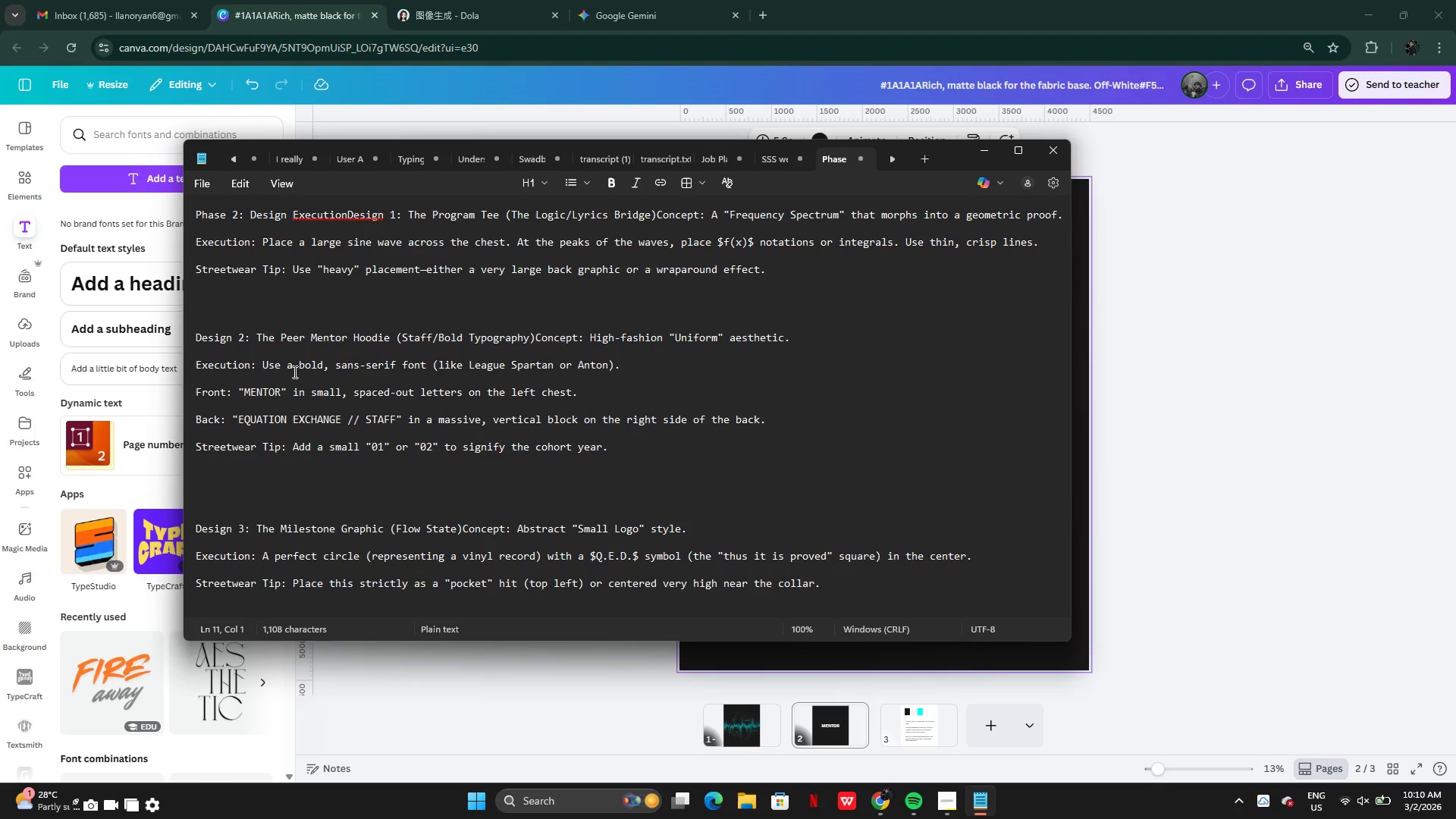 
left_click([293, 372])
 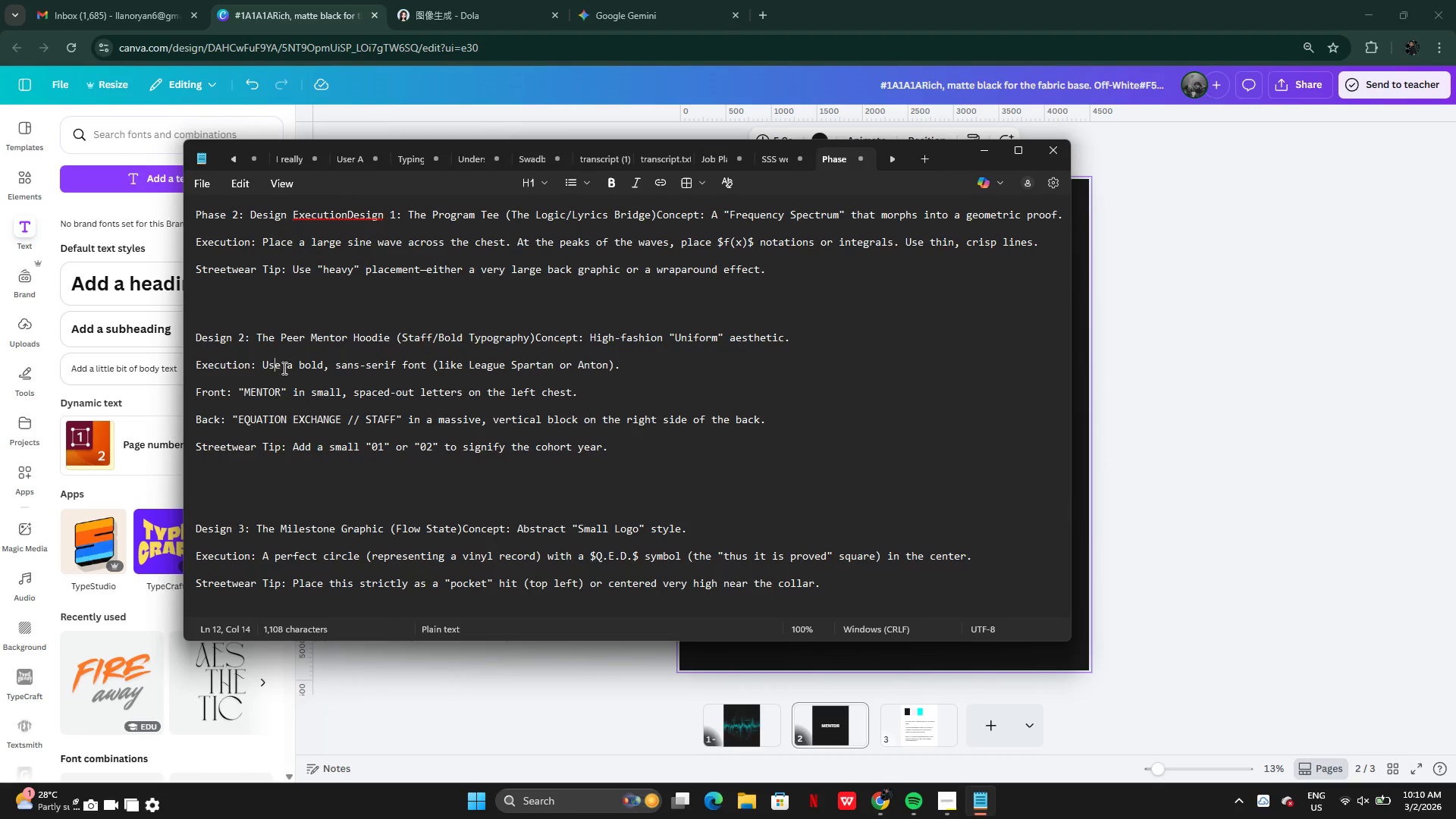 
left_click_drag(start_coordinate=[275, 368], to_coordinate=[610, 372])
 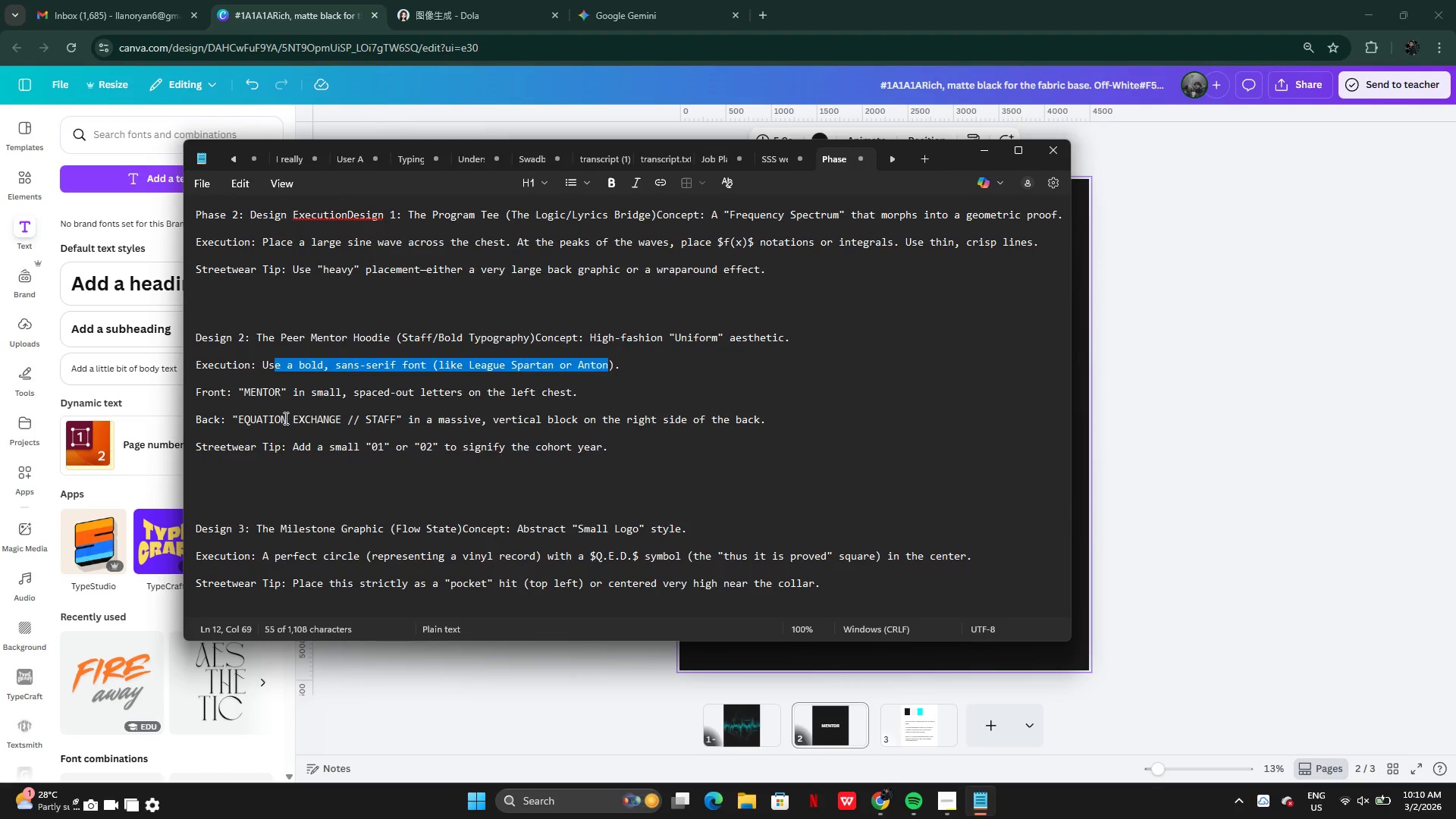 
left_click([284, 418])
 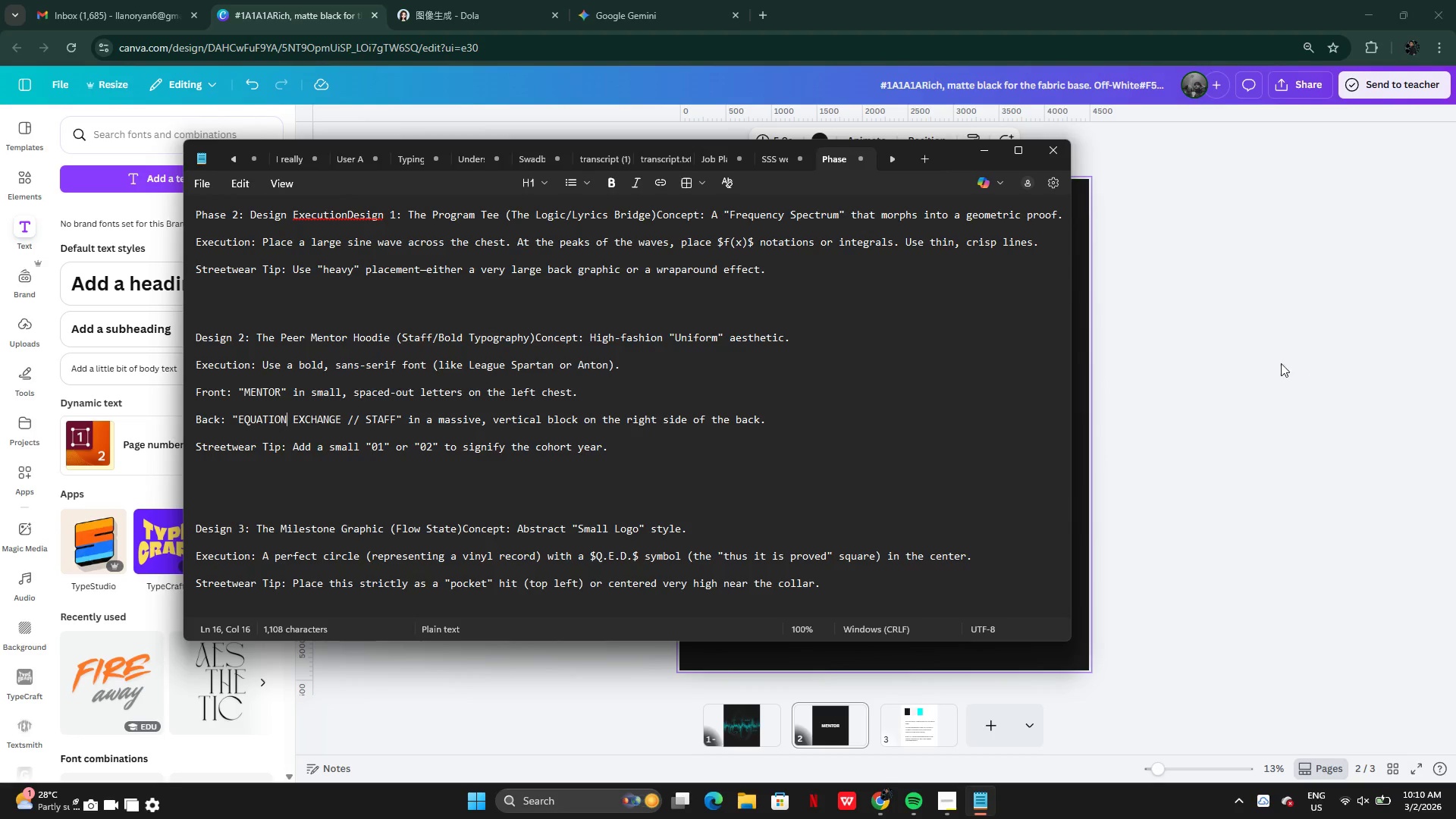 
left_click([1179, 371])
 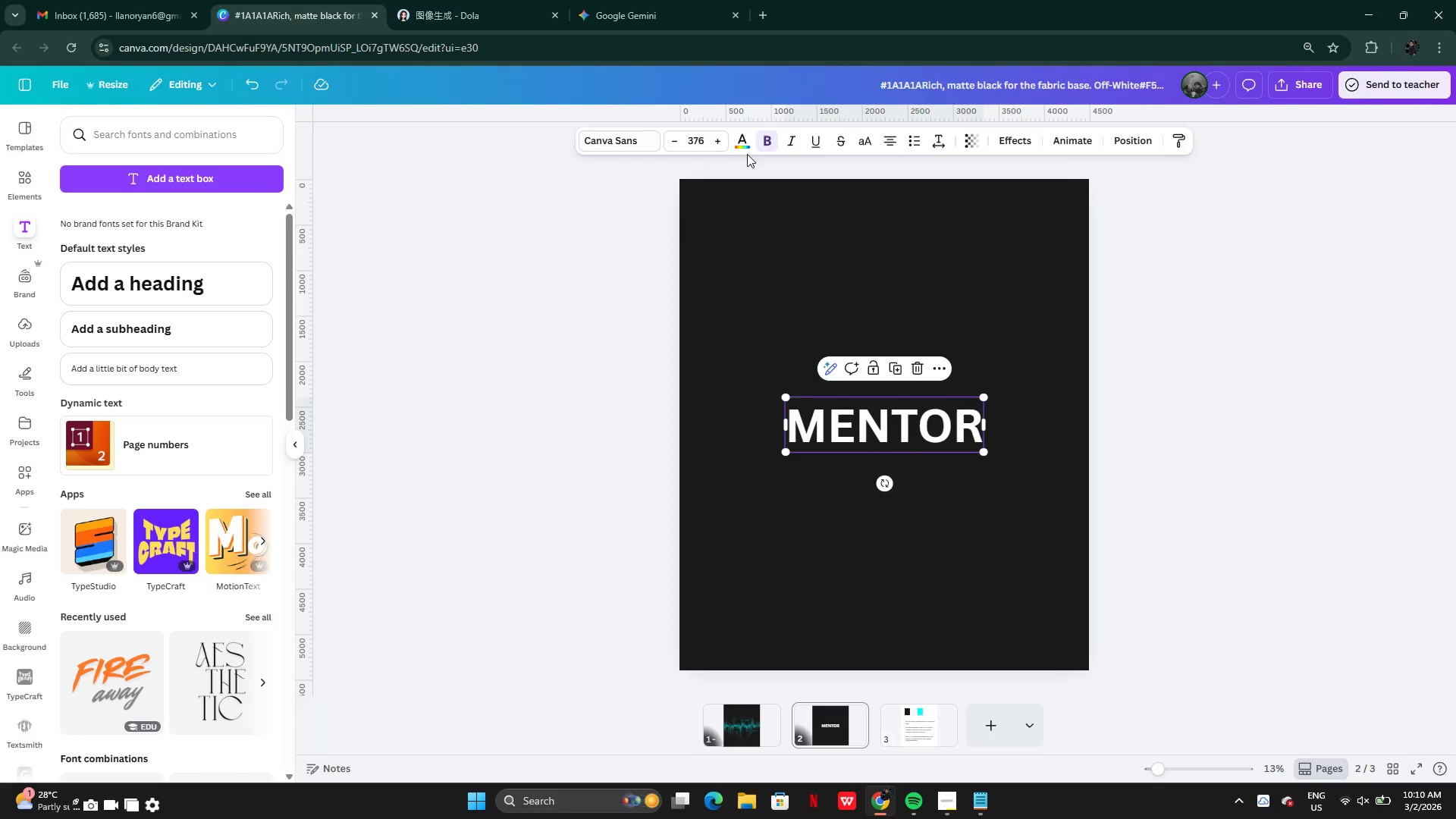 
left_click([742, 146])
 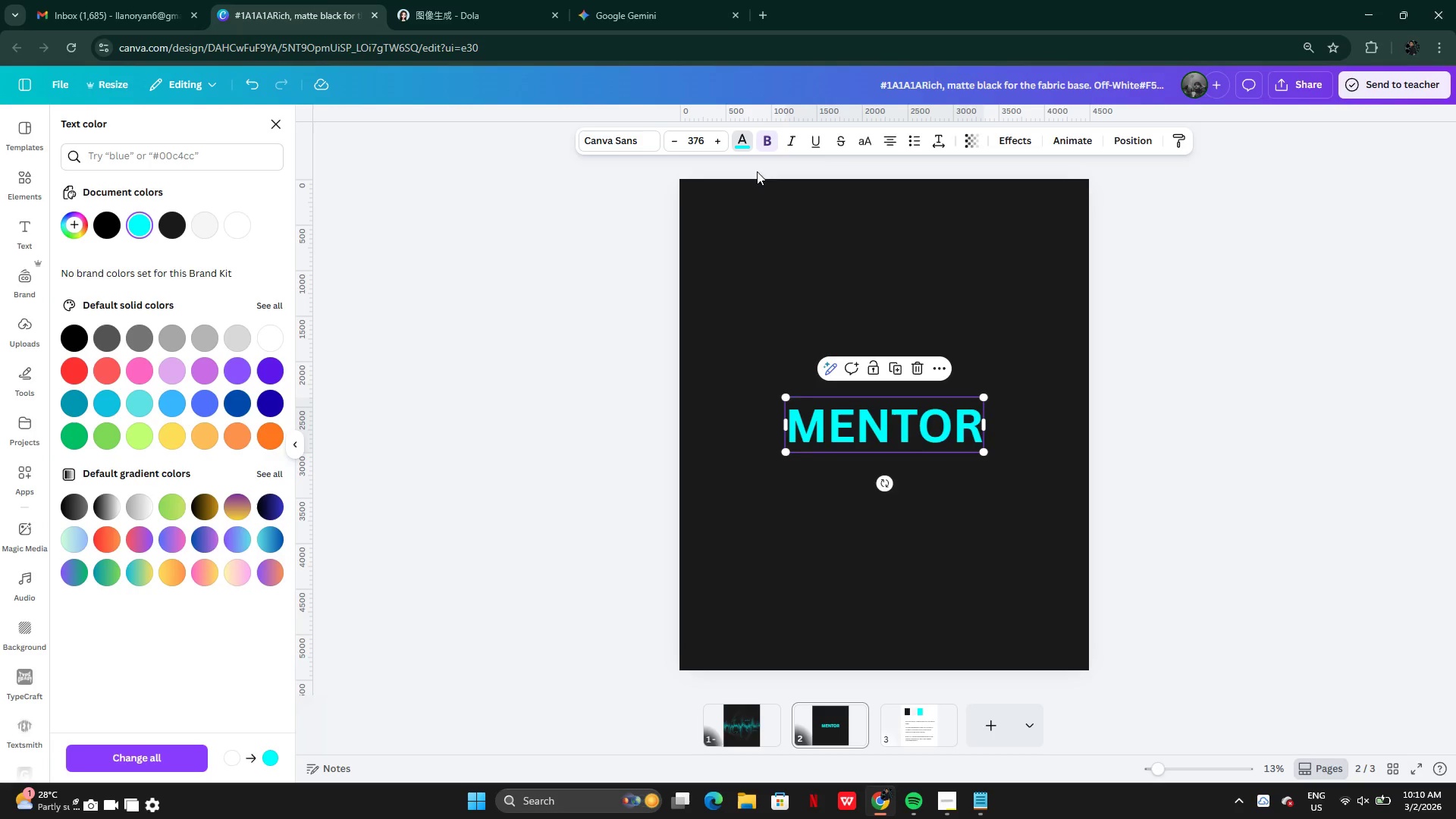 
wait(8.89)
 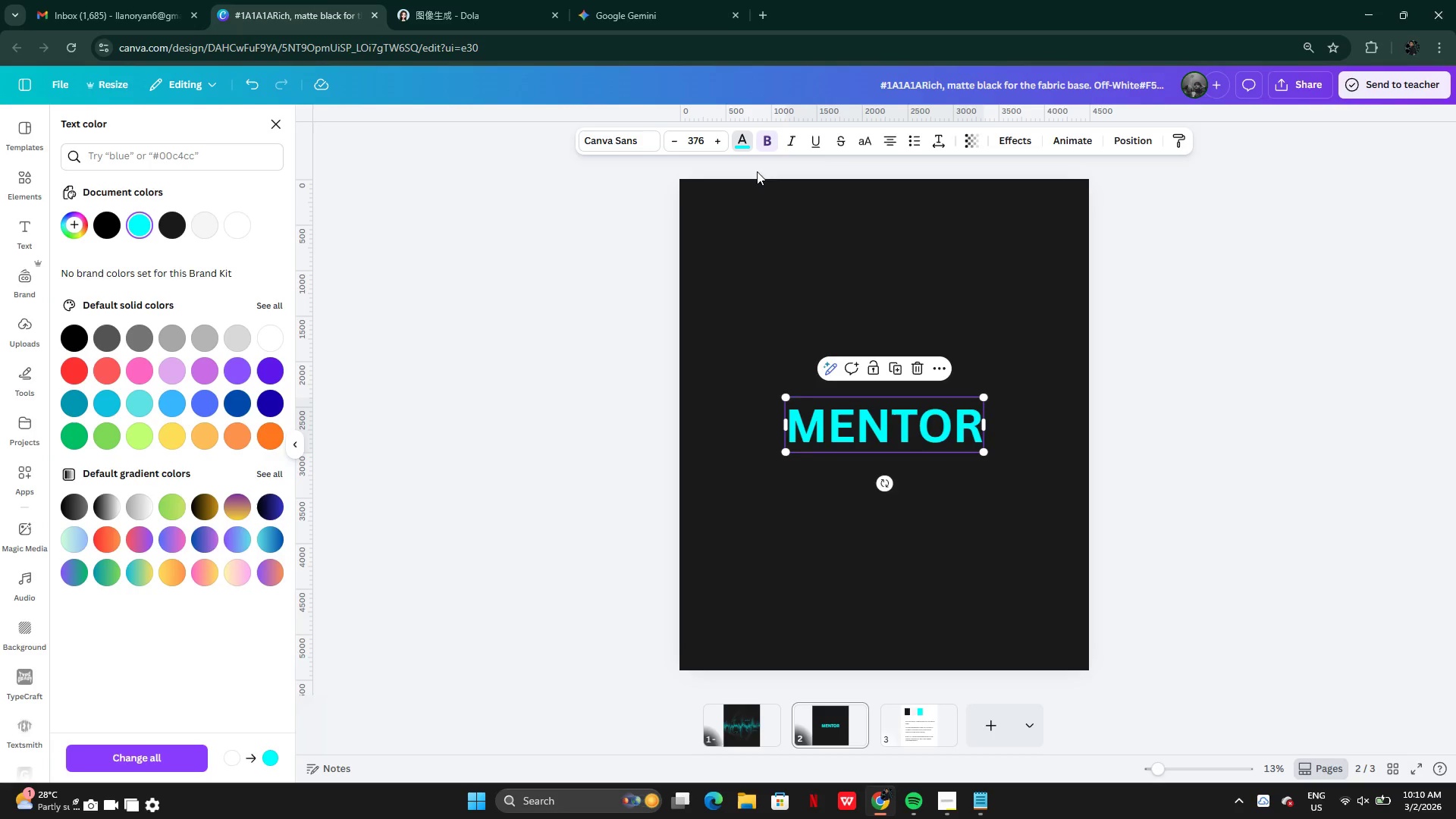 
left_click([944, 149])
 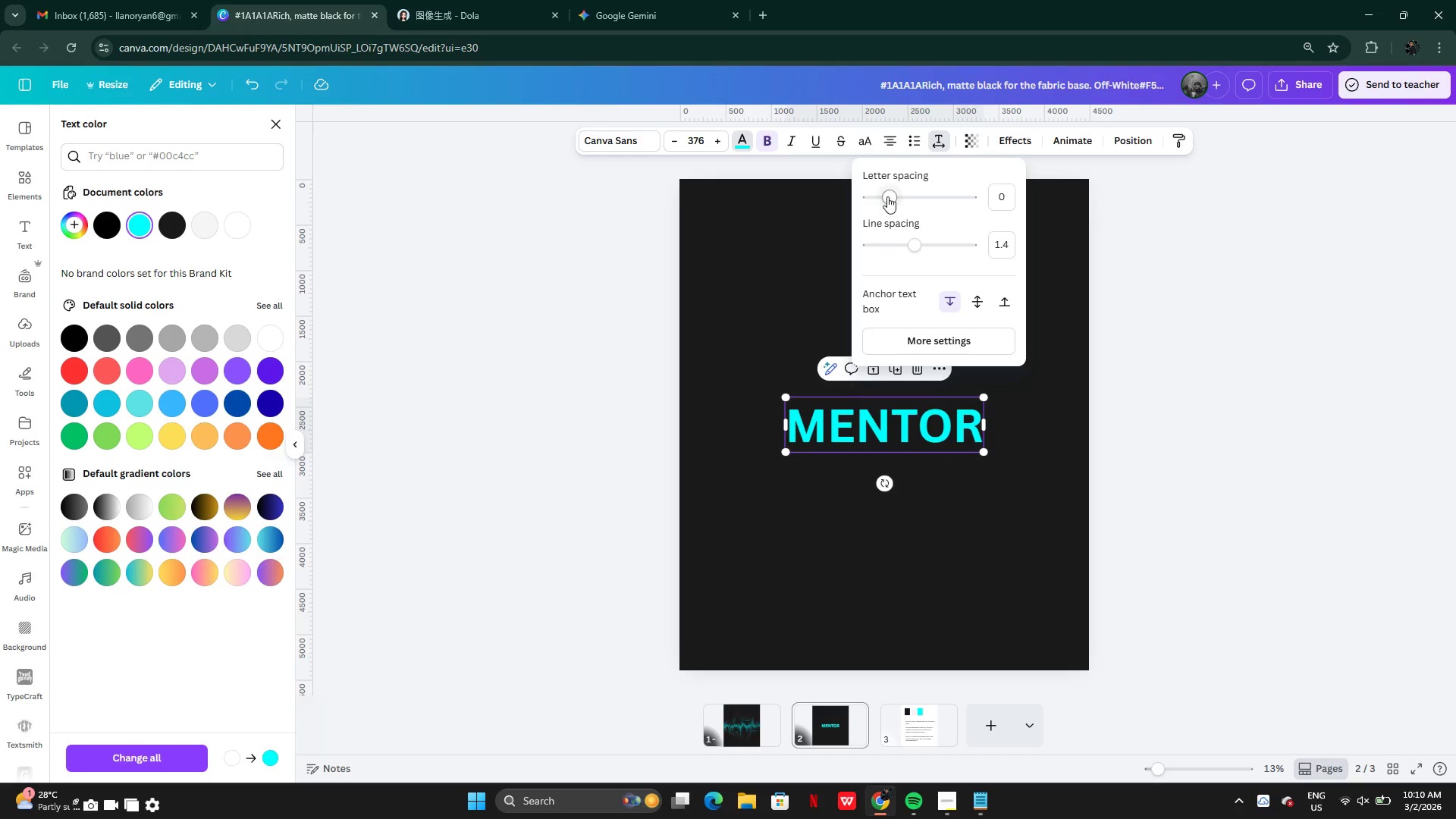 
left_click_drag(start_coordinate=[887, 192], to_coordinate=[916, 193])
 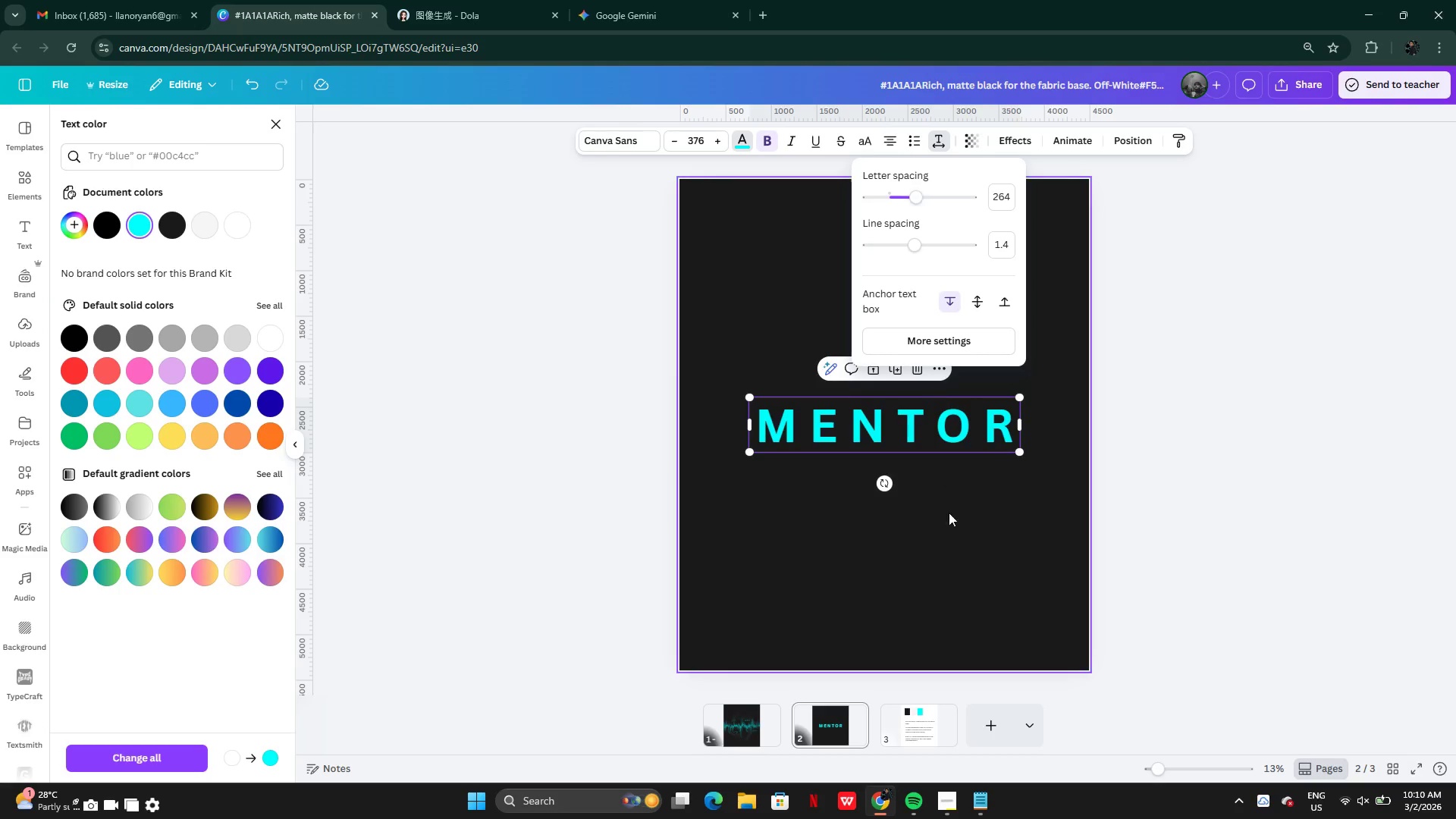 
left_click([949, 519])
 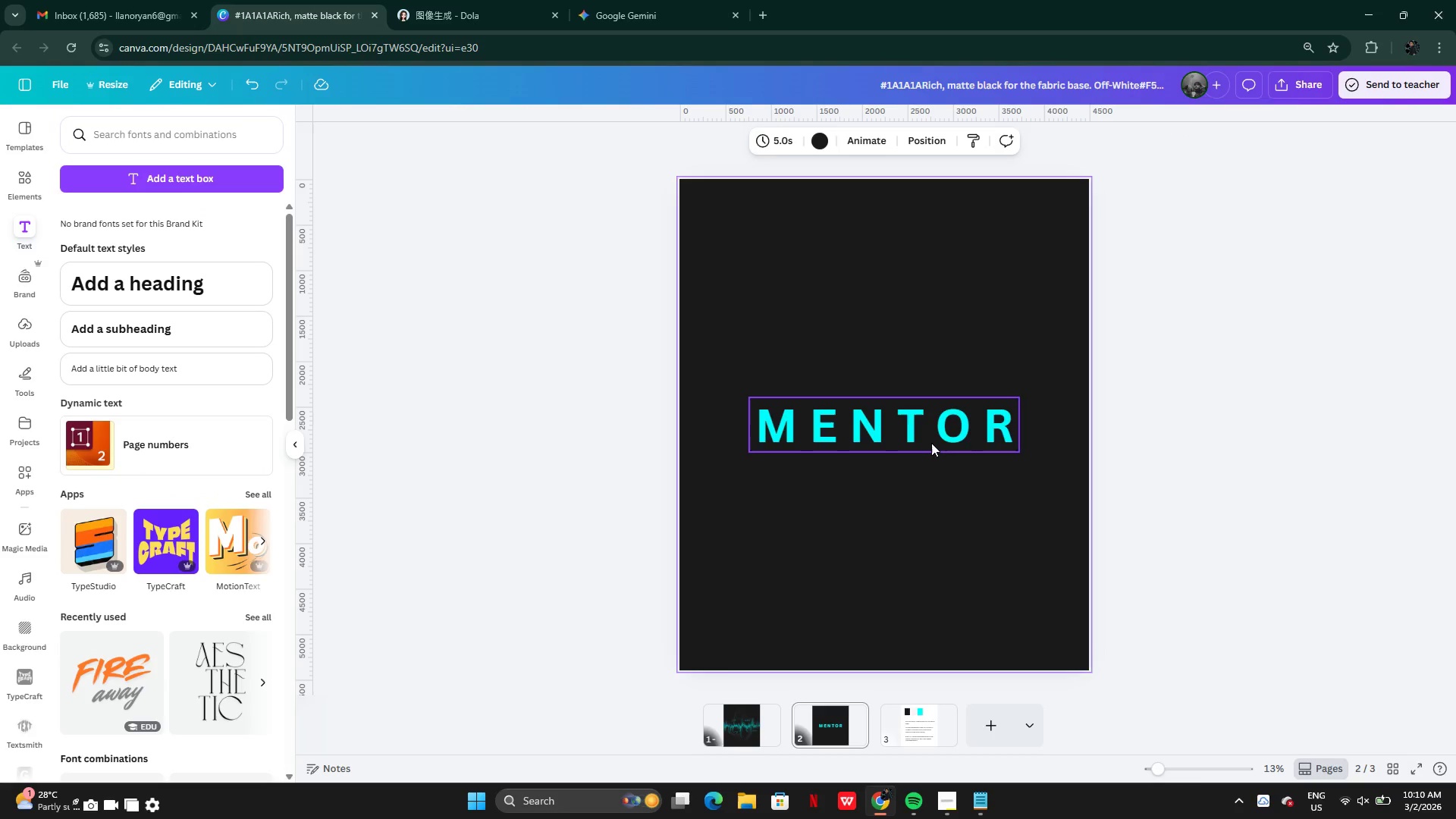 
left_click_drag(start_coordinate=[931, 443], to_coordinate=[930, 361])
 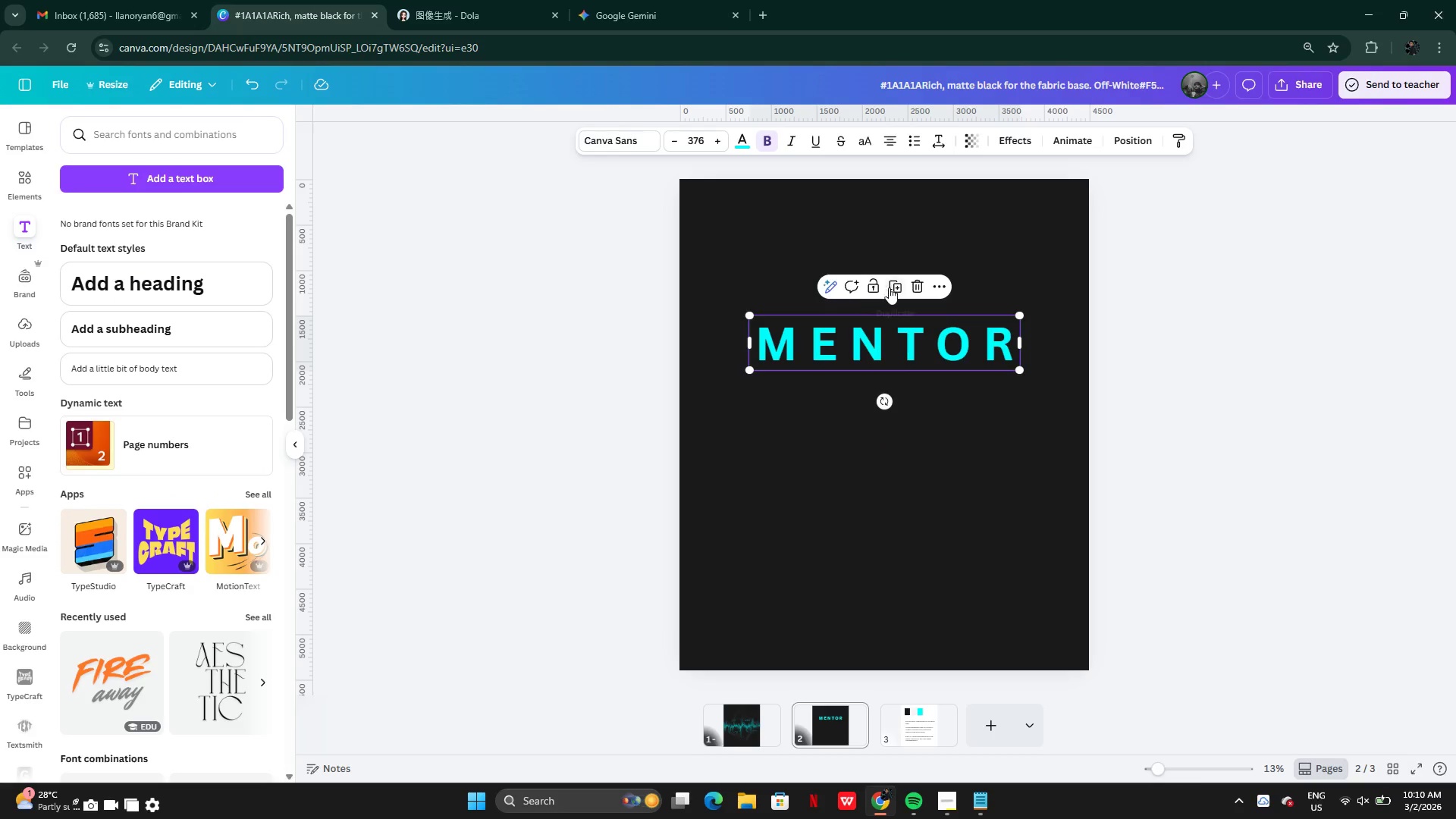 
left_click([898, 284])
 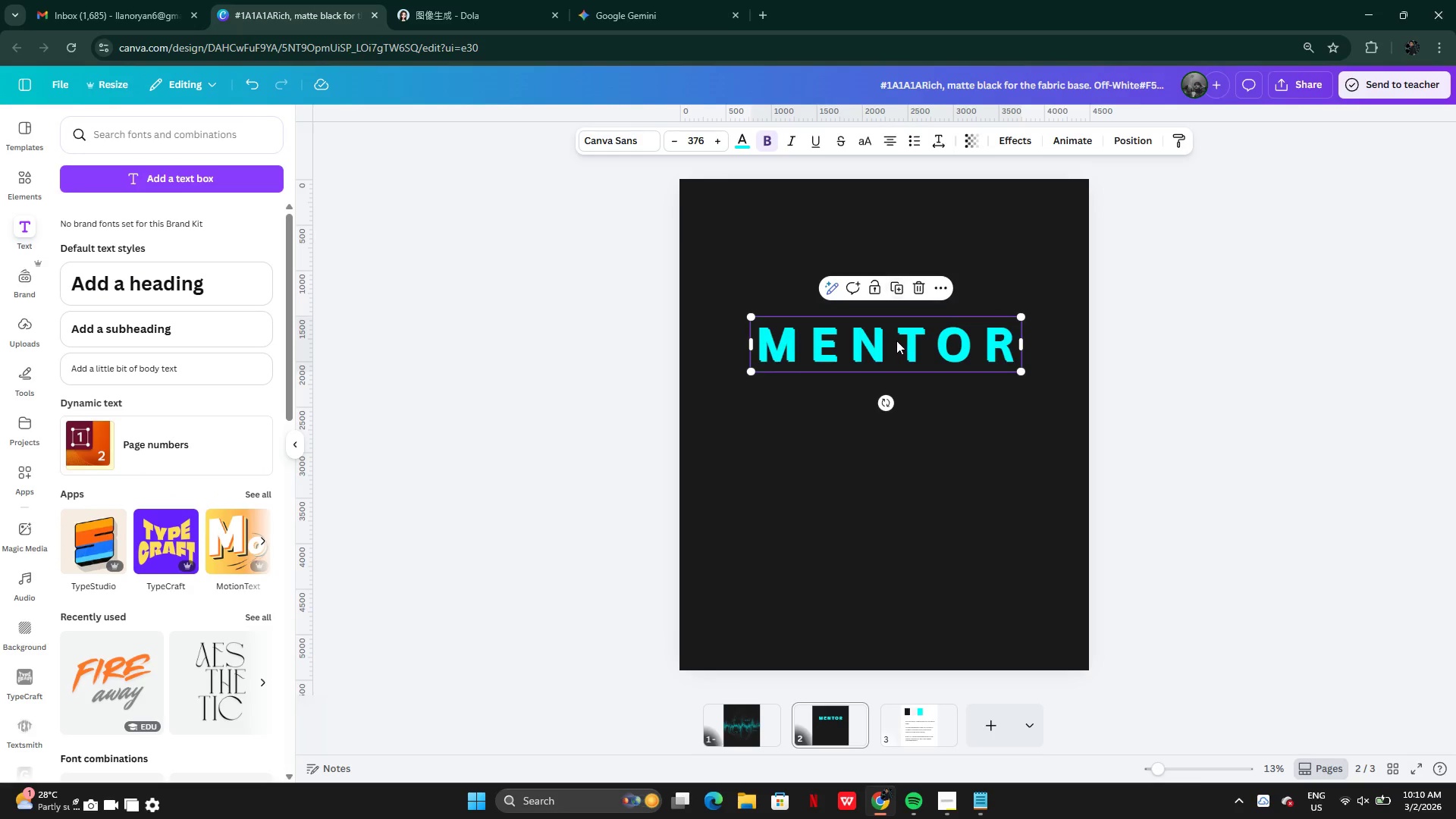 
left_click_drag(start_coordinate=[896, 340], to_coordinate=[892, 497])
 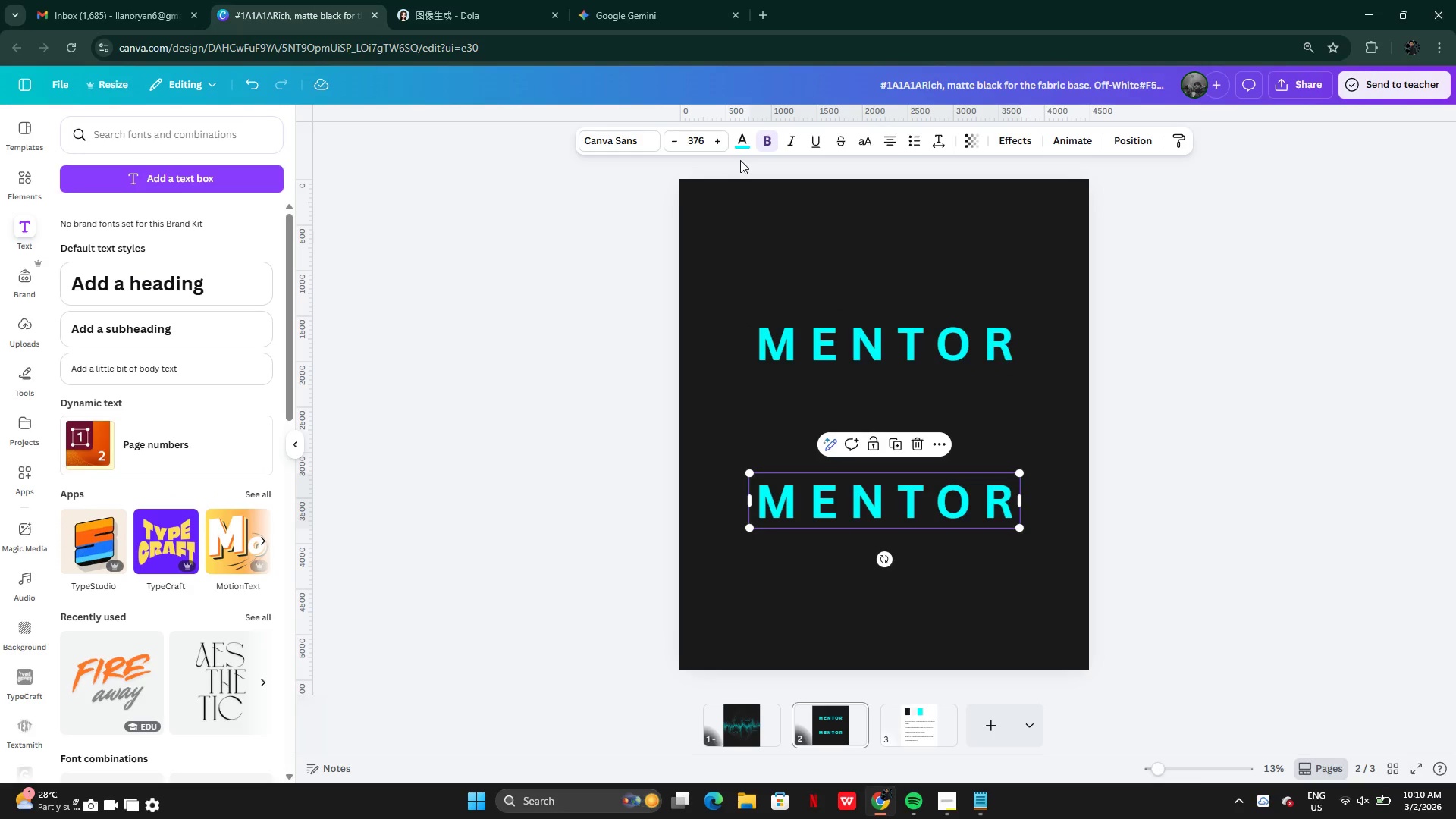 
left_click([742, 142])
 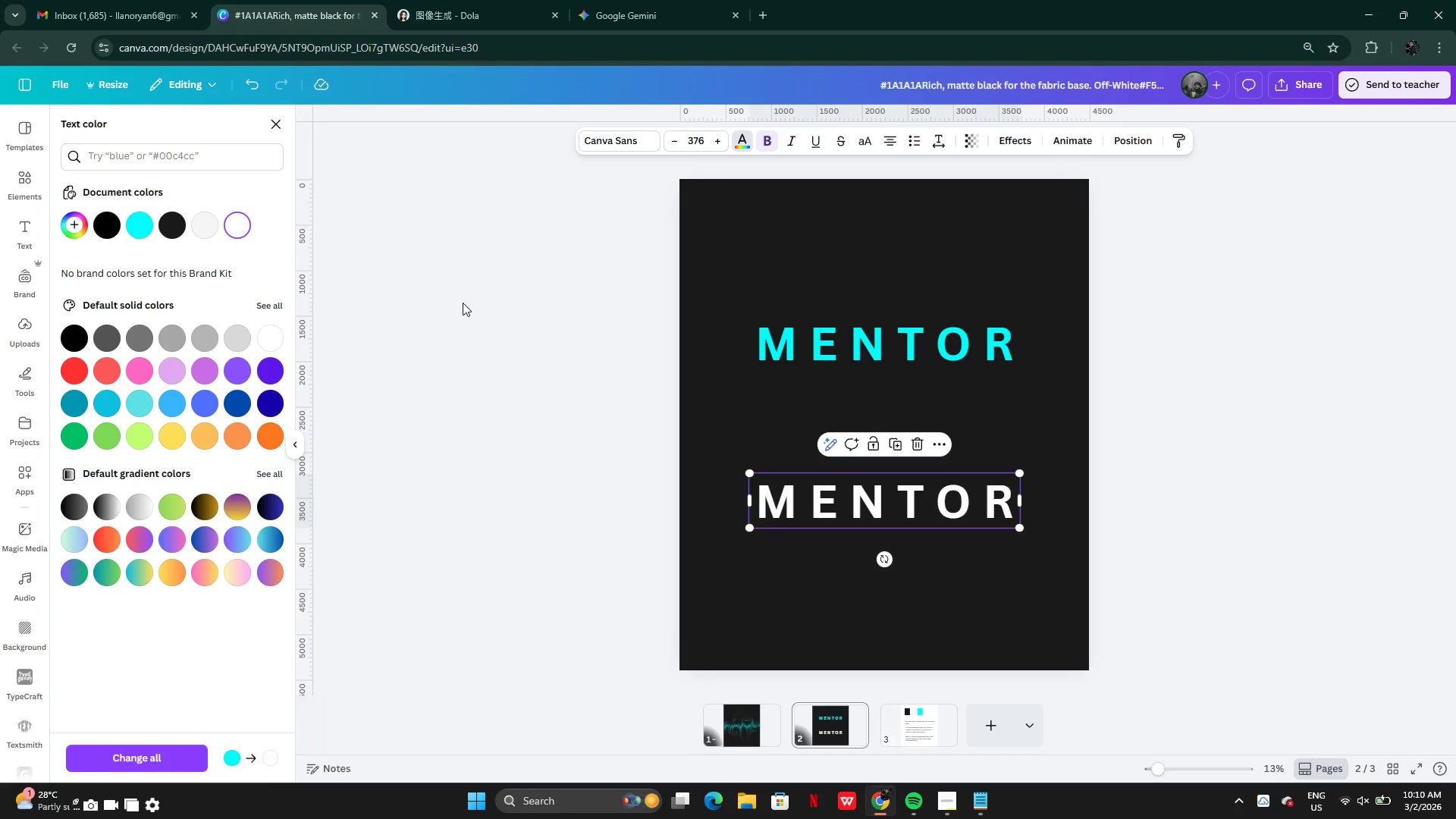 
left_click([1101, 428])
 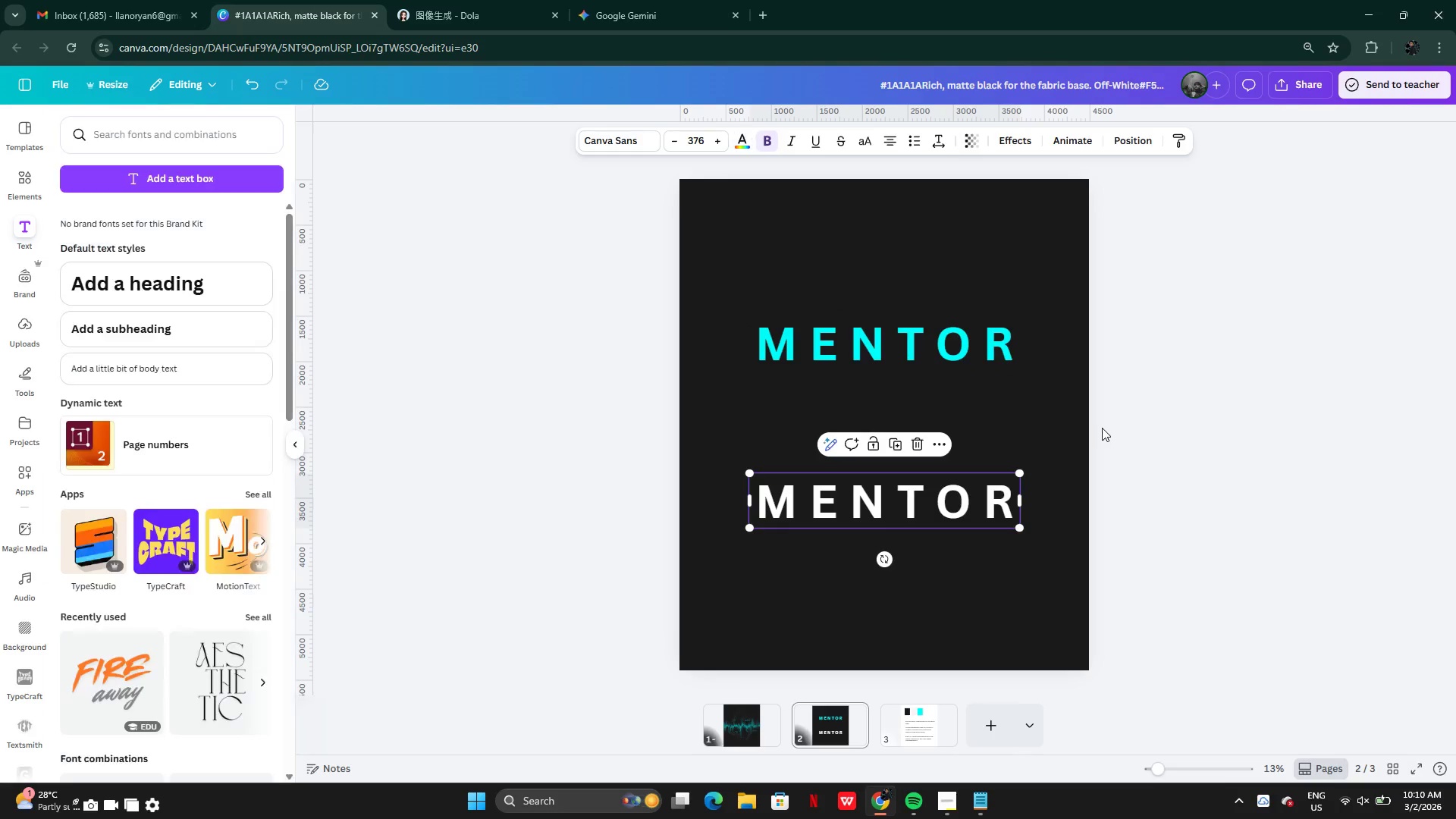 
left_click([1102, 428])
 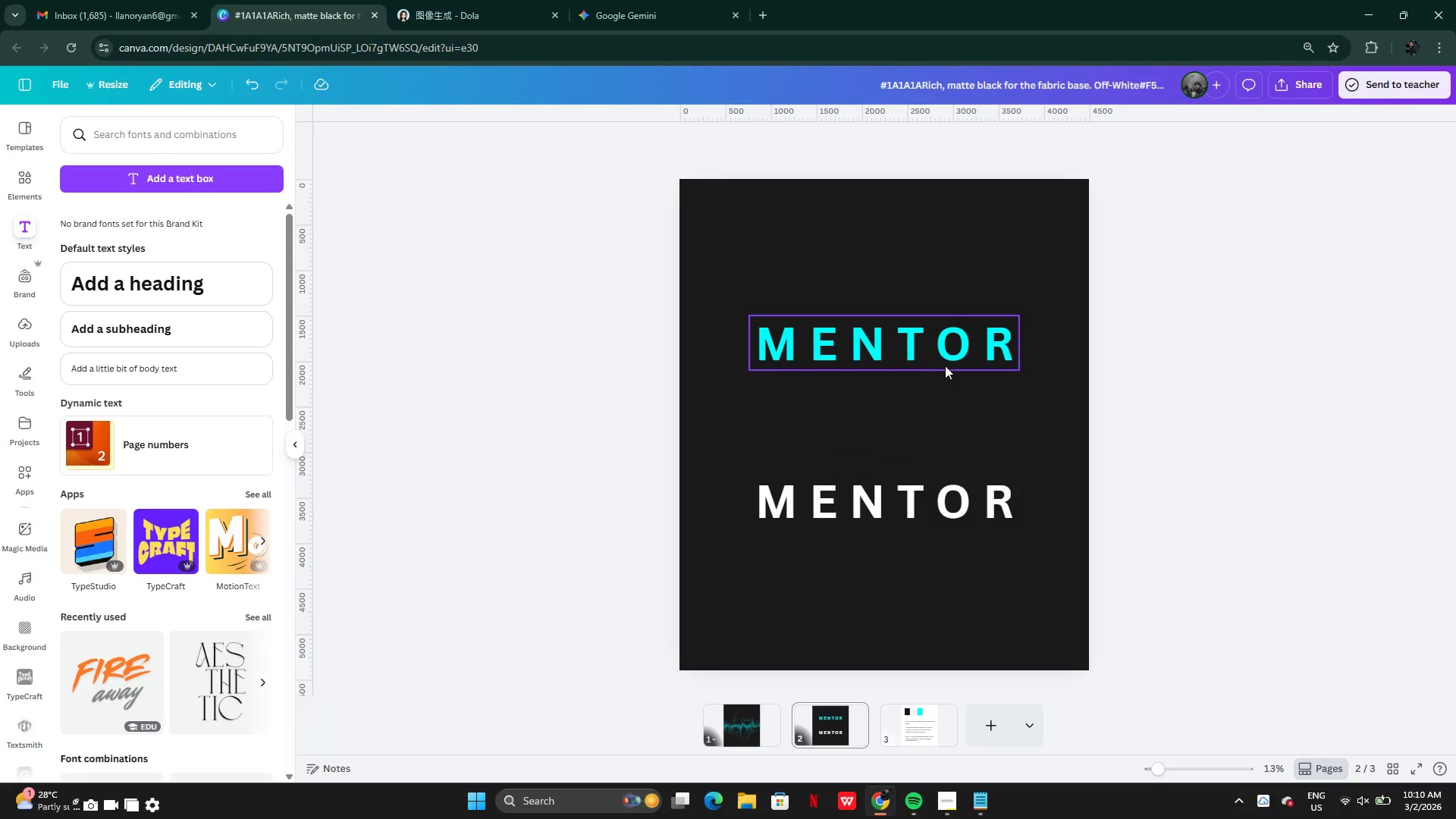 
left_click_drag(start_coordinate=[937, 352], to_coordinate=[940, 360])
 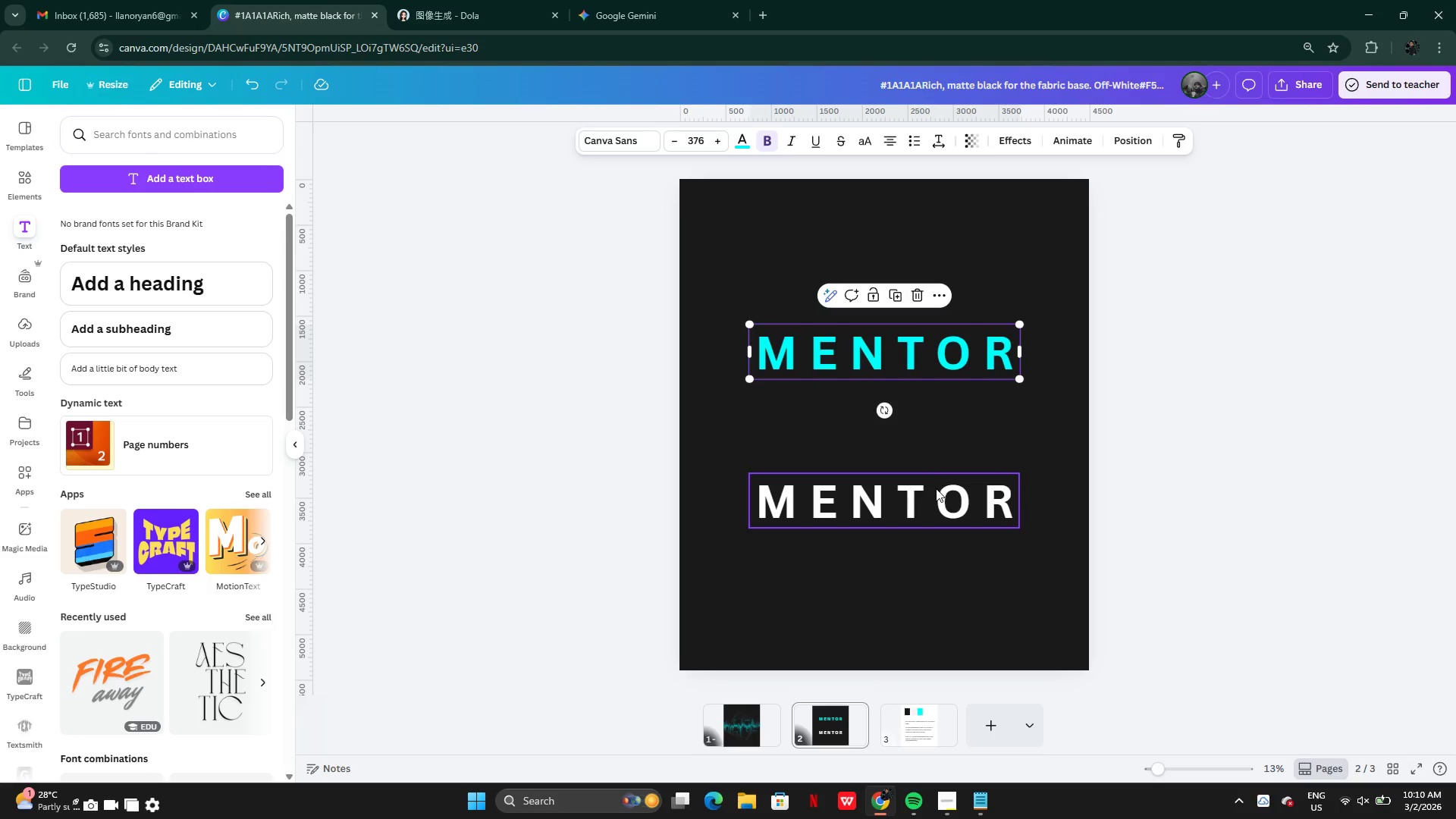 
left_click_drag(start_coordinate=[936, 488], to_coordinate=[936, 479])
 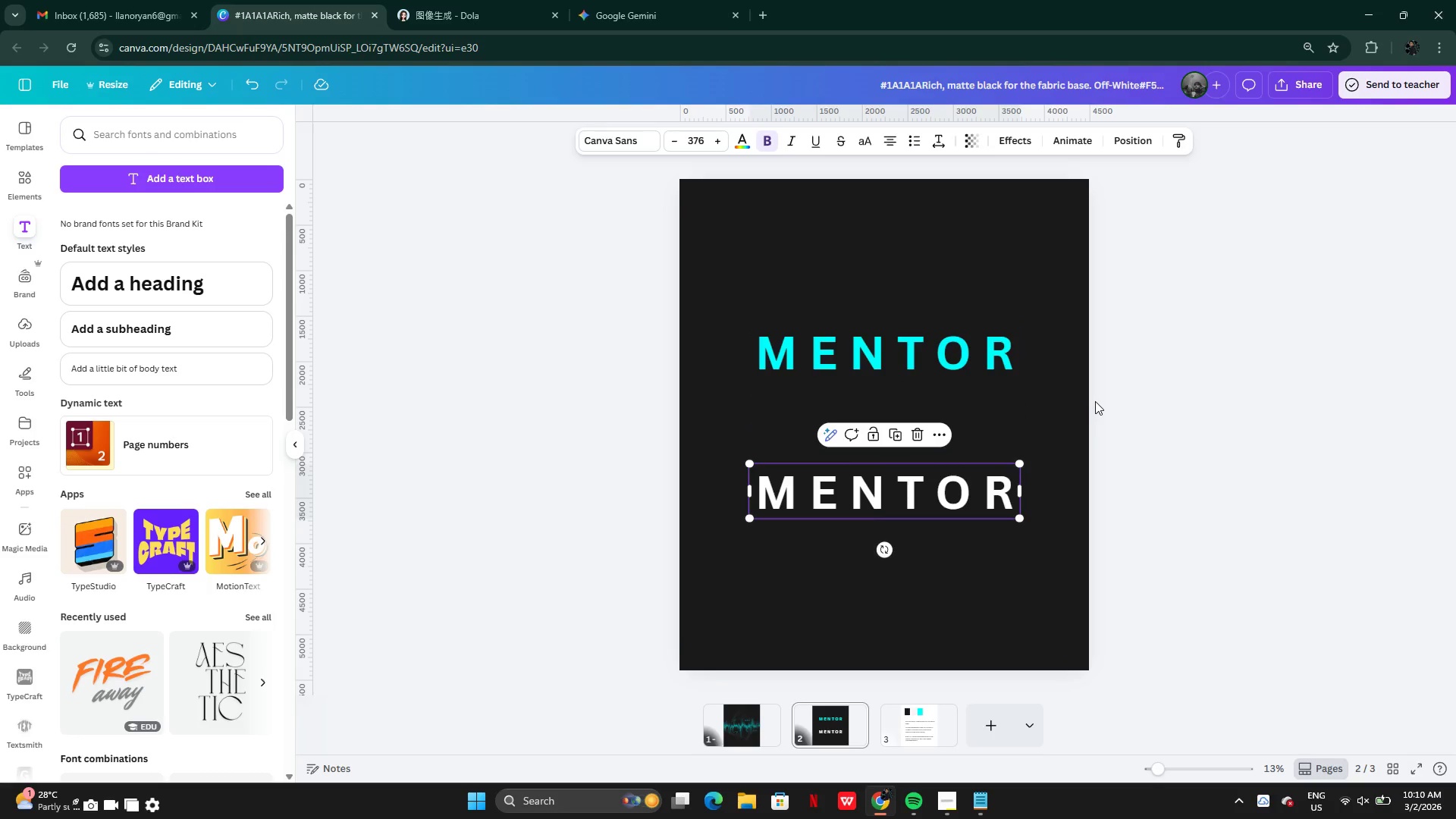 
left_click([1095, 401])
 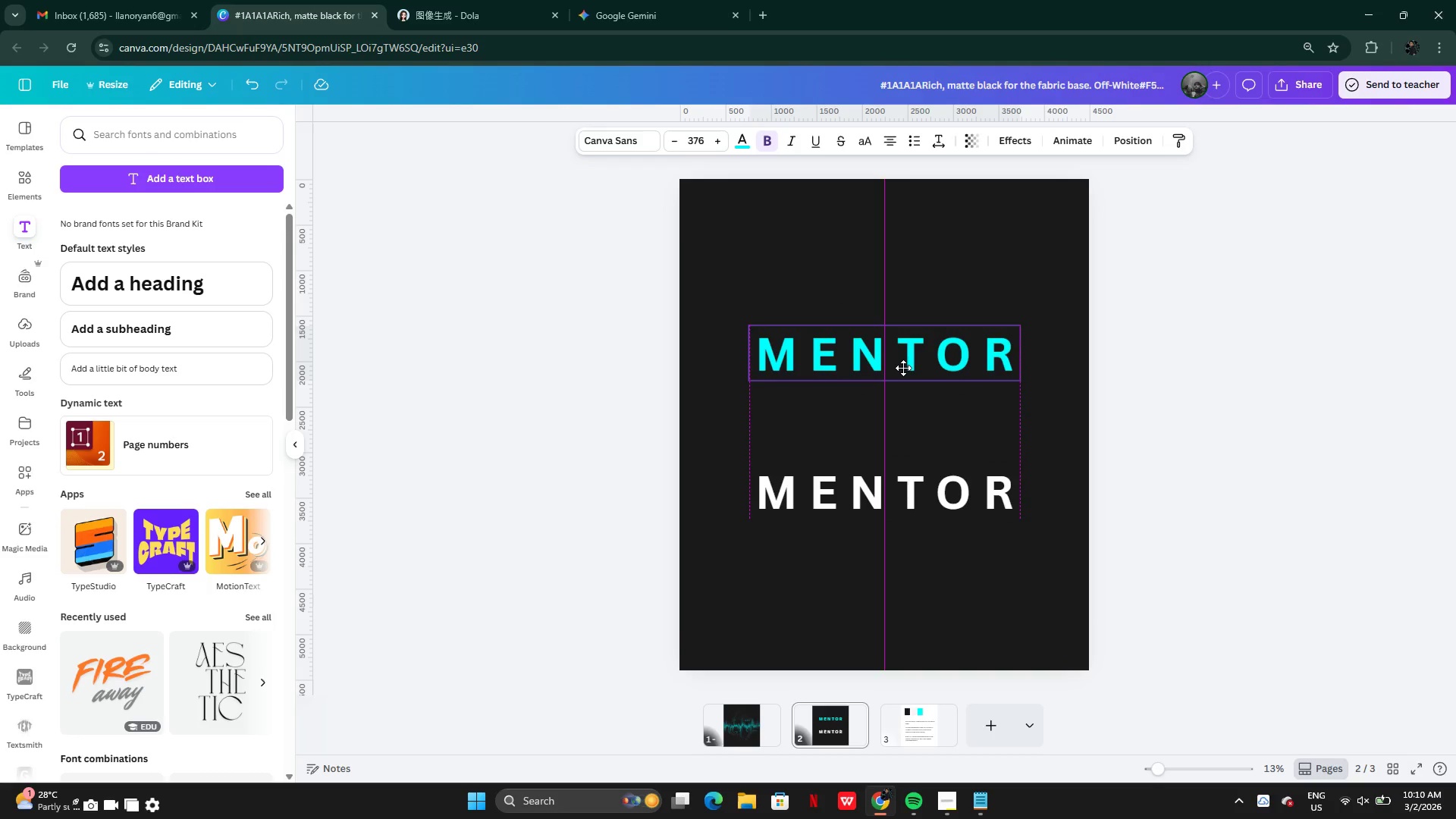 
left_click_drag(start_coordinate=[905, 481], to_coordinate=[908, 491])
 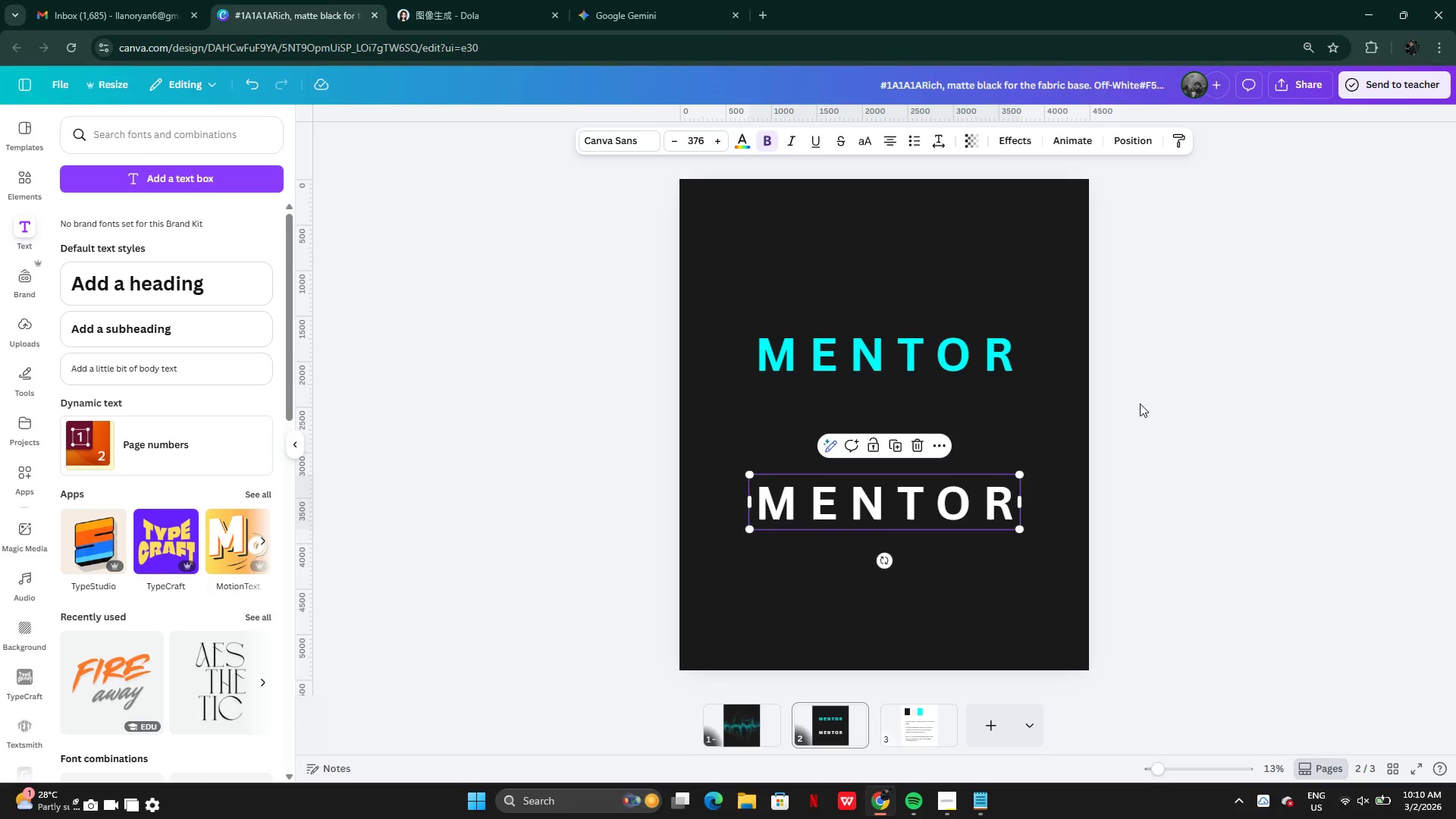 
left_click([1140, 403])
 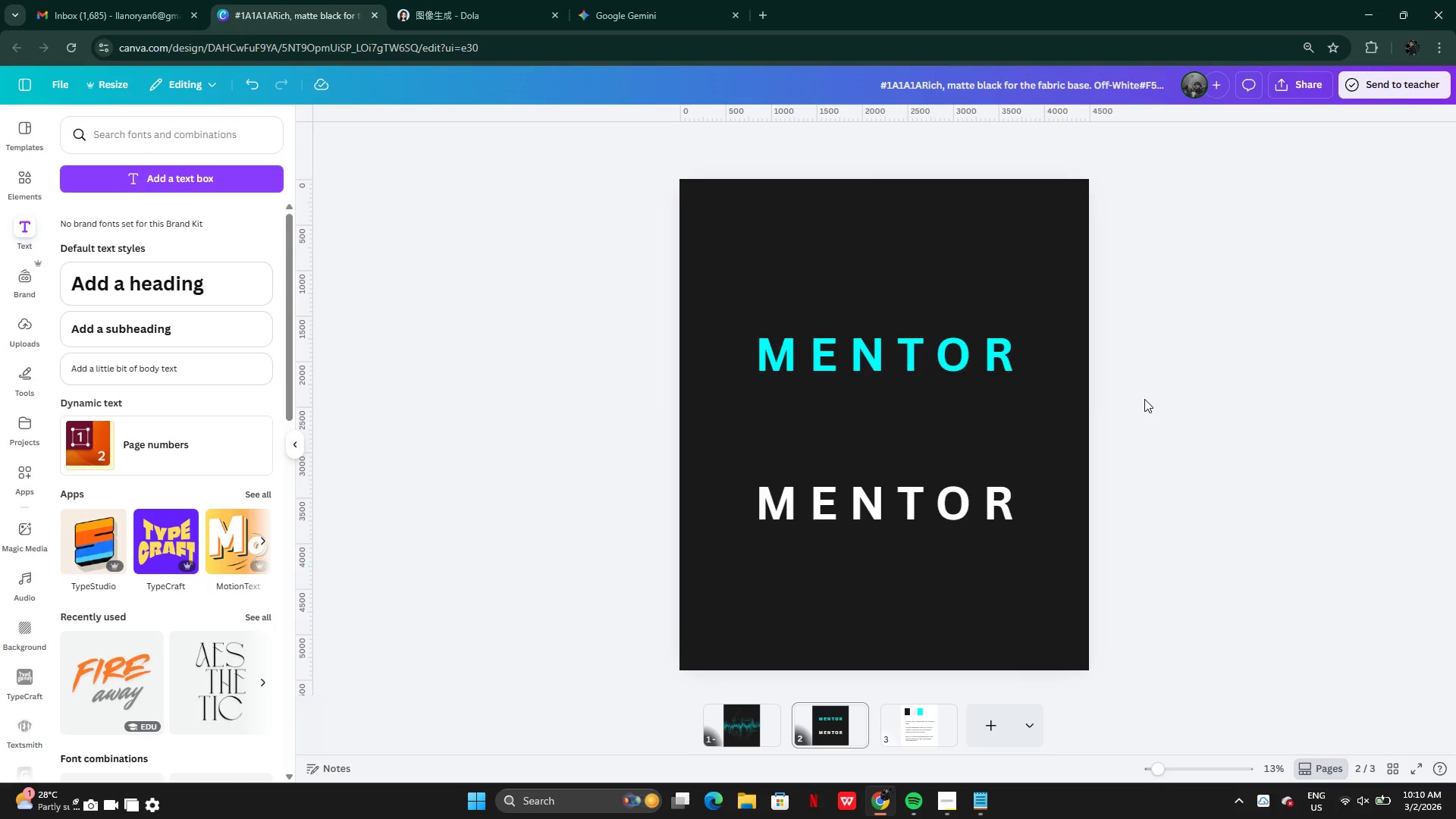 
wait(8.33)
 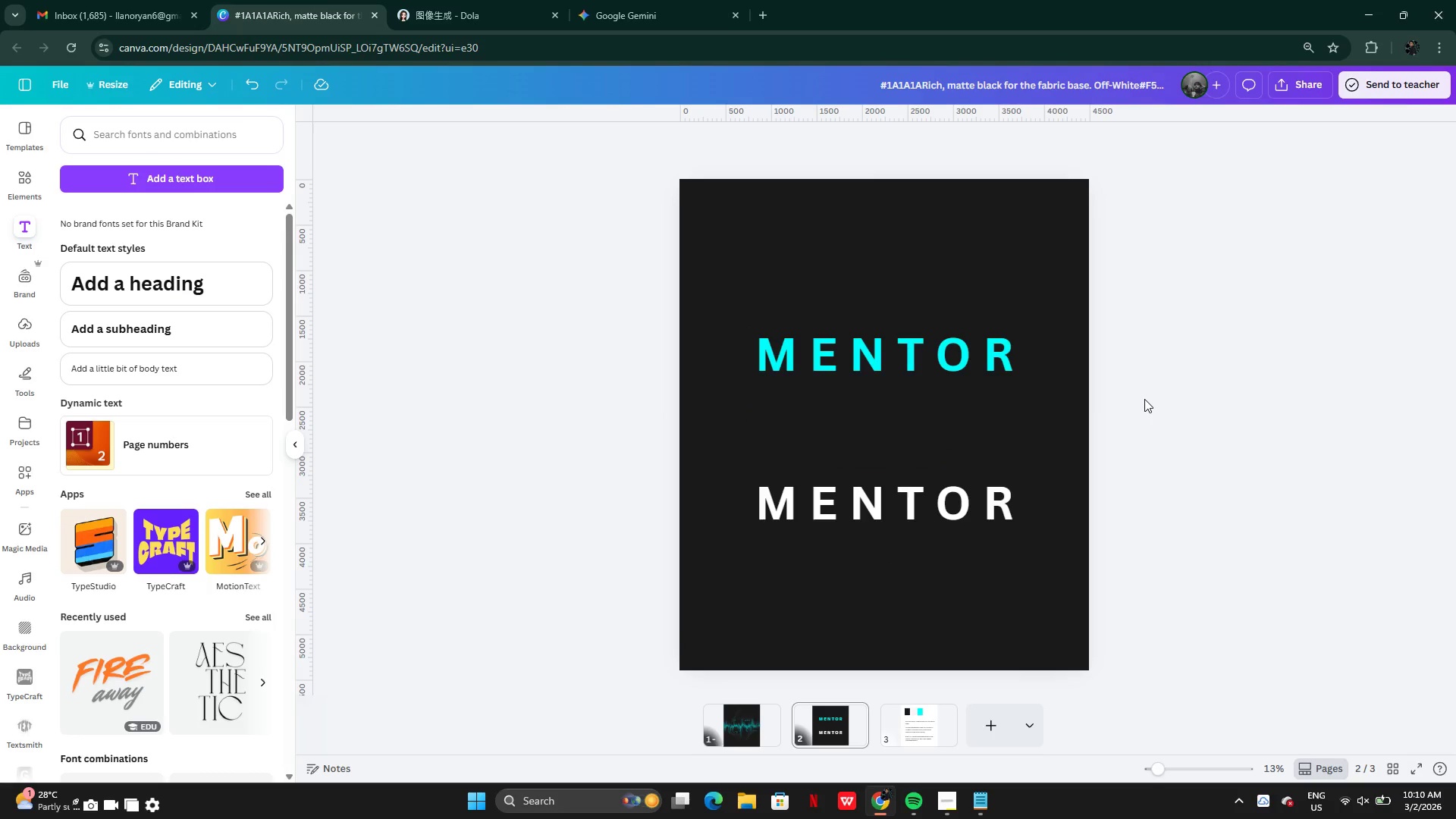 
left_click([860, 713])
 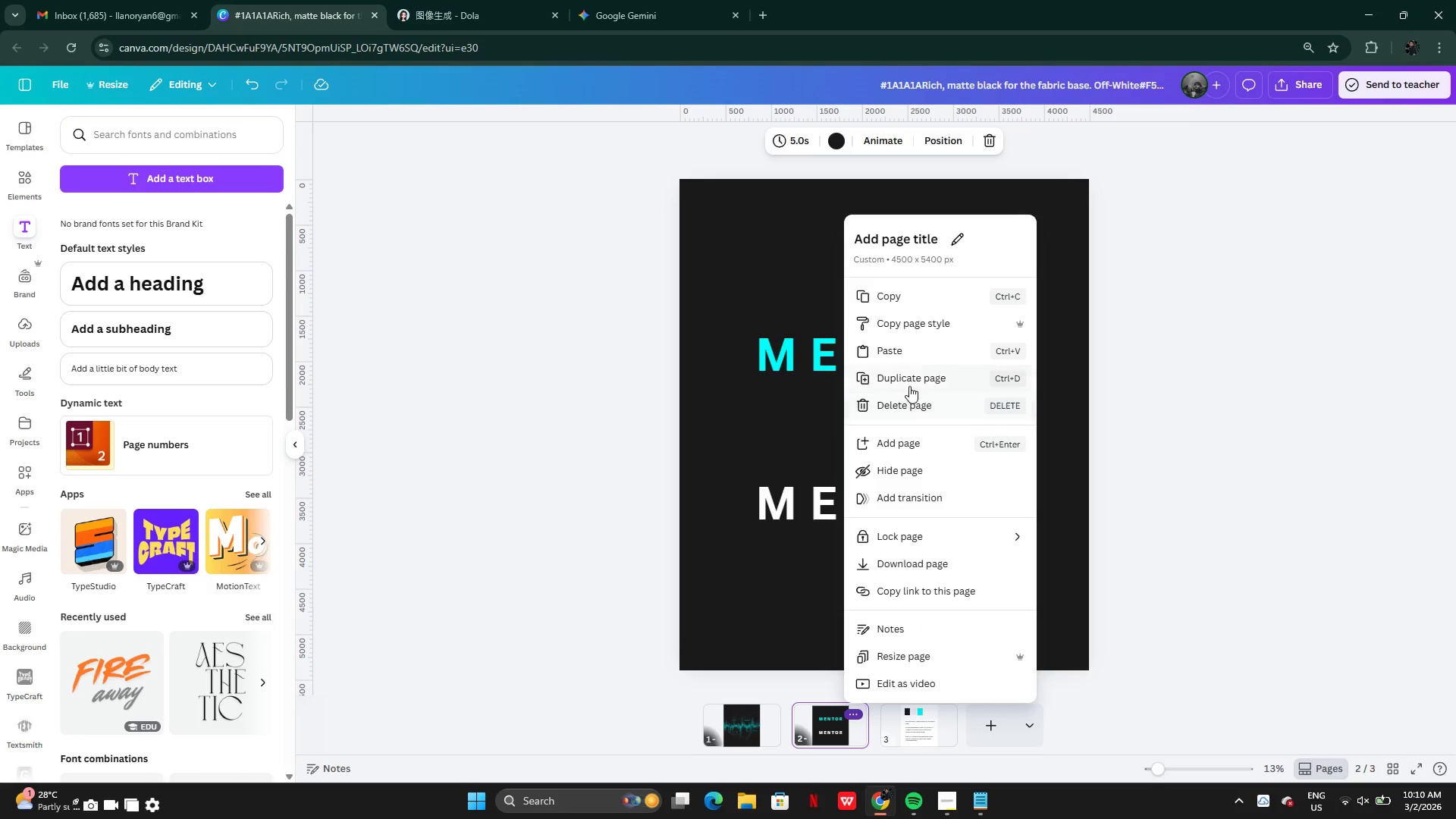 
left_click([909, 375])
 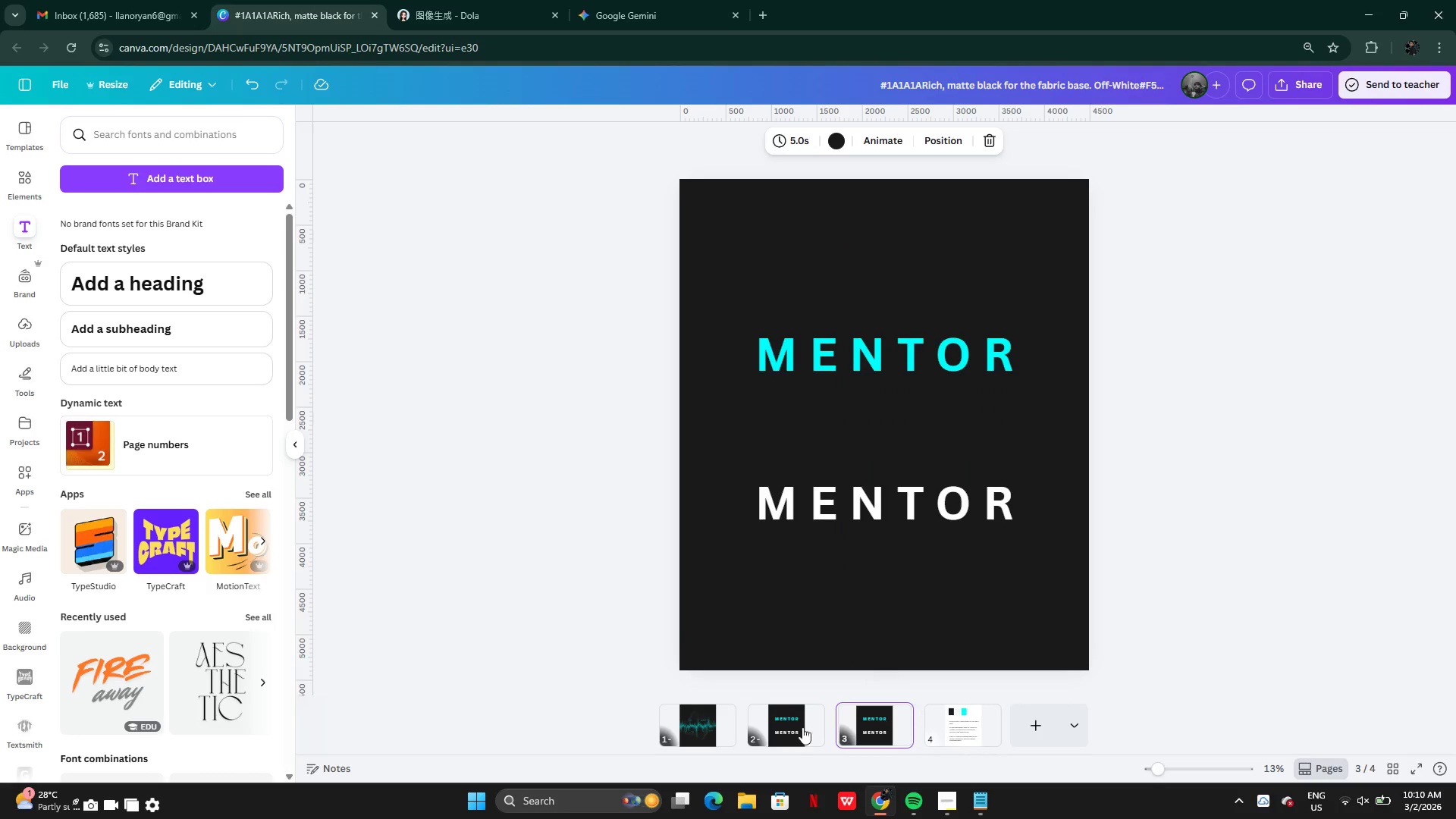 
left_click([789, 736])
 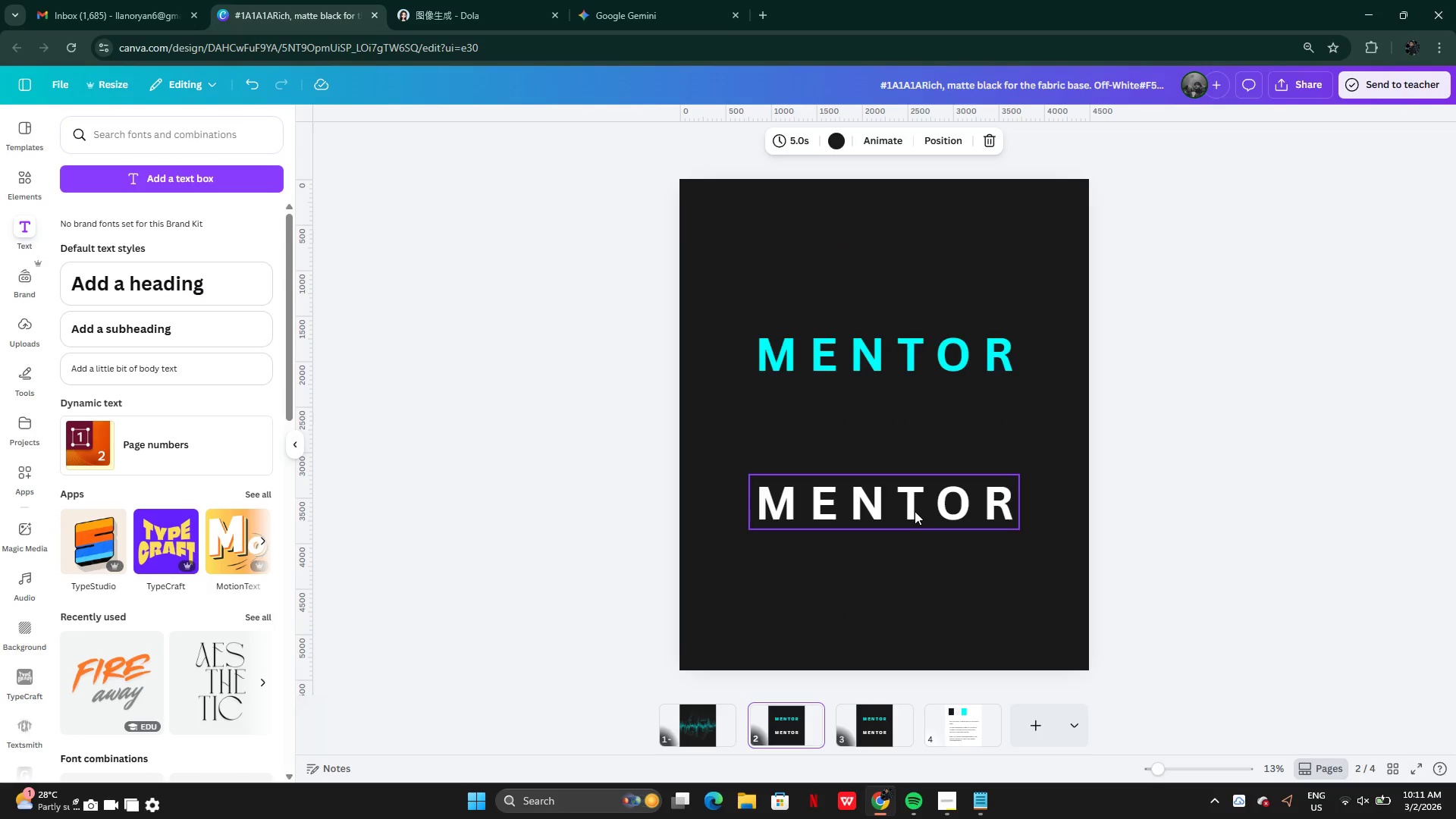 
wait(6.25)
 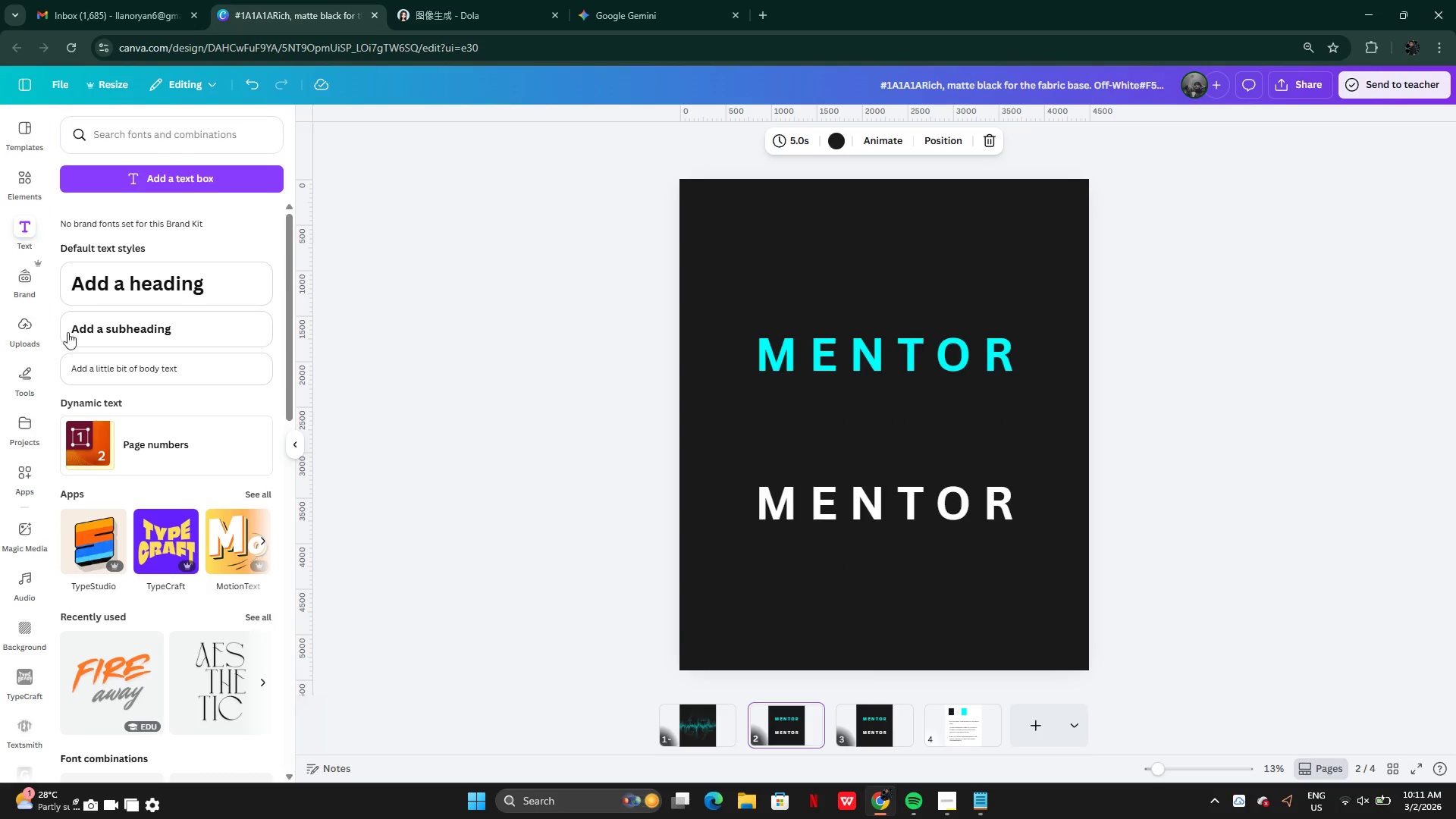 
left_click([1185, 526])
 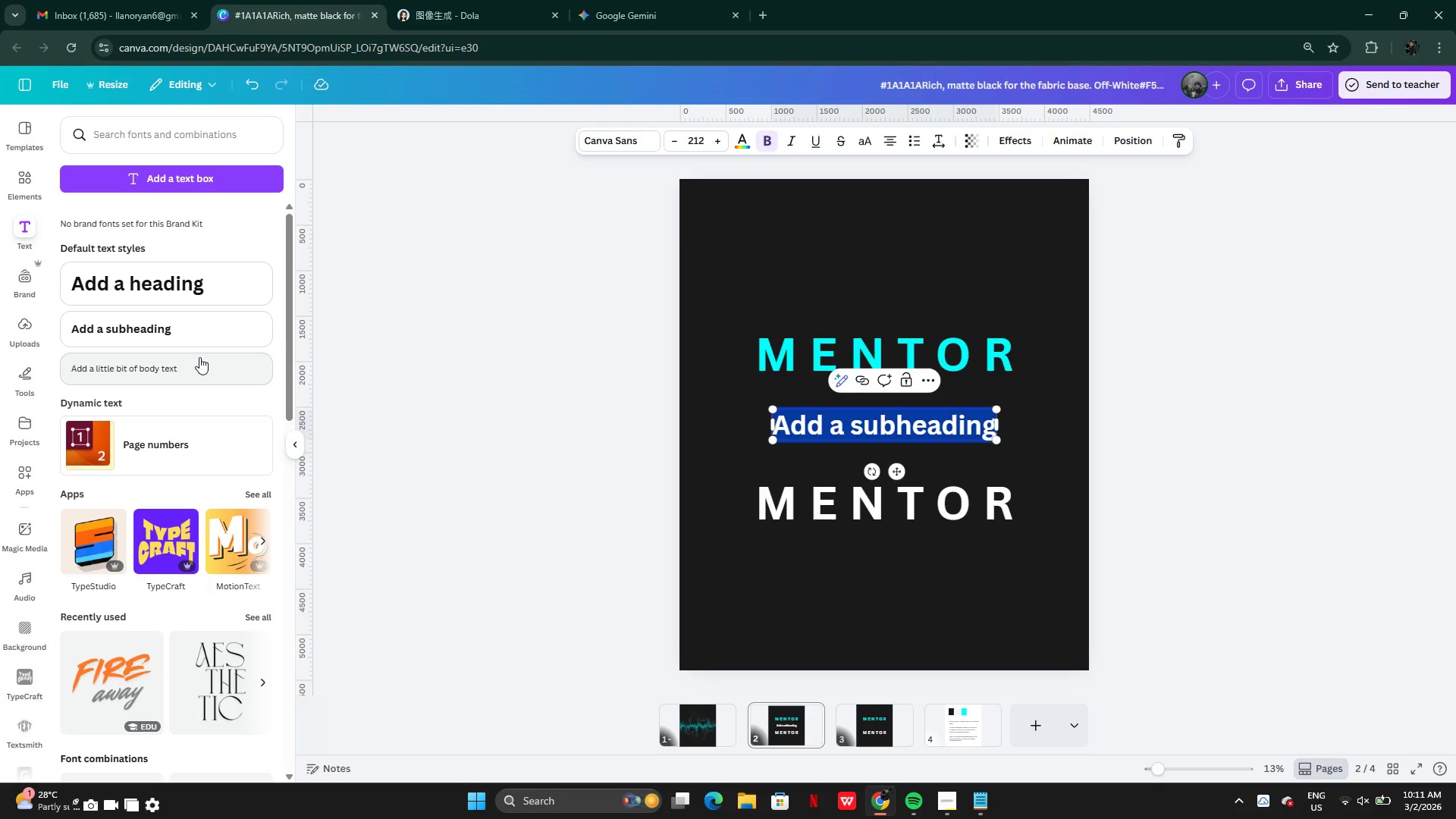 
wait(5.31)
 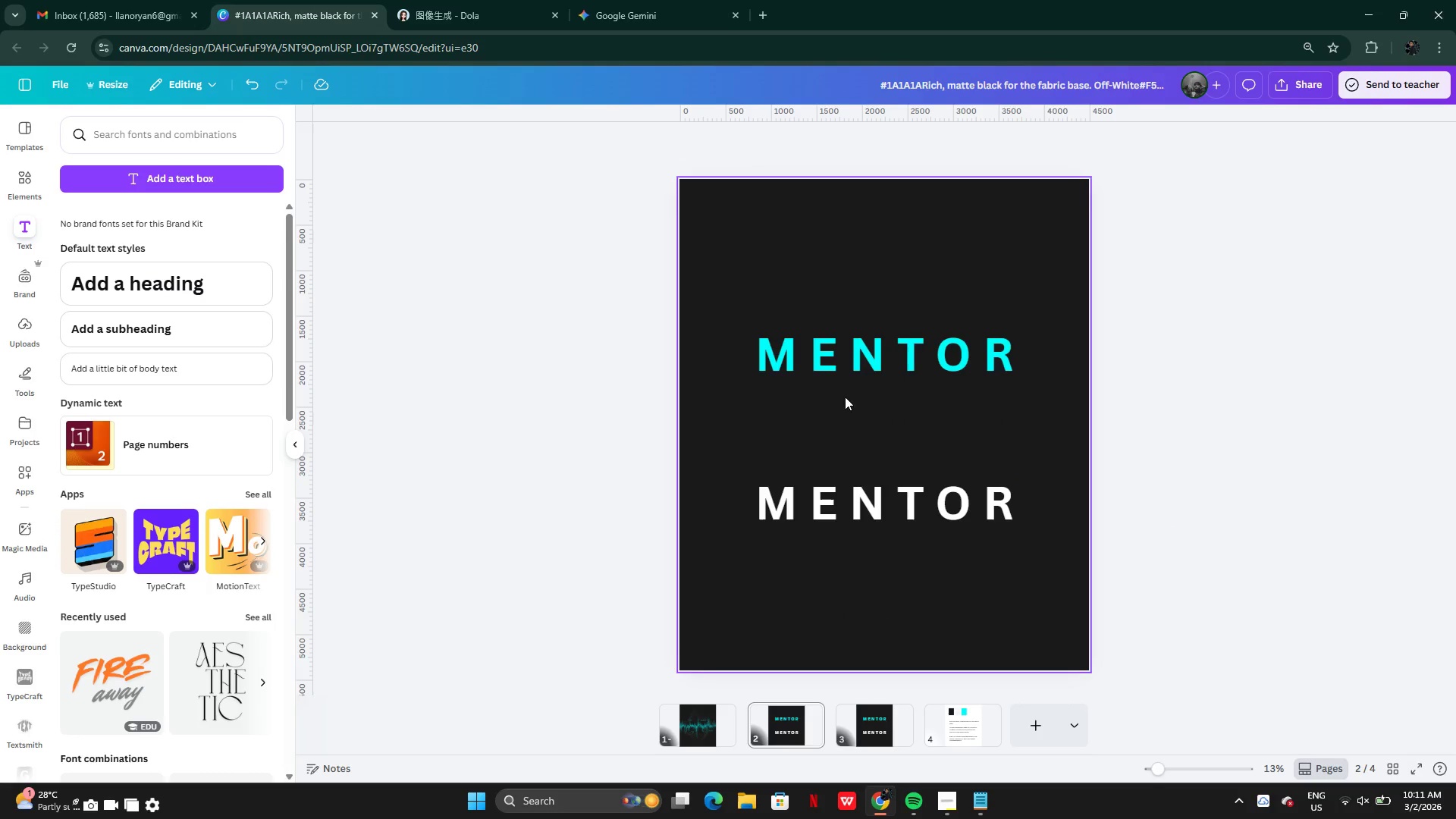 
key(Backspace)
type(01)
 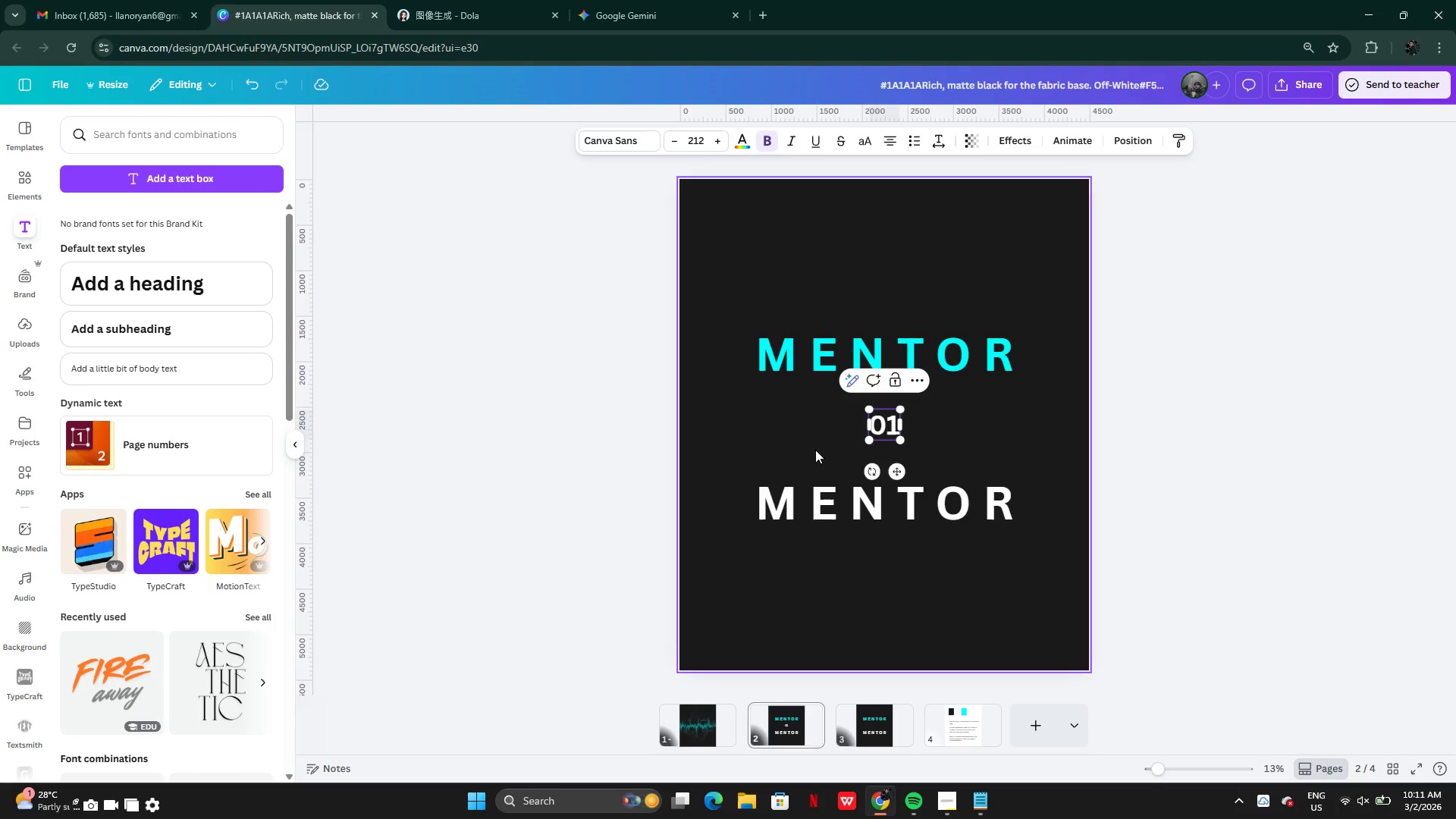 
left_click([901, 445])
 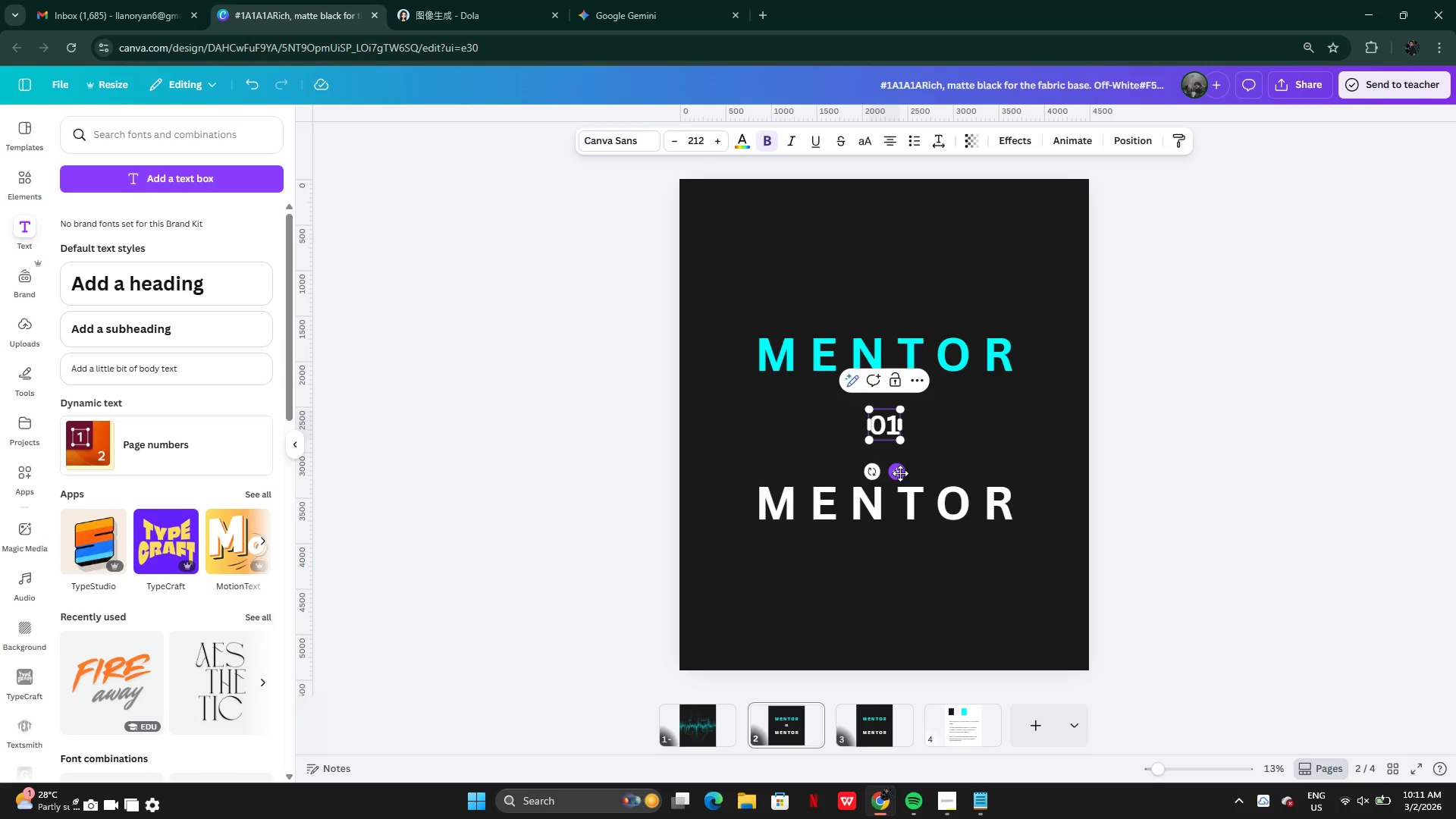 
left_click_drag(start_coordinate=[900, 473], to_coordinate=[788, 356])
 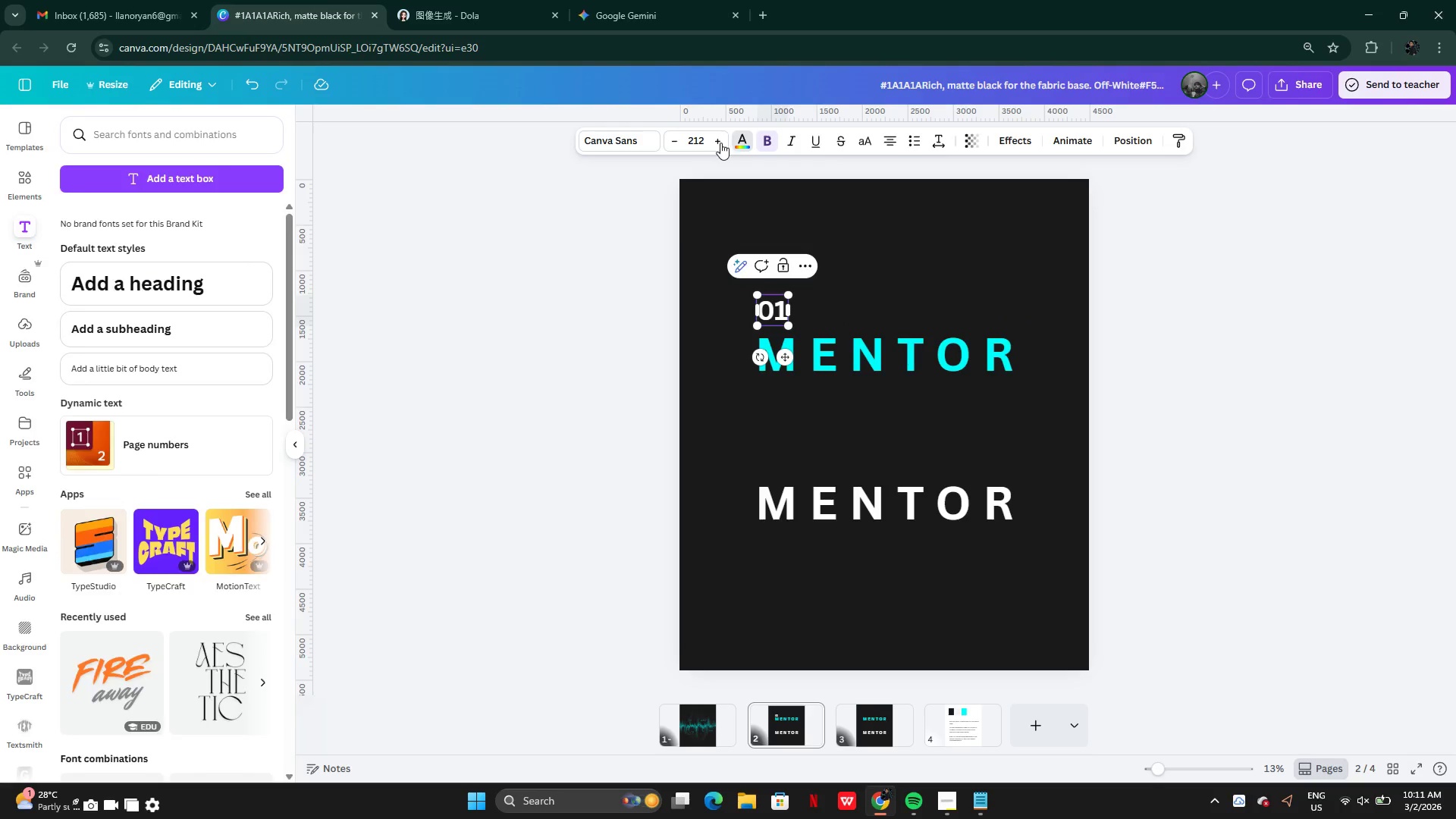 
left_click([129, 229])
 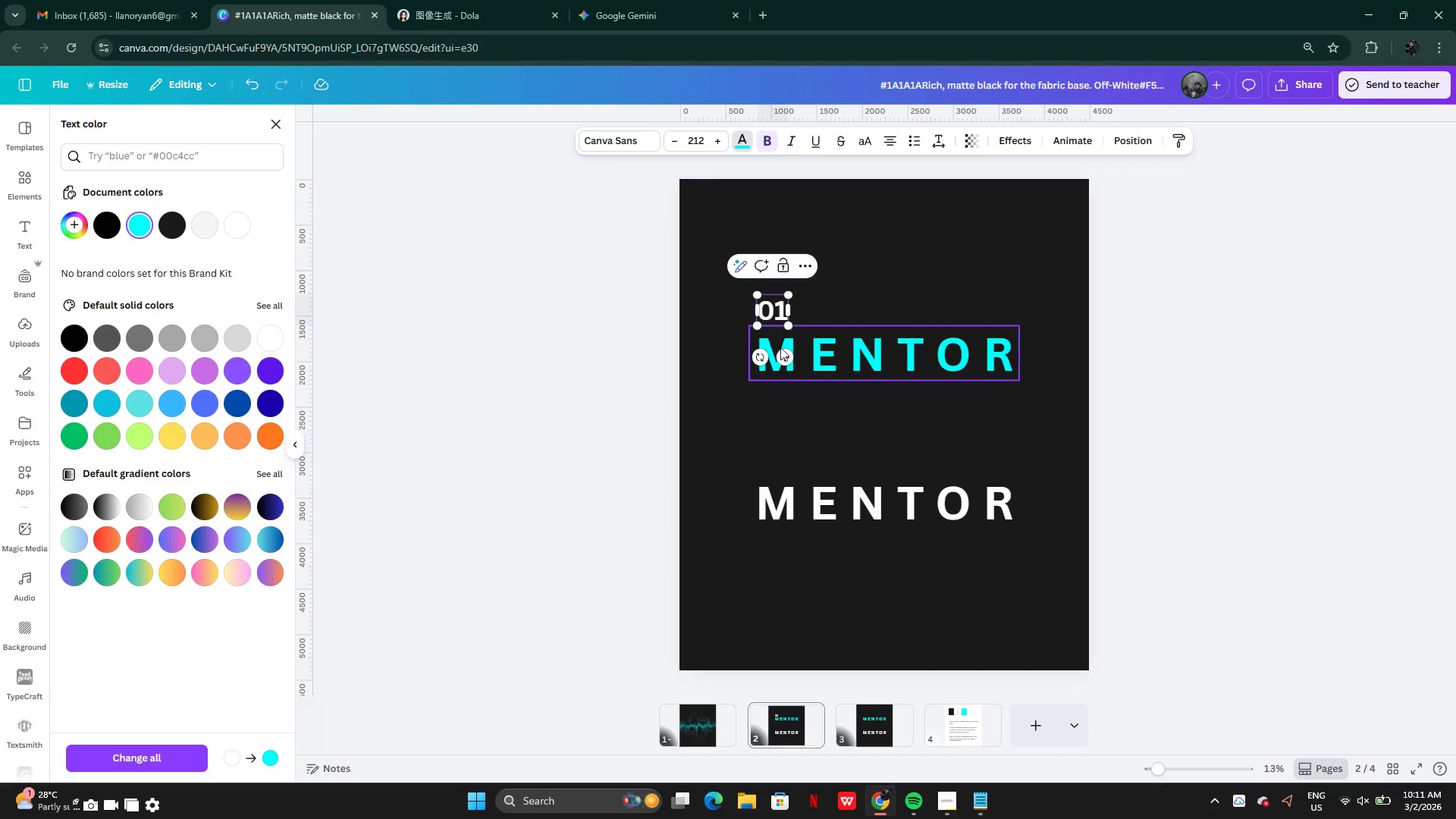 
left_click([839, 425])
 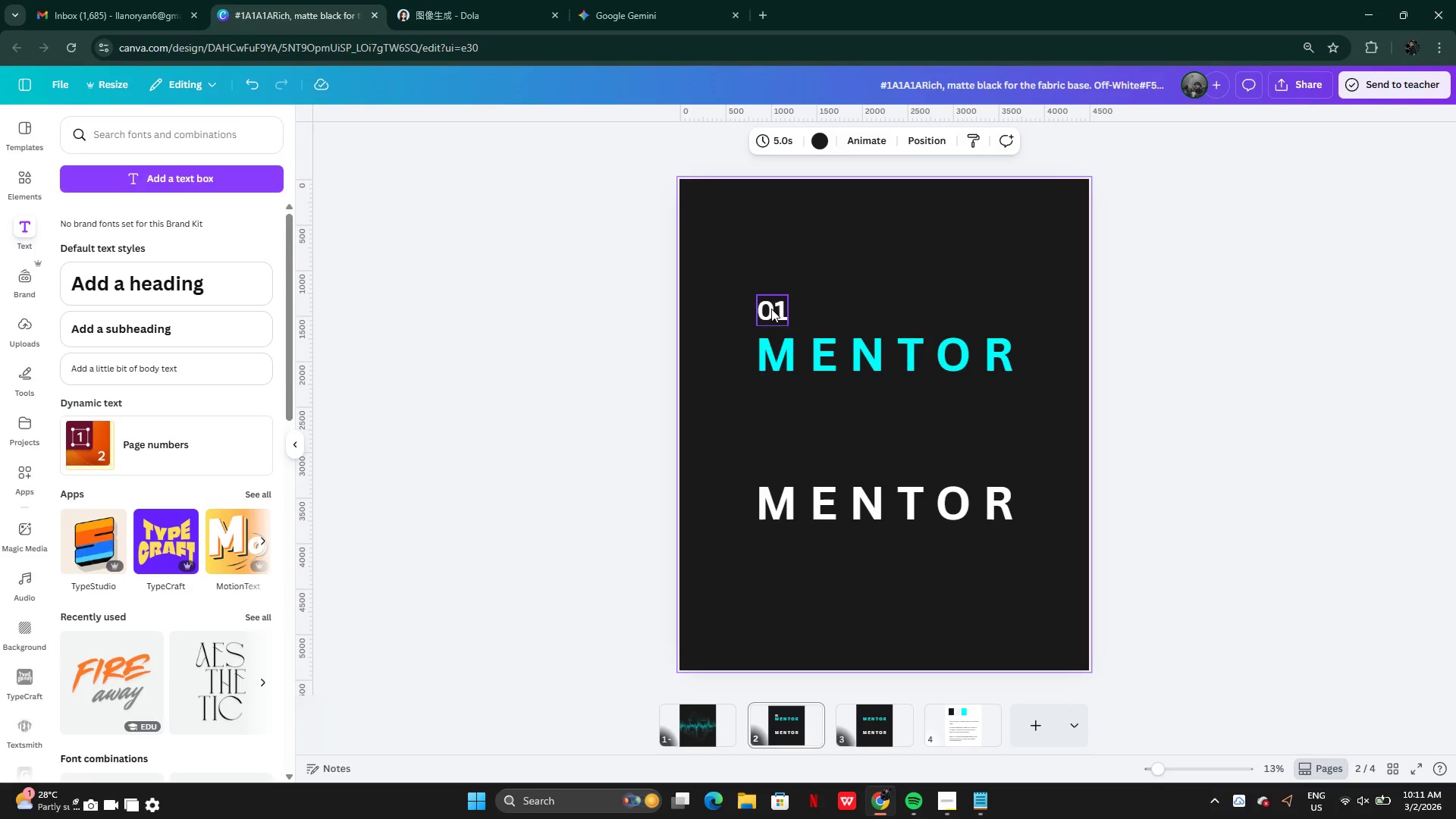 
left_click([773, 307])
 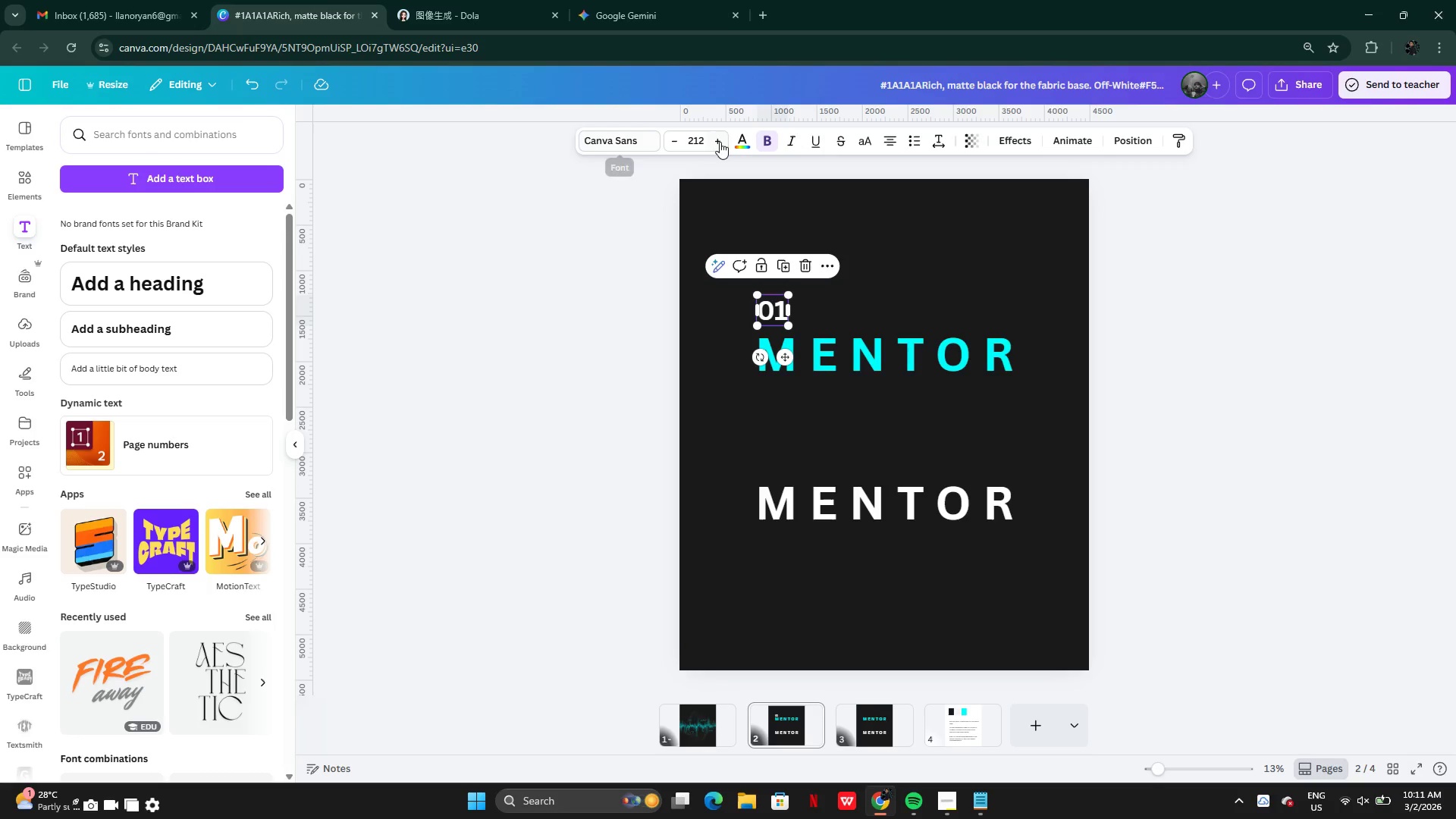 
left_click([745, 141])
 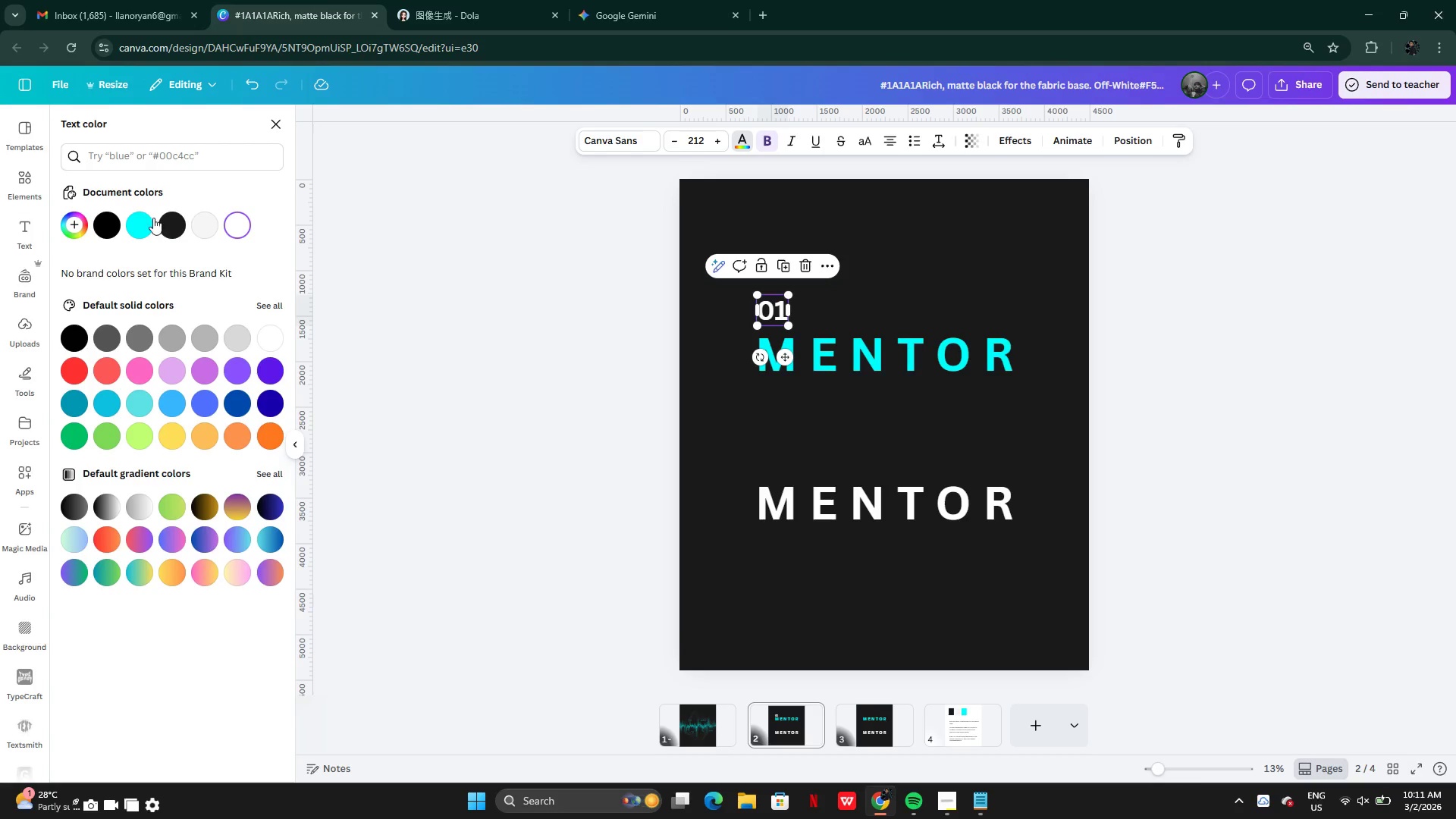 
left_click([139, 216])
 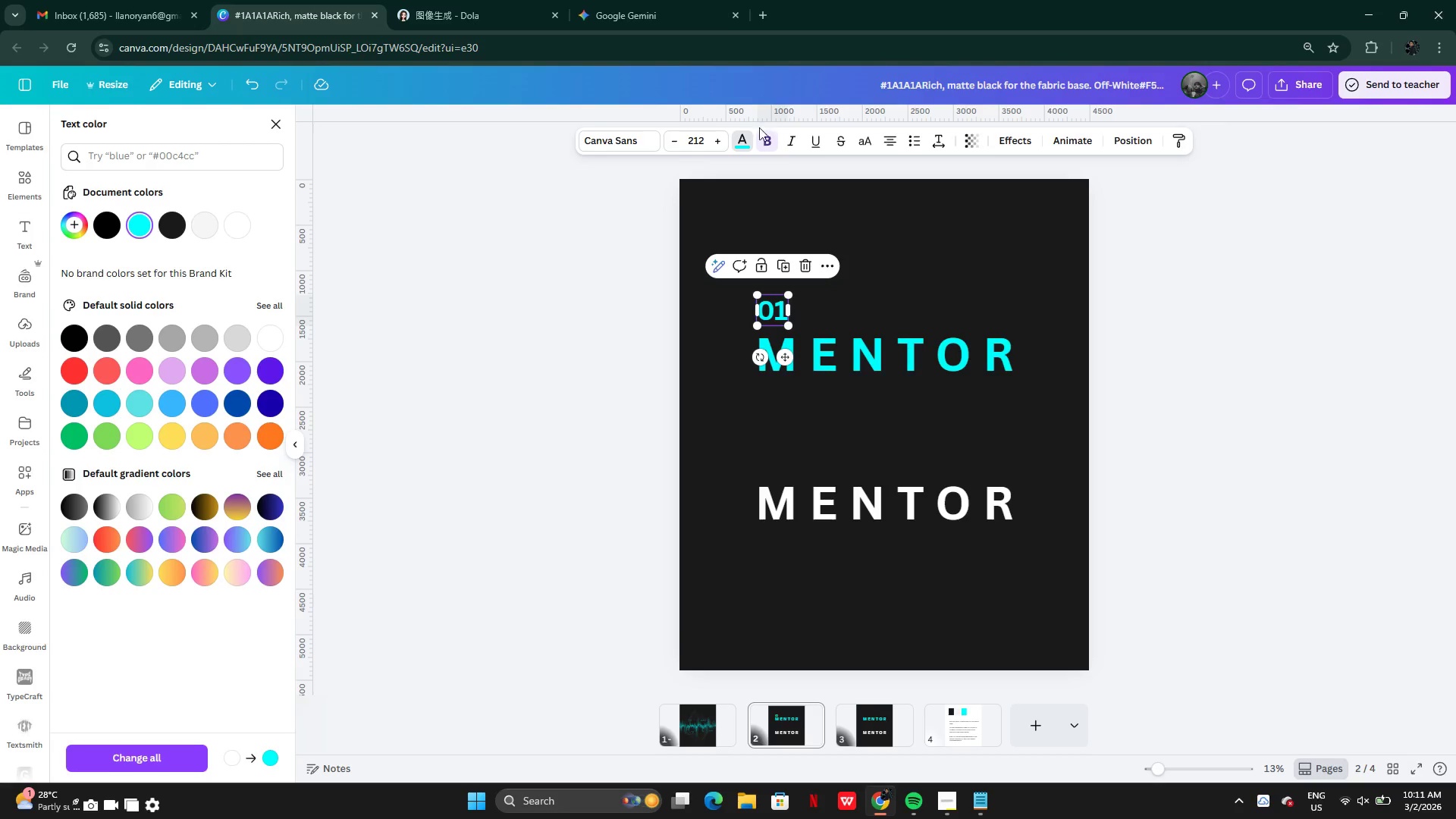 
left_click([739, 140])
 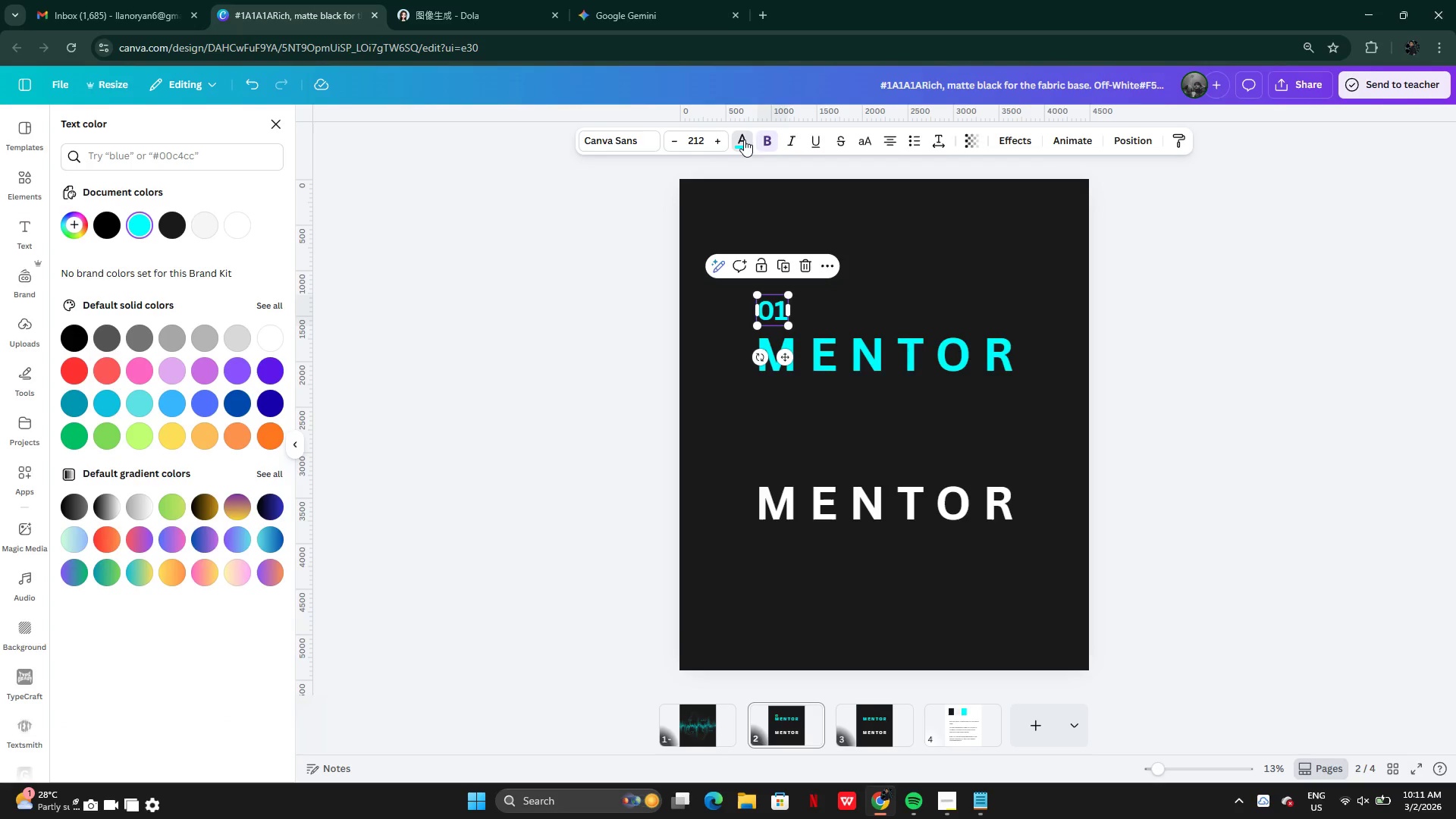 
left_click([767, 138])
 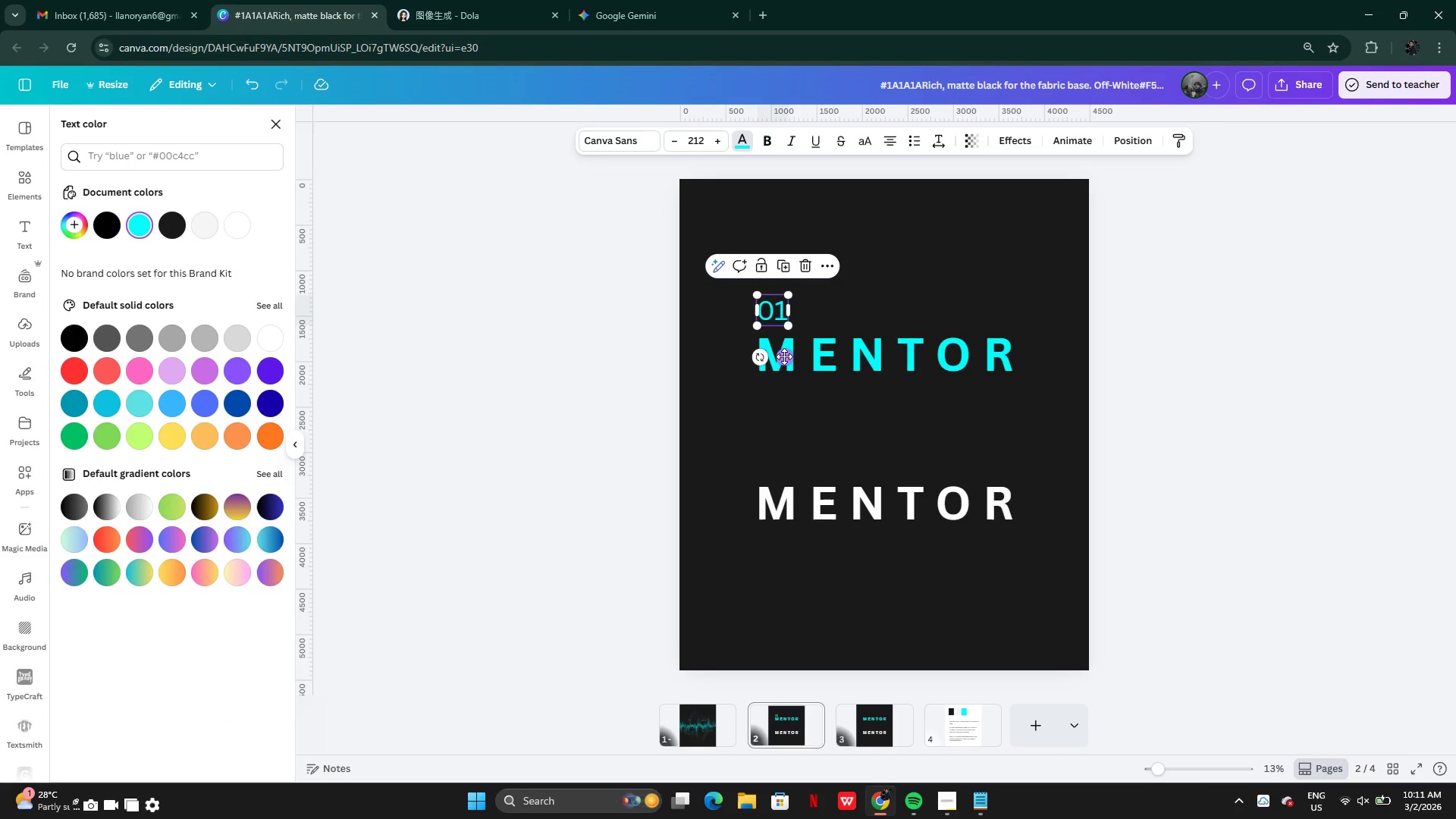 
left_click_drag(start_coordinate=[782, 359], to_coordinate=[895, 353])
 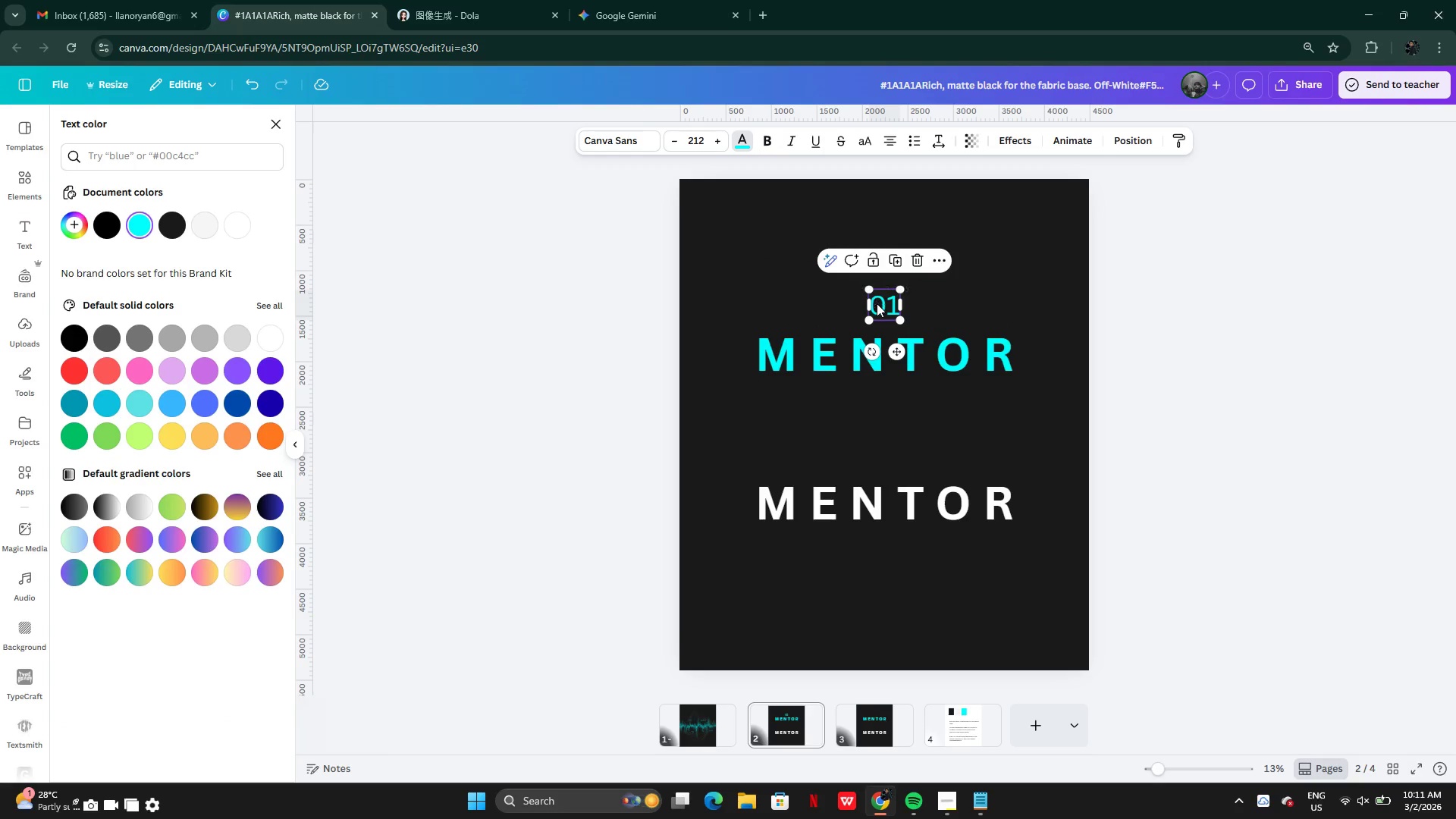 
left_click([883, 303])
 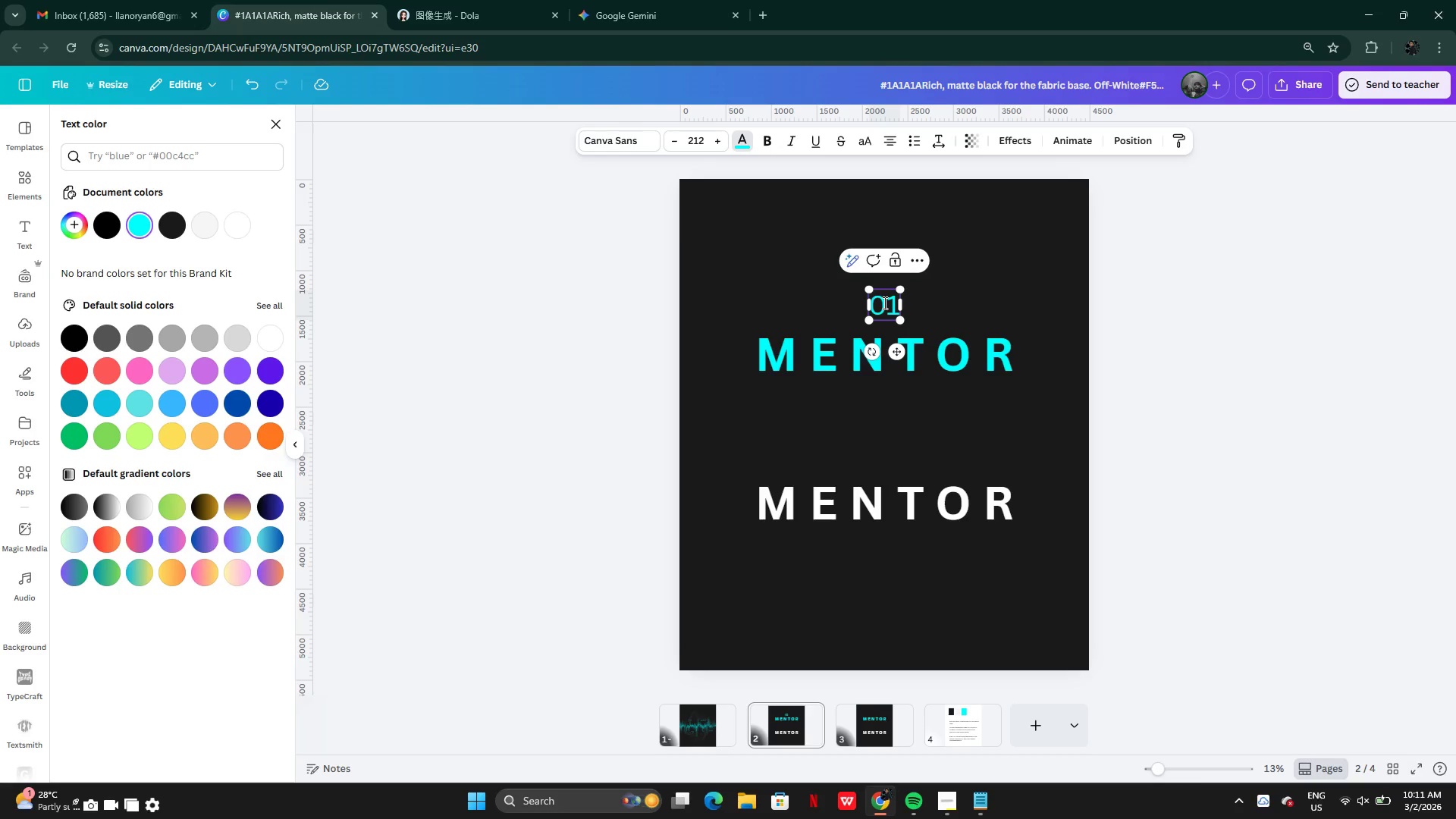 
key(Backspace)
 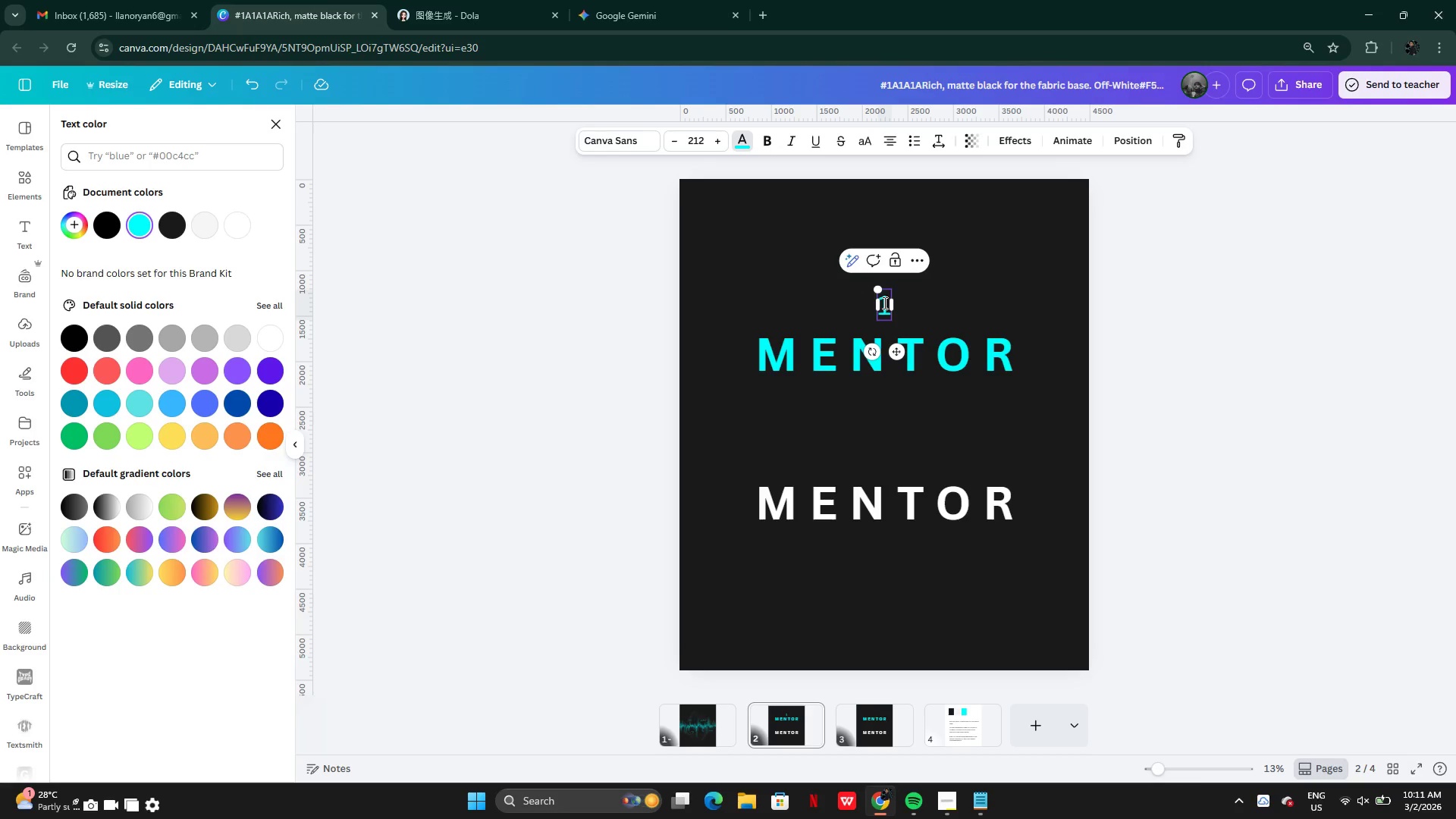 
key(V)
 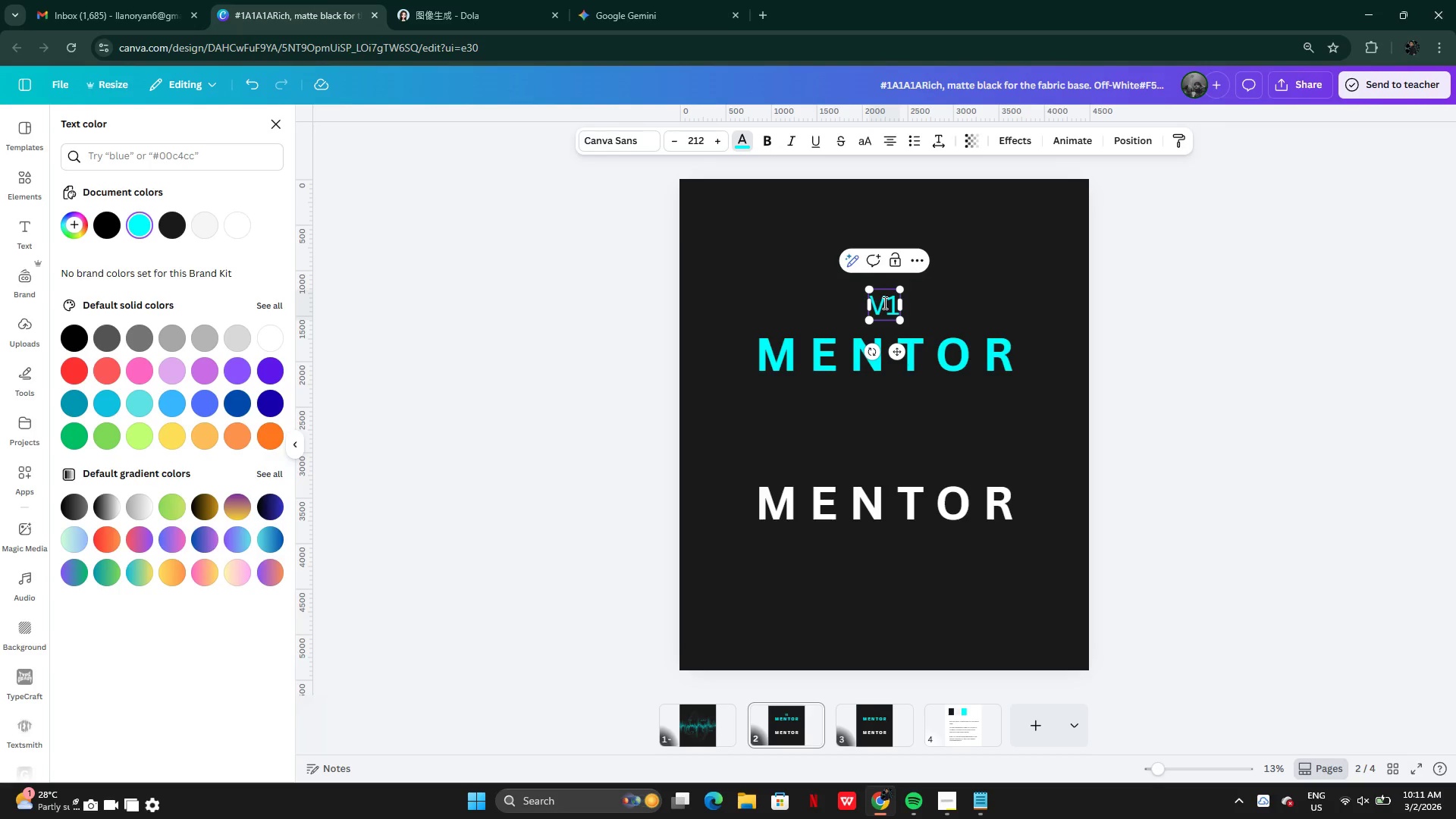 
key(Period)
 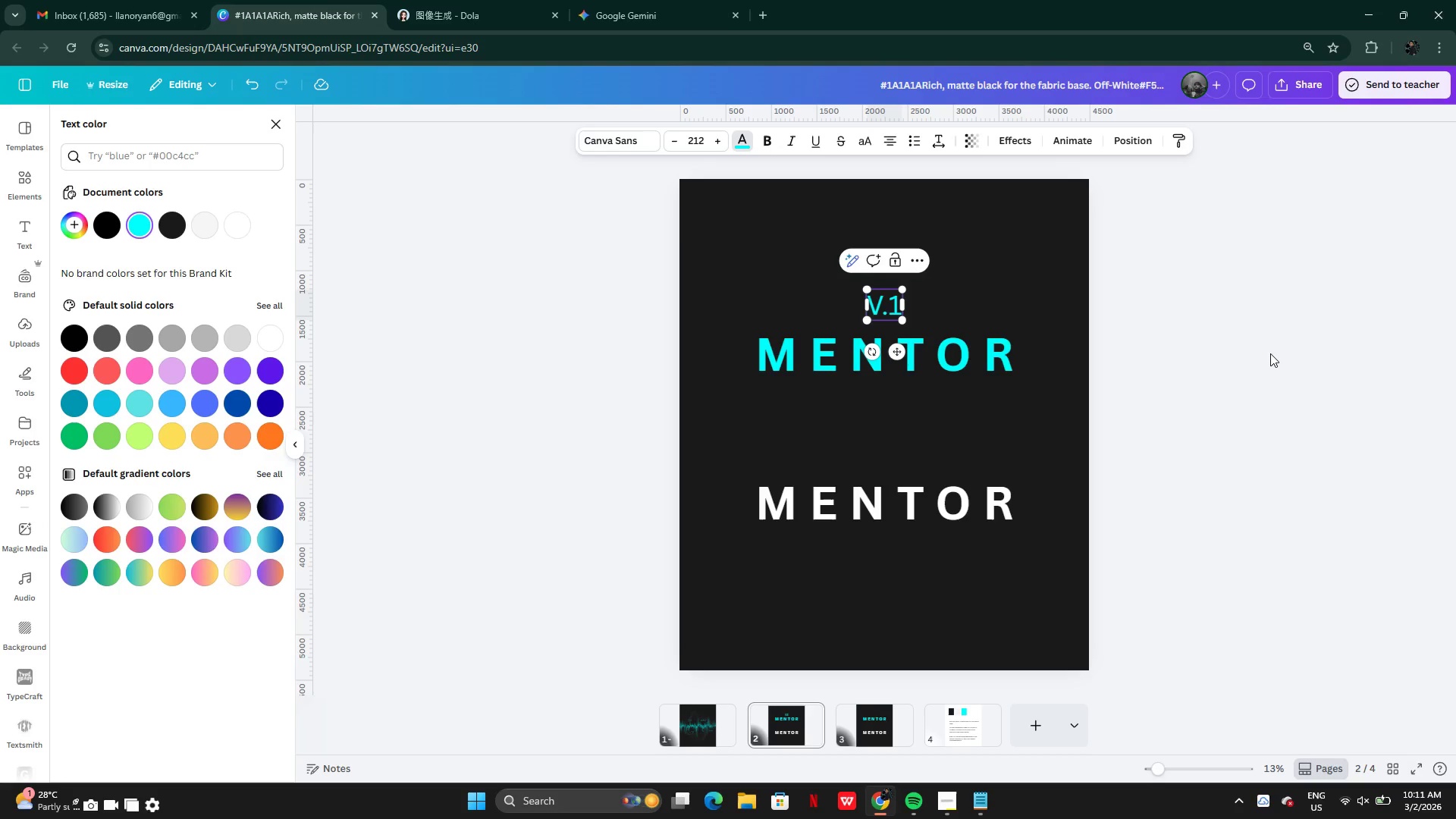 
left_click([1270, 353])
 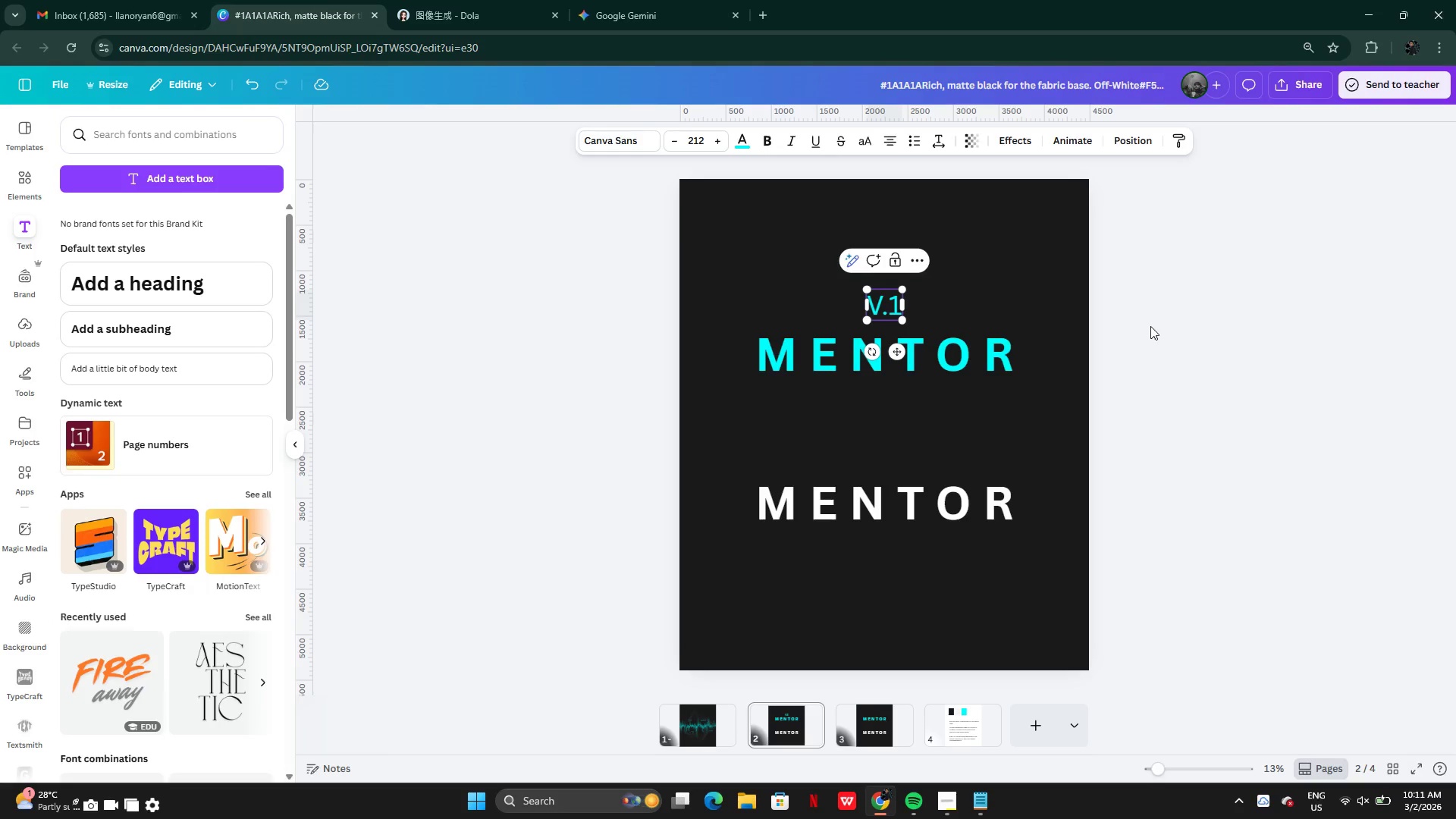 
left_click([1147, 325])
 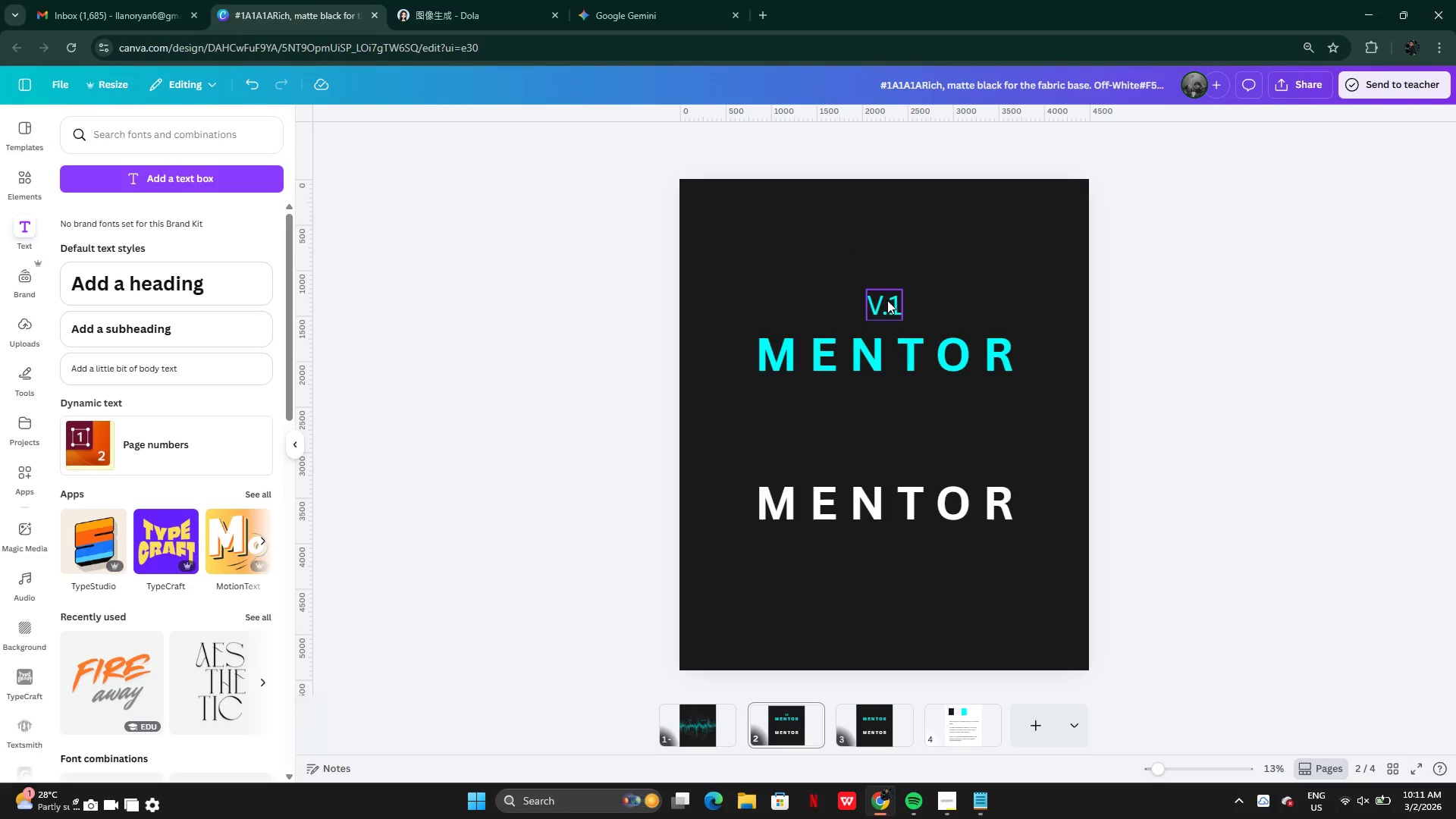 
left_click_drag(start_coordinate=[887, 300], to_coordinate=[885, 278])
 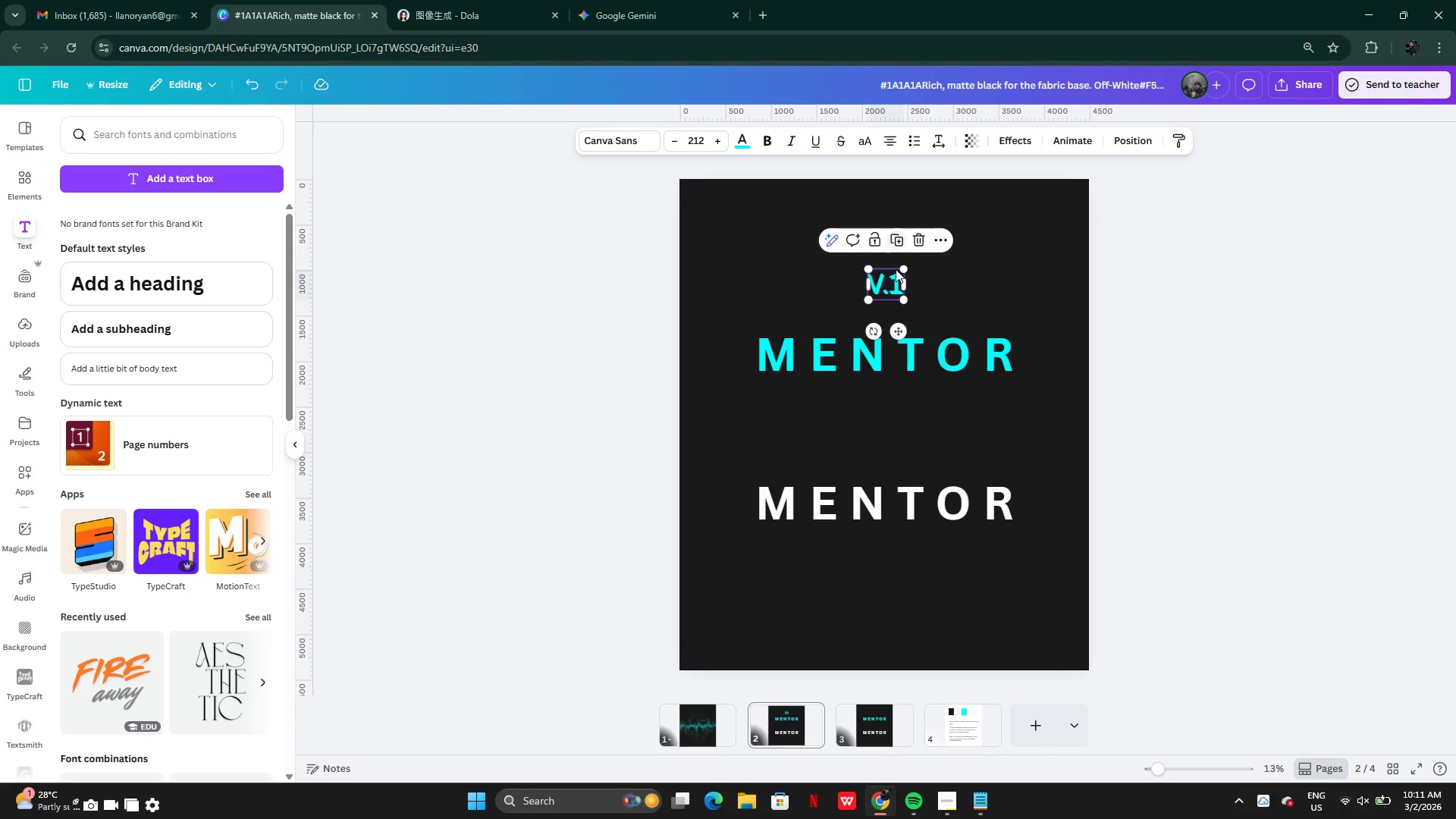 
left_click_drag(start_coordinate=[888, 281], to_coordinate=[886, 449])
 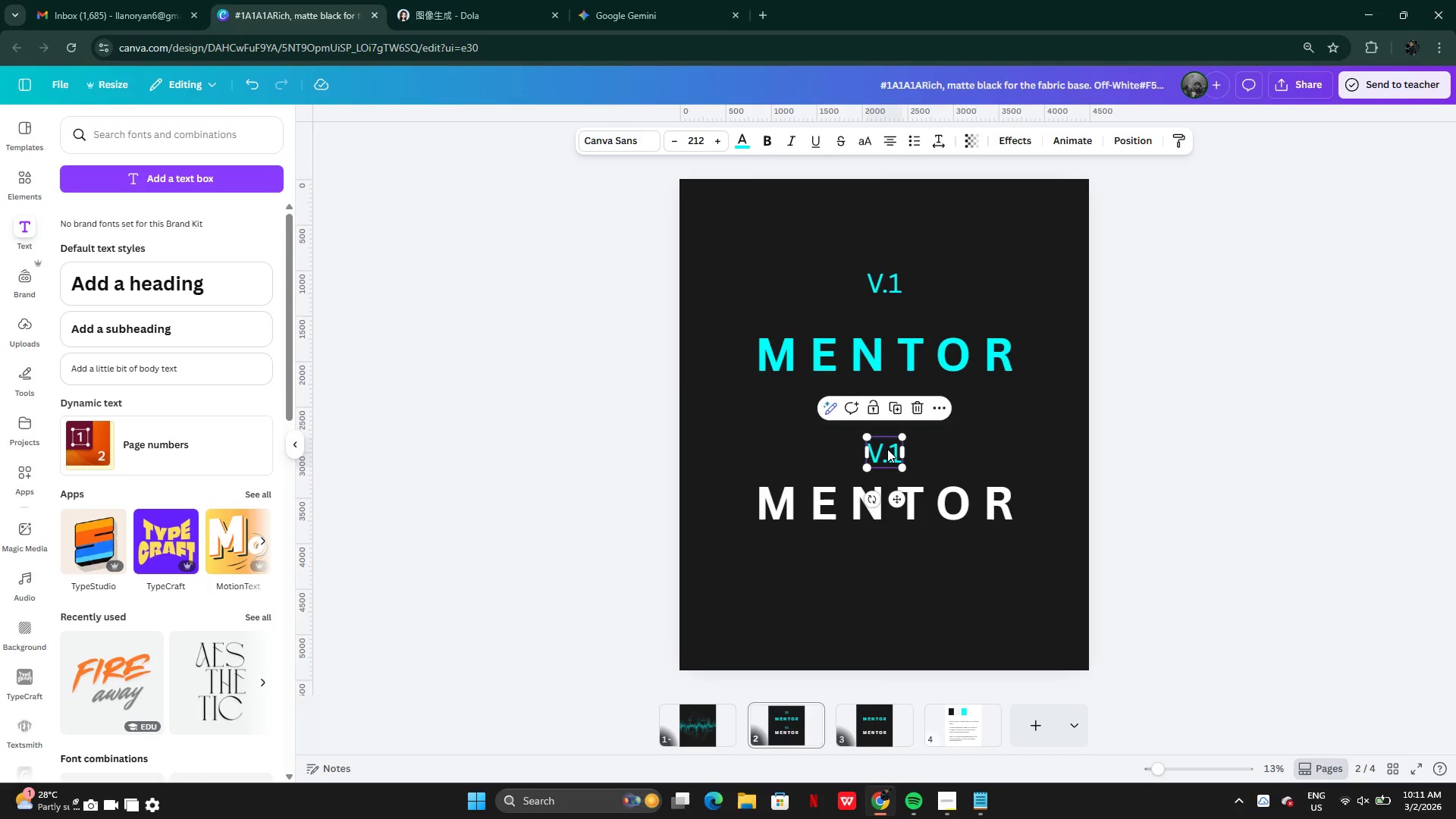 
left_click([887, 449])
 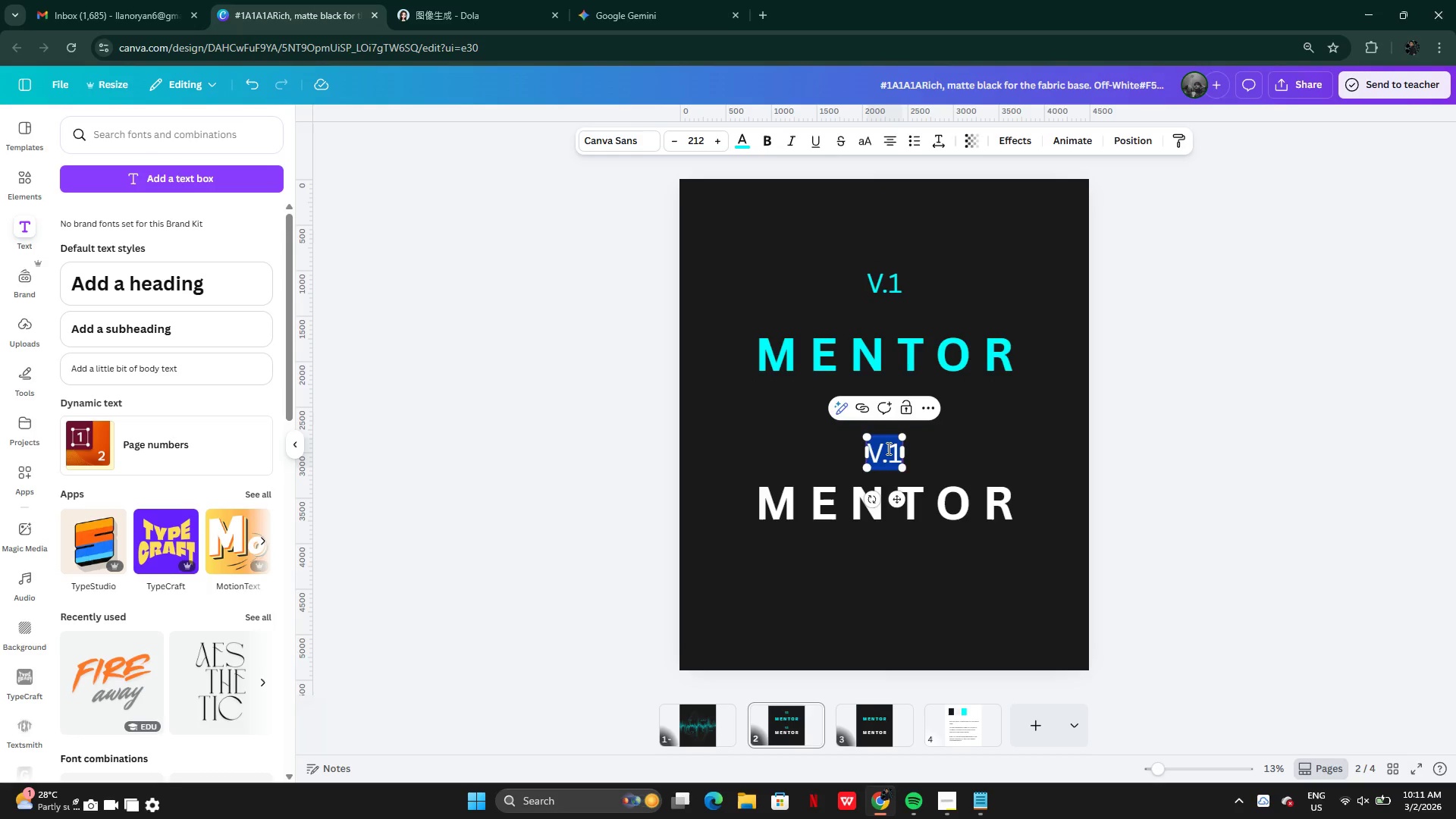 
key(V)
 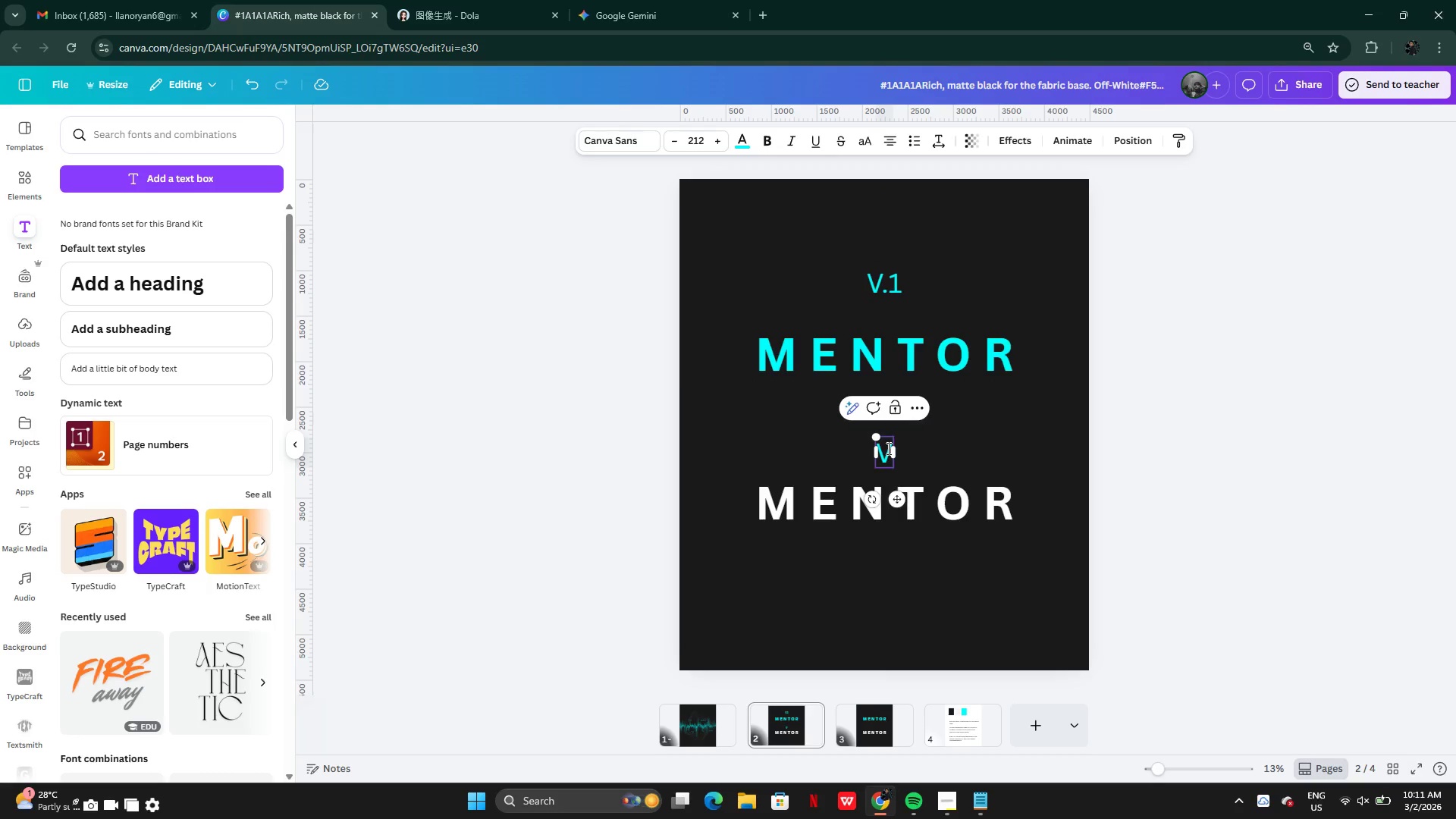 
key(Period)
 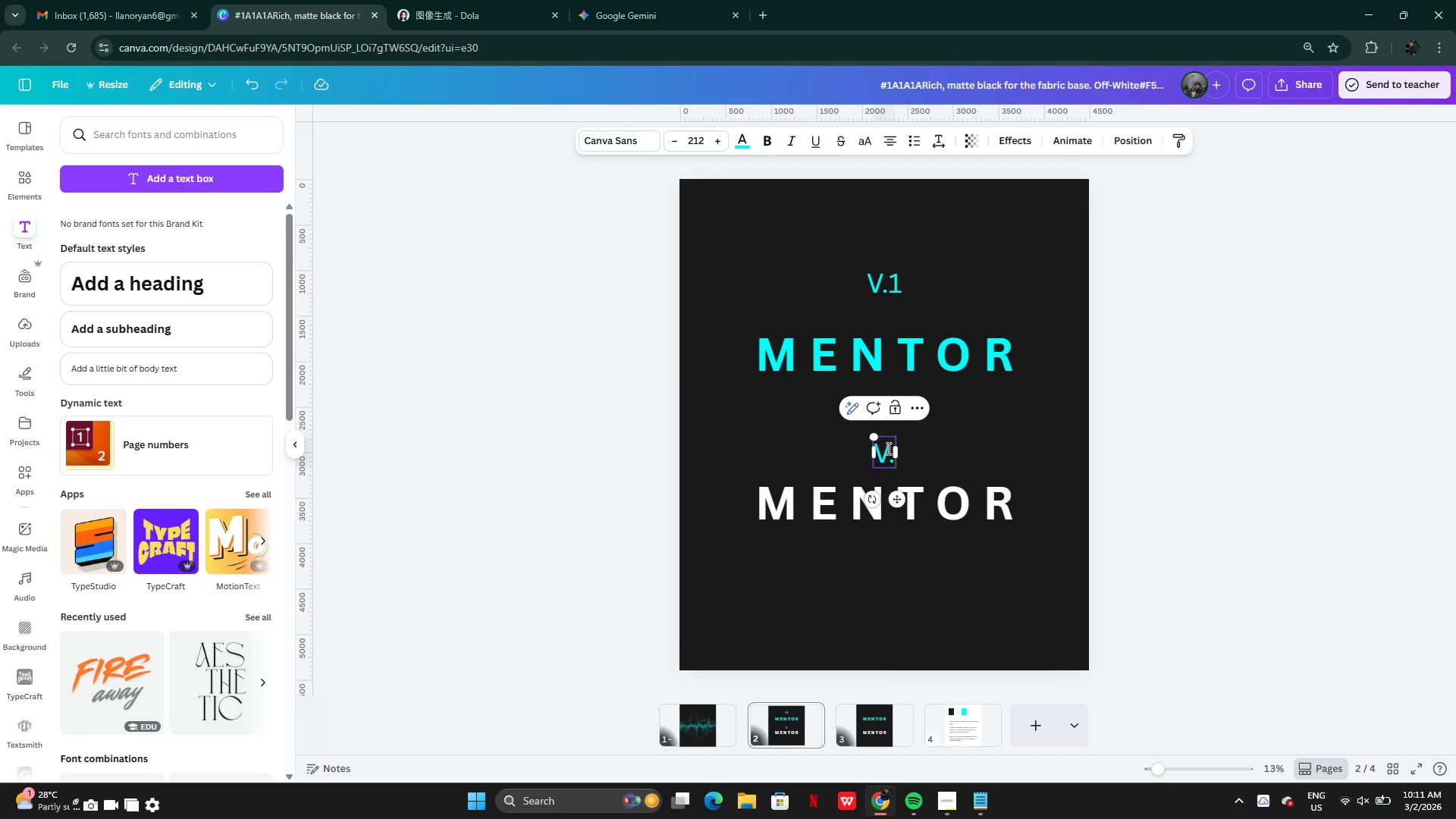 
key(2)
 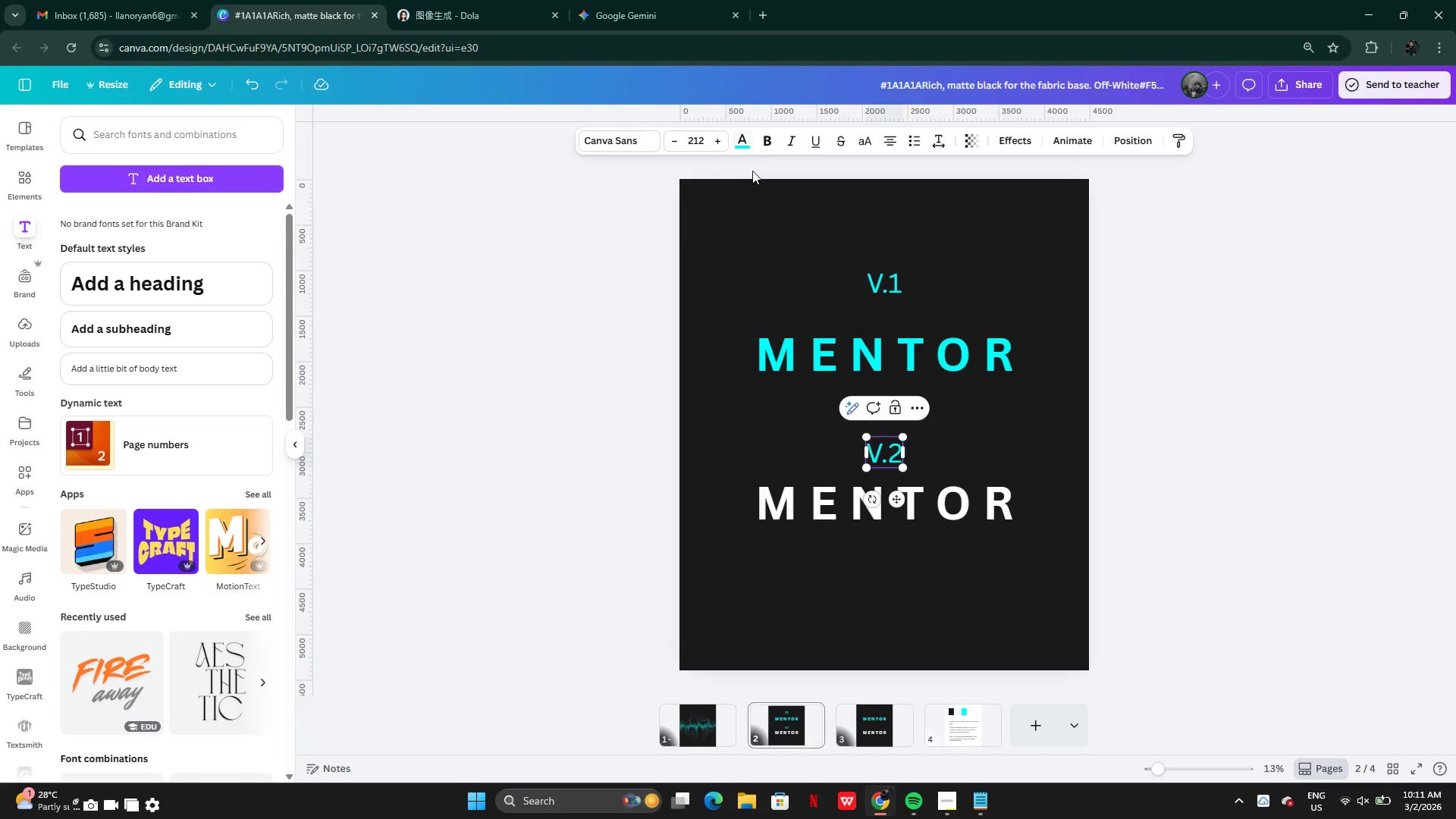 
left_click([765, 196])
 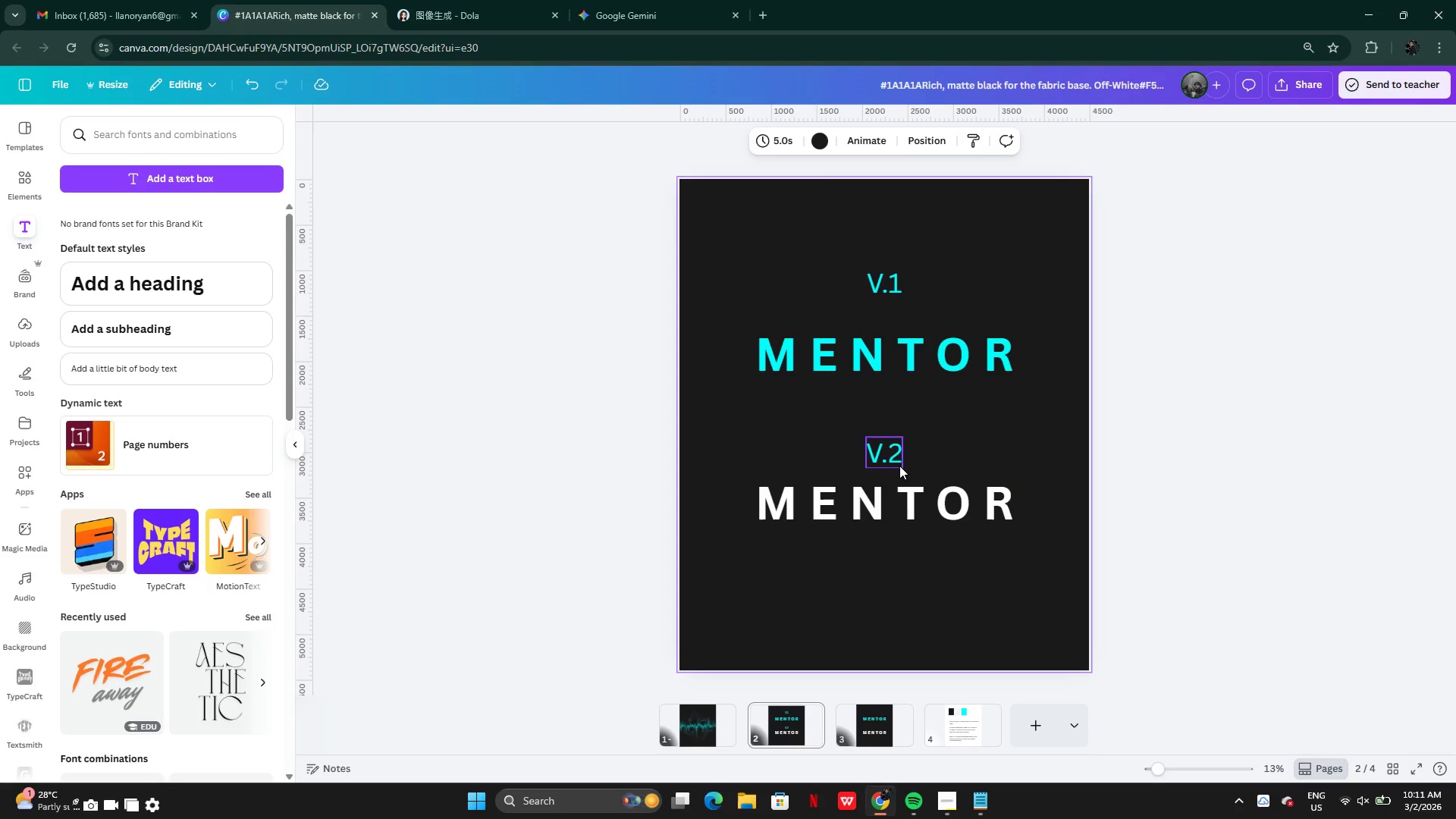 
left_click([899, 462])
 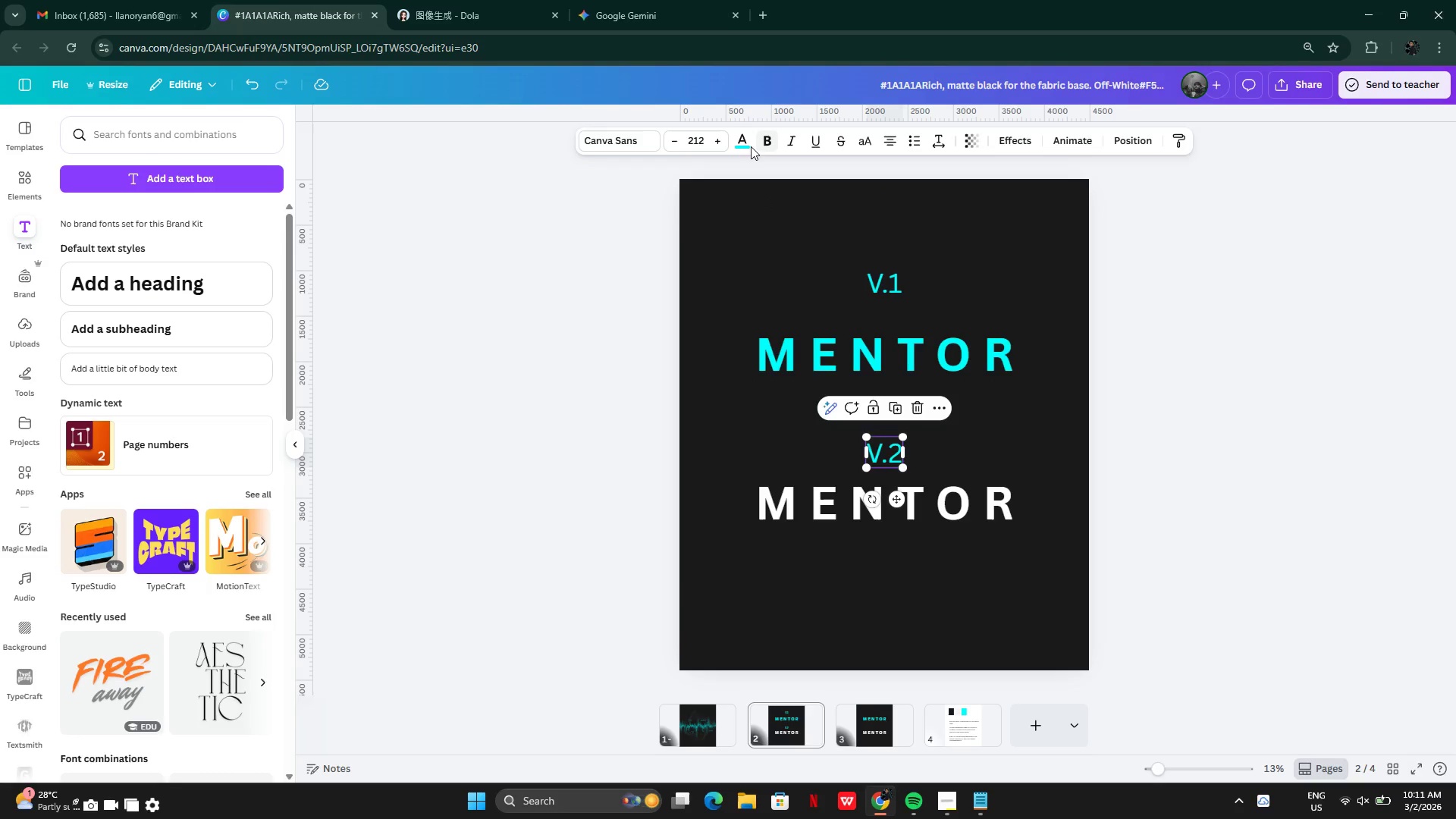 
left_click([745, 146])
 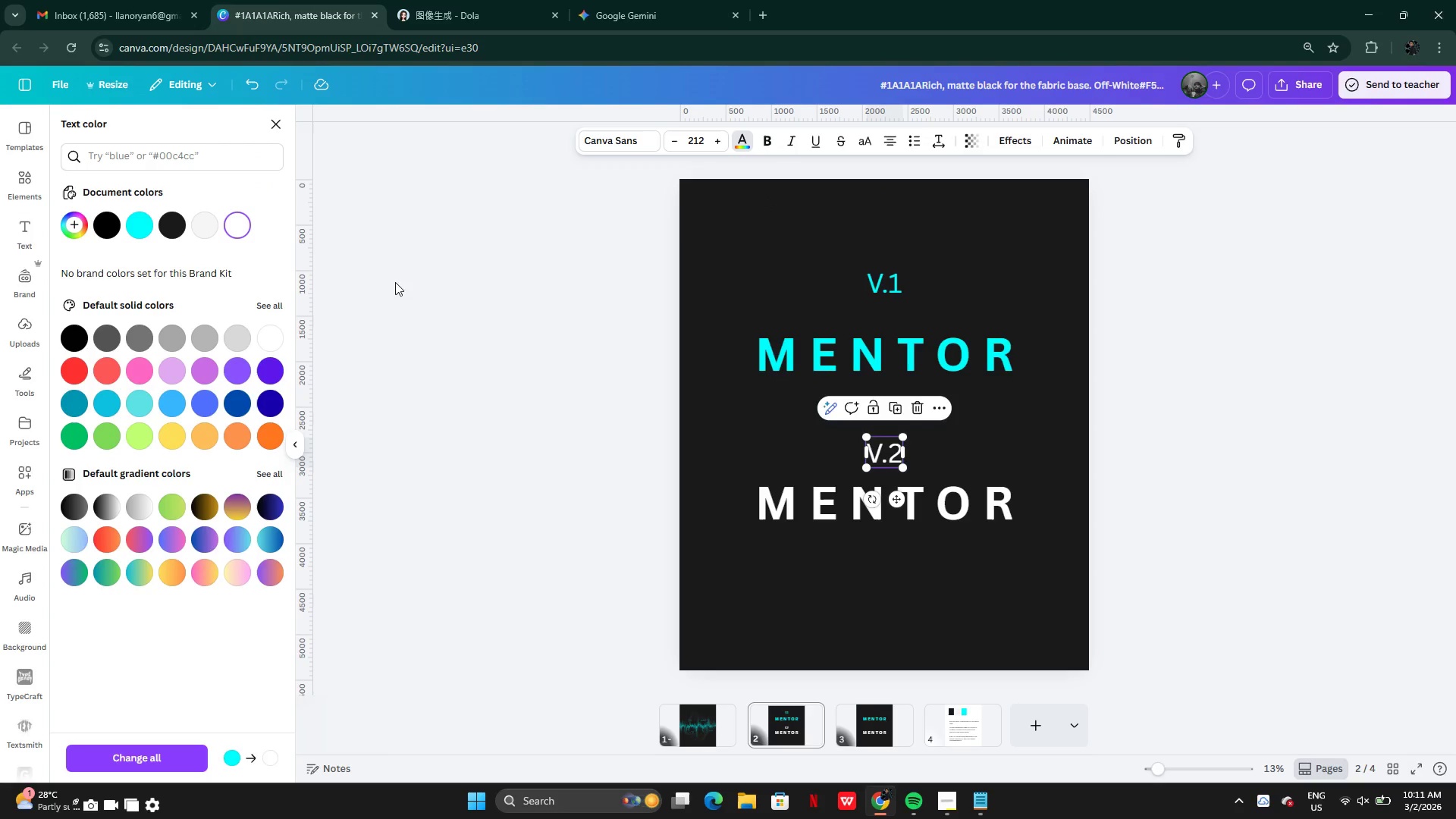 
double_click([1323, 436])
 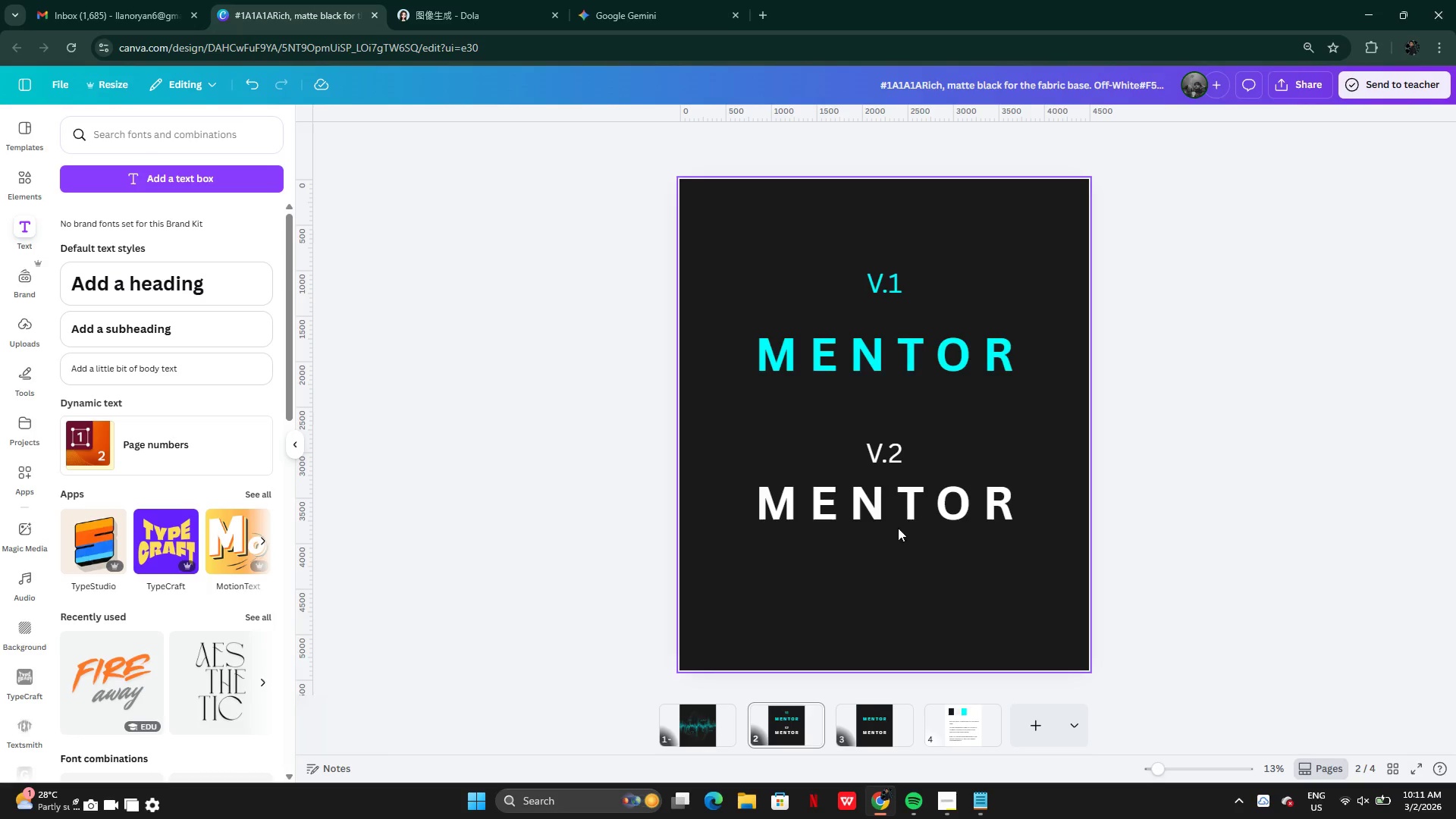 
left_click_drag(start_coordinate=[886, 566], to_coordinate=[897, 426])
 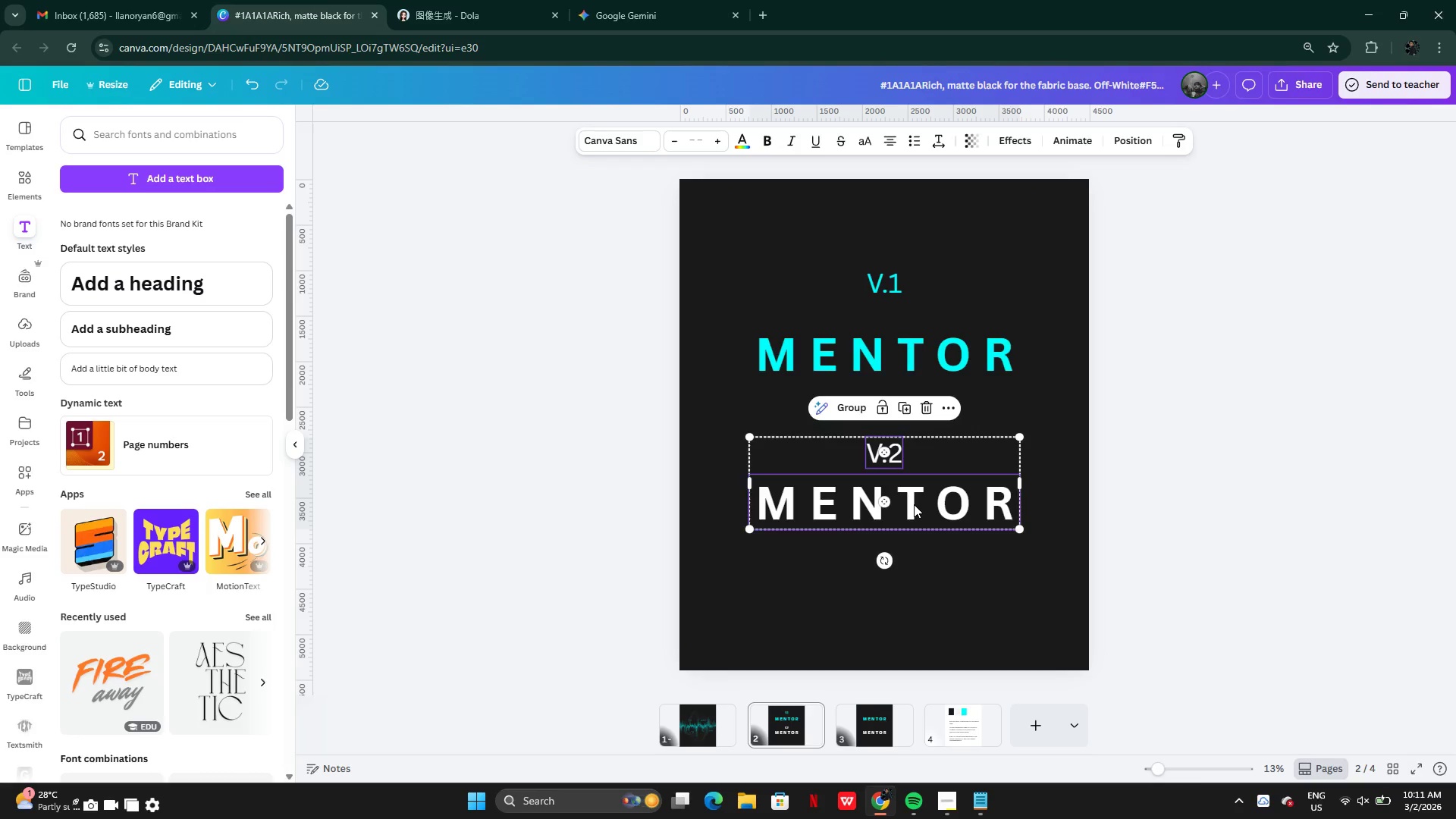 
left_click_drag(start_coordinate=[914, 504], to_coordinate=[917, 551])
 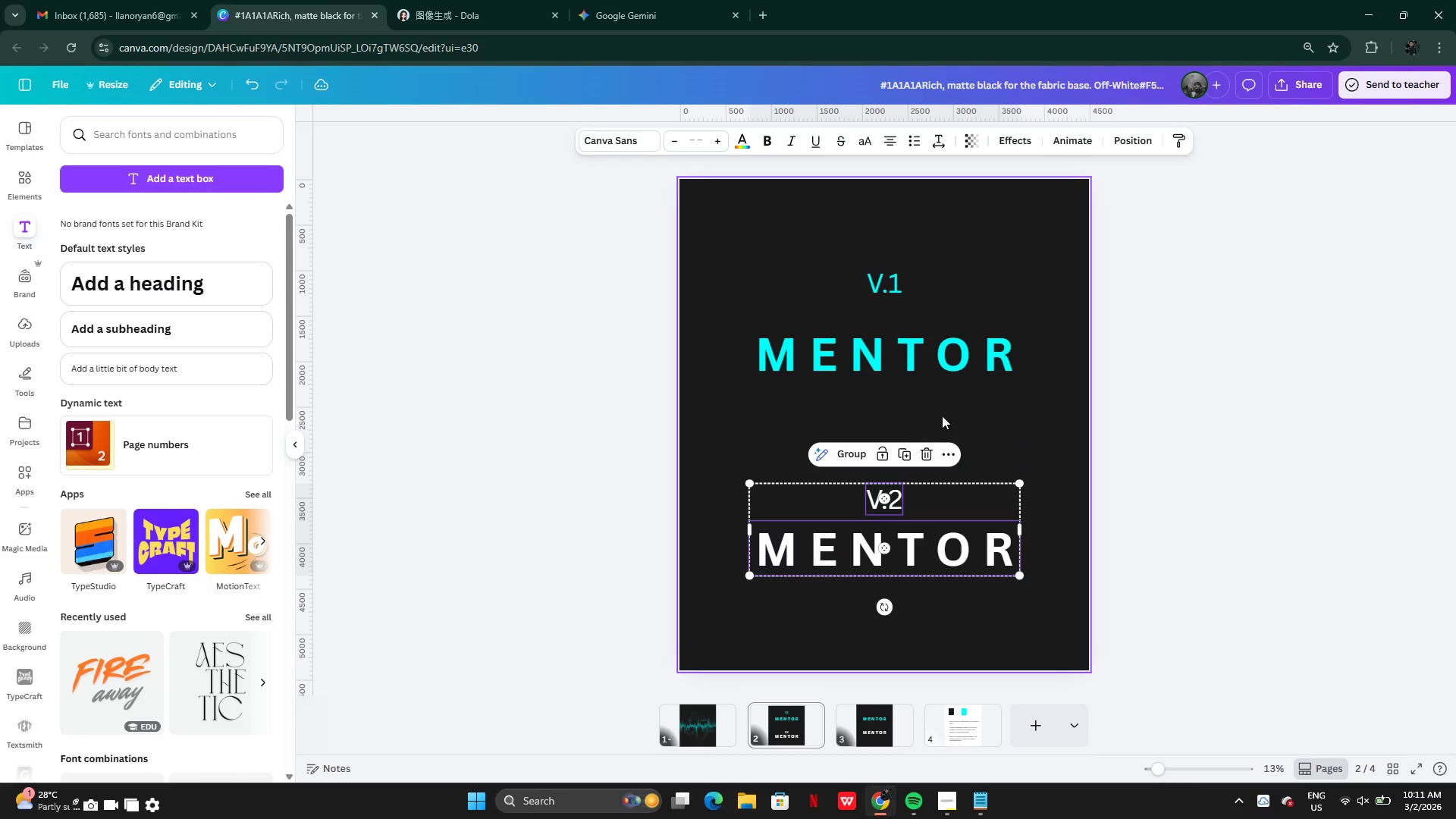 
left_click([943, 415])
 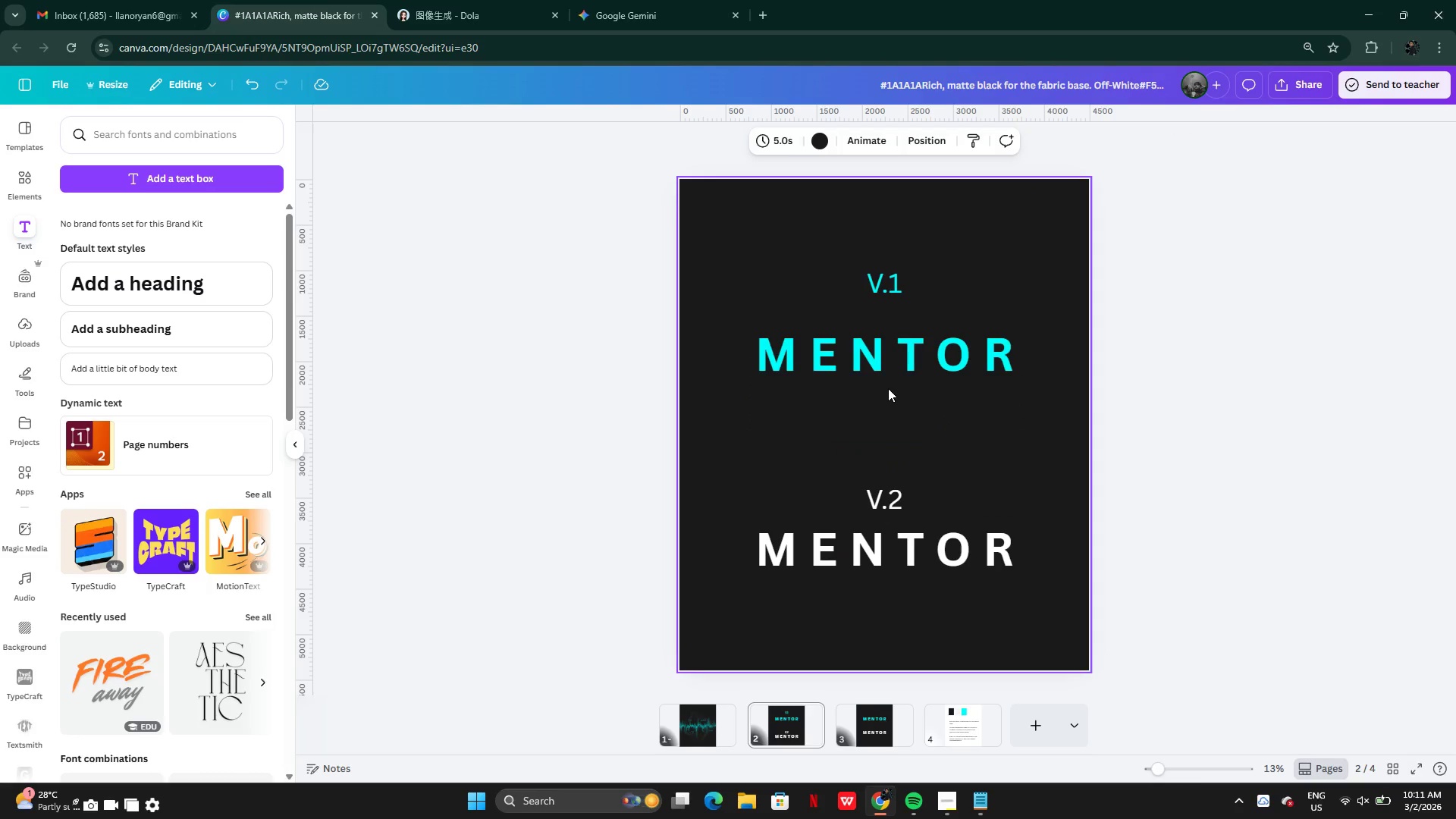 
left_click_drag(start_coordinate=[888, 387], to_coordinate=[901, 246])
 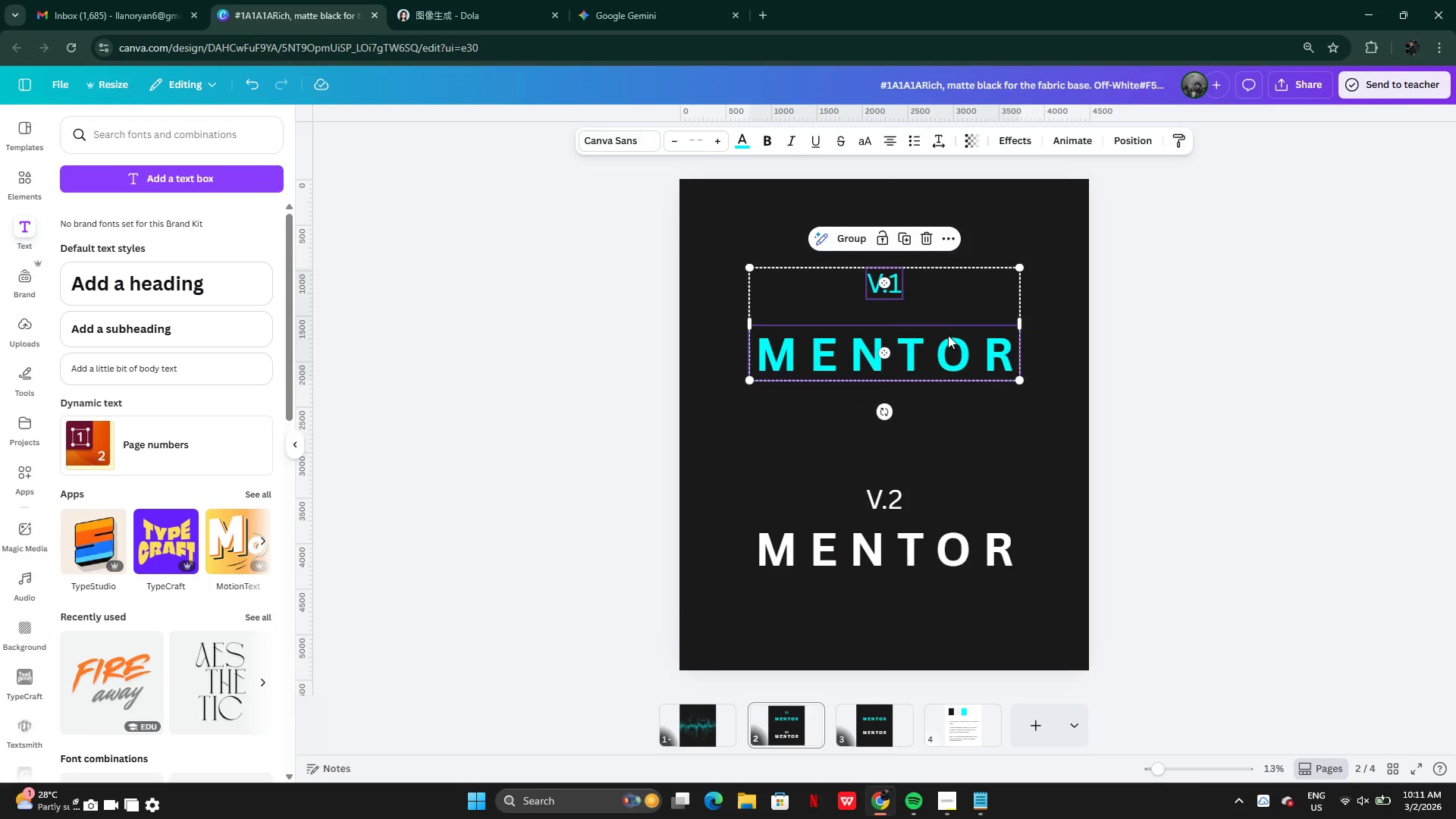 
left_click_drag(start_coordinate=[948, 335], to_coordinate=[949, 345])
 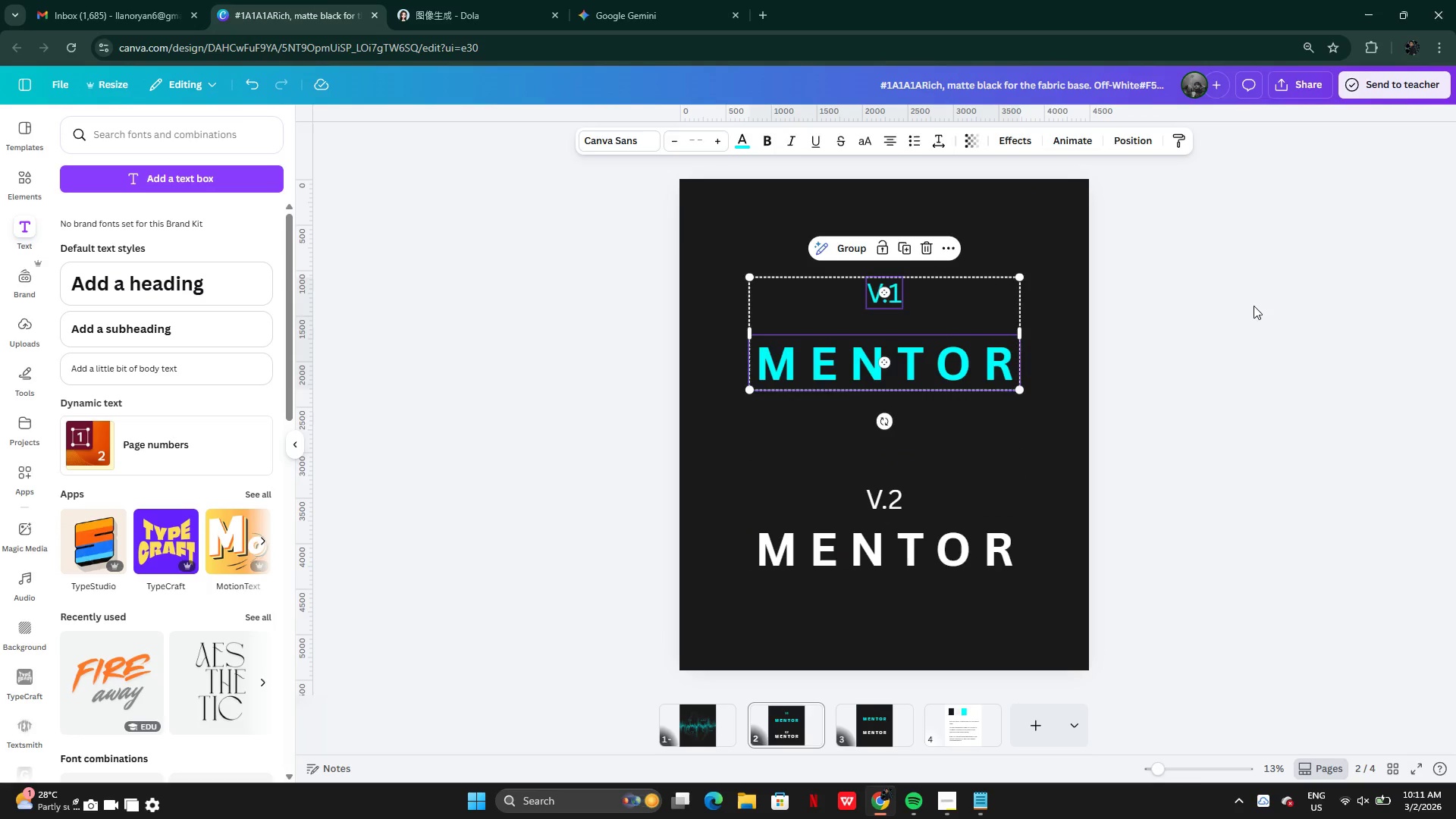 
left_click_drag(start_coordinate=[1254, 306], to_coordinate=[1248, 306])
 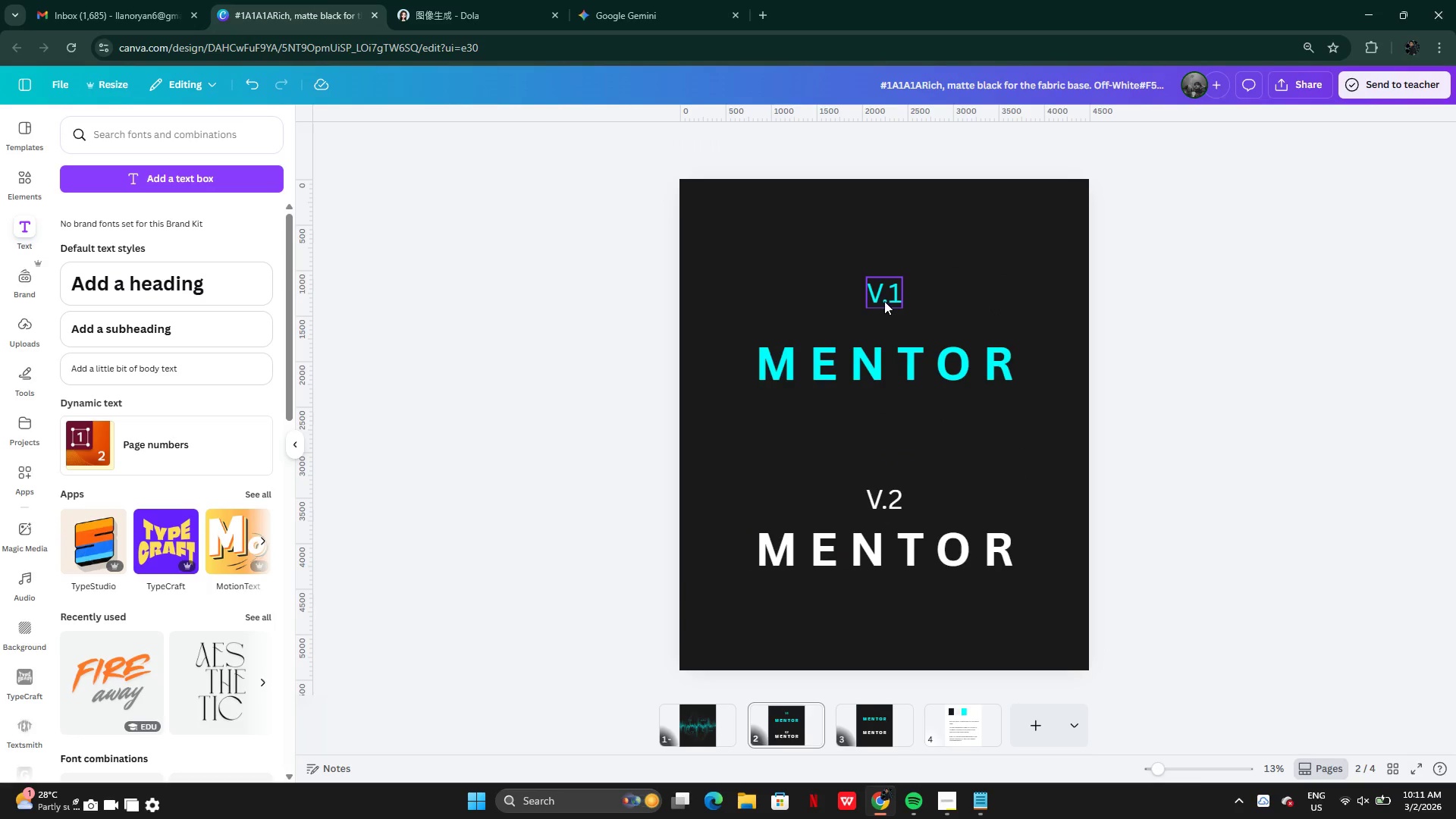 
left_click_drag(start_coordinate=[884, 301], to_coordinate=[887, 320])
 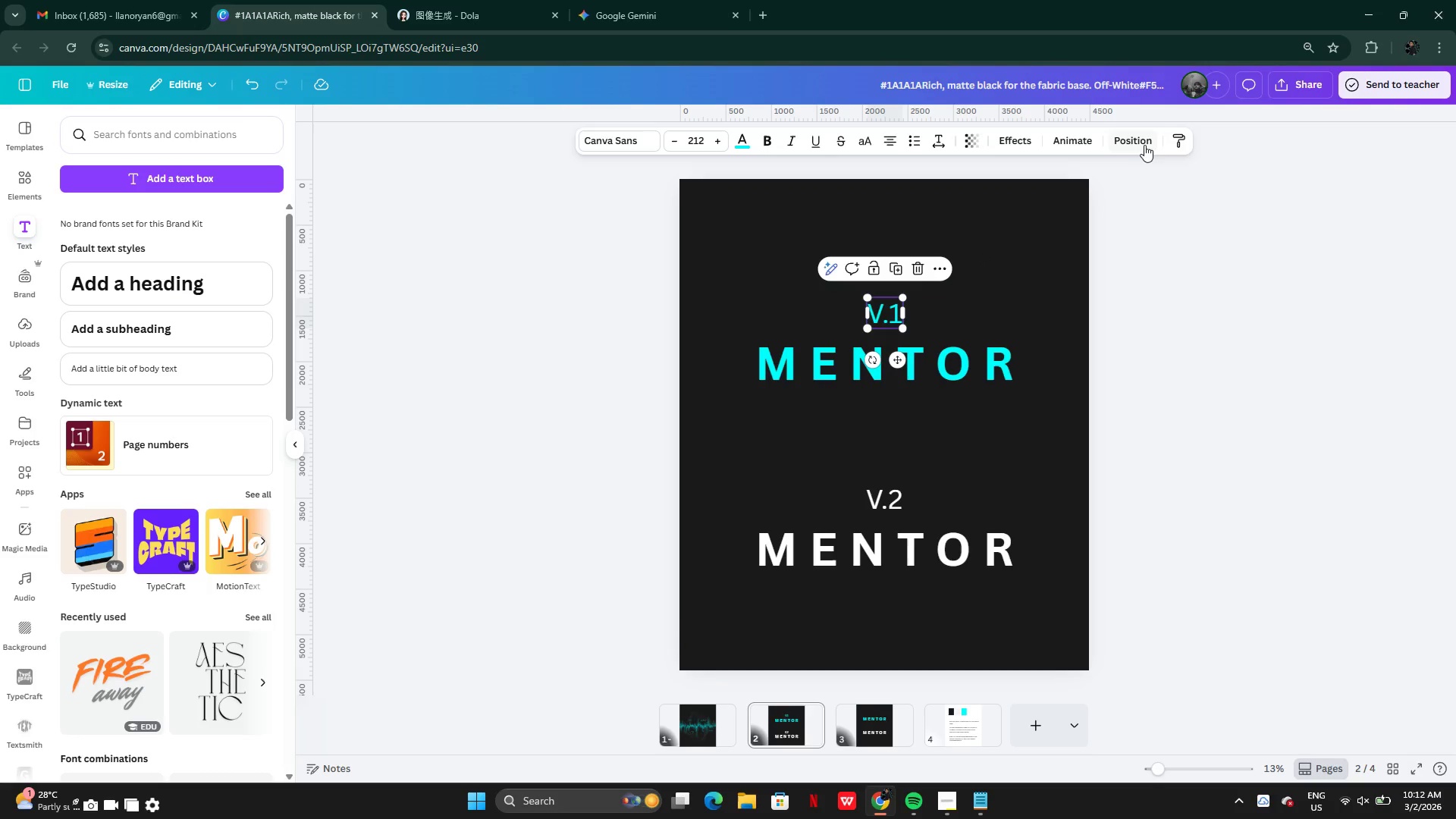 
left_click([1141, 149])
 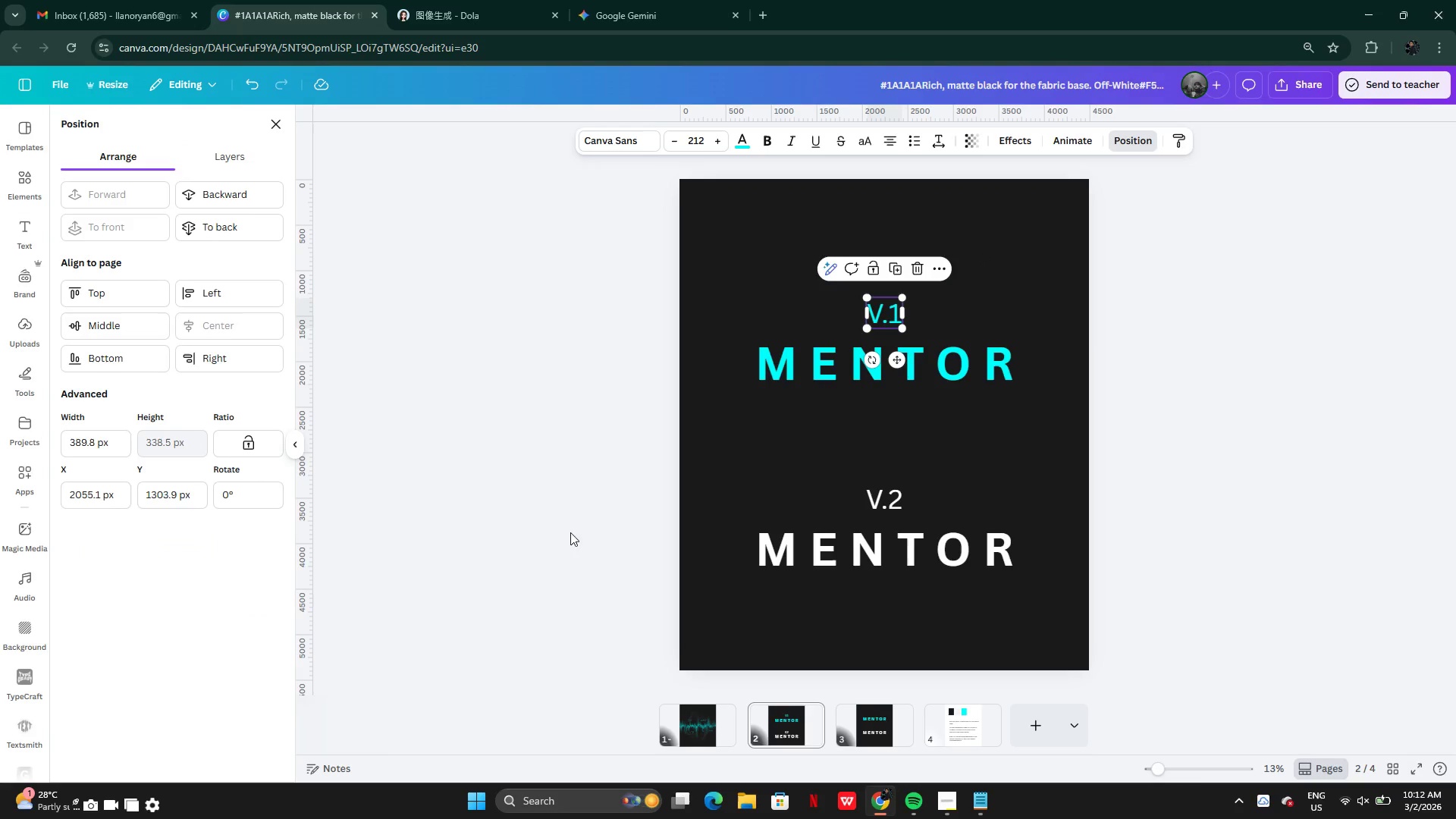 
left_click([869, 497])
 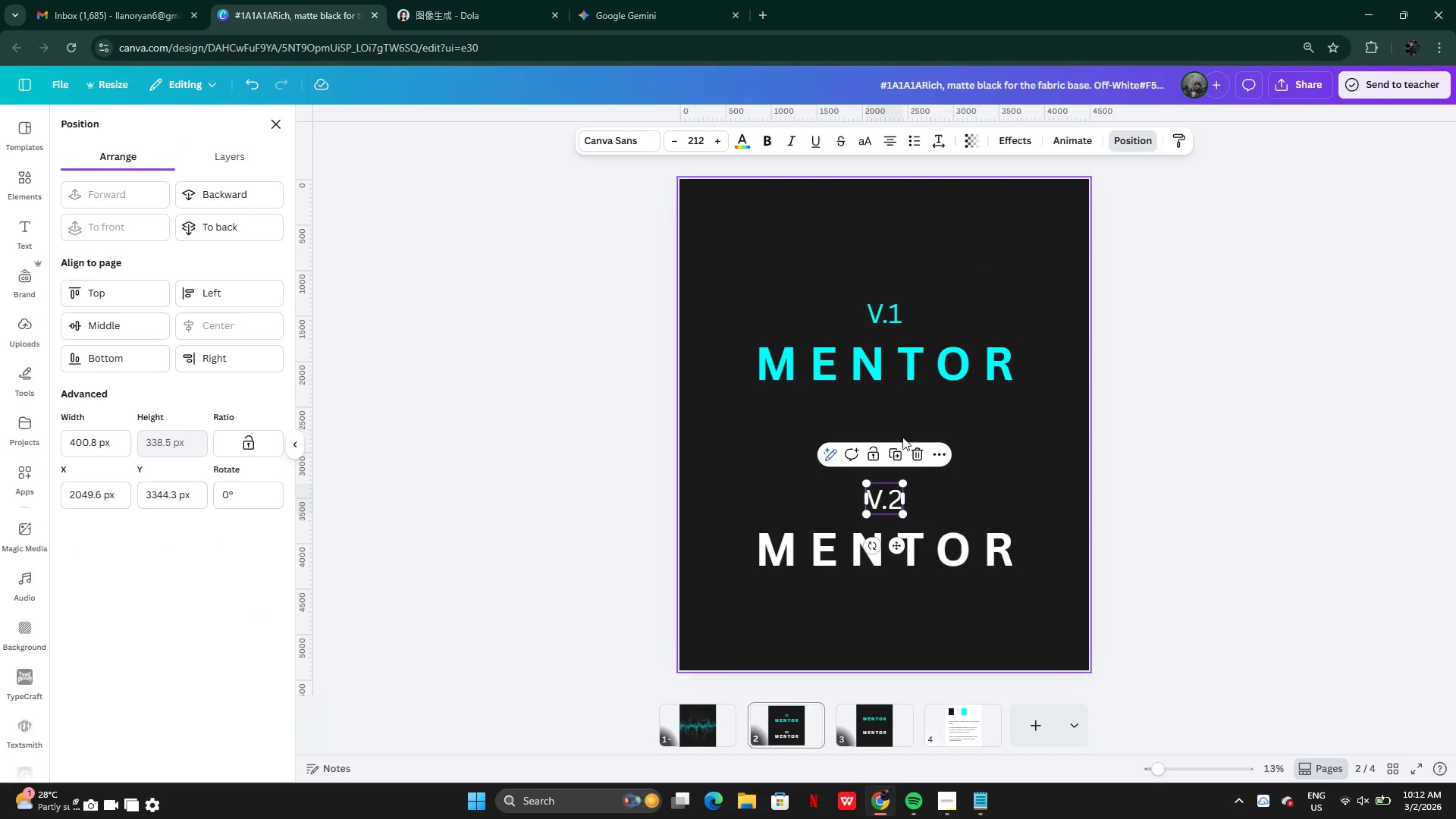 
left_click([1040, 450])
 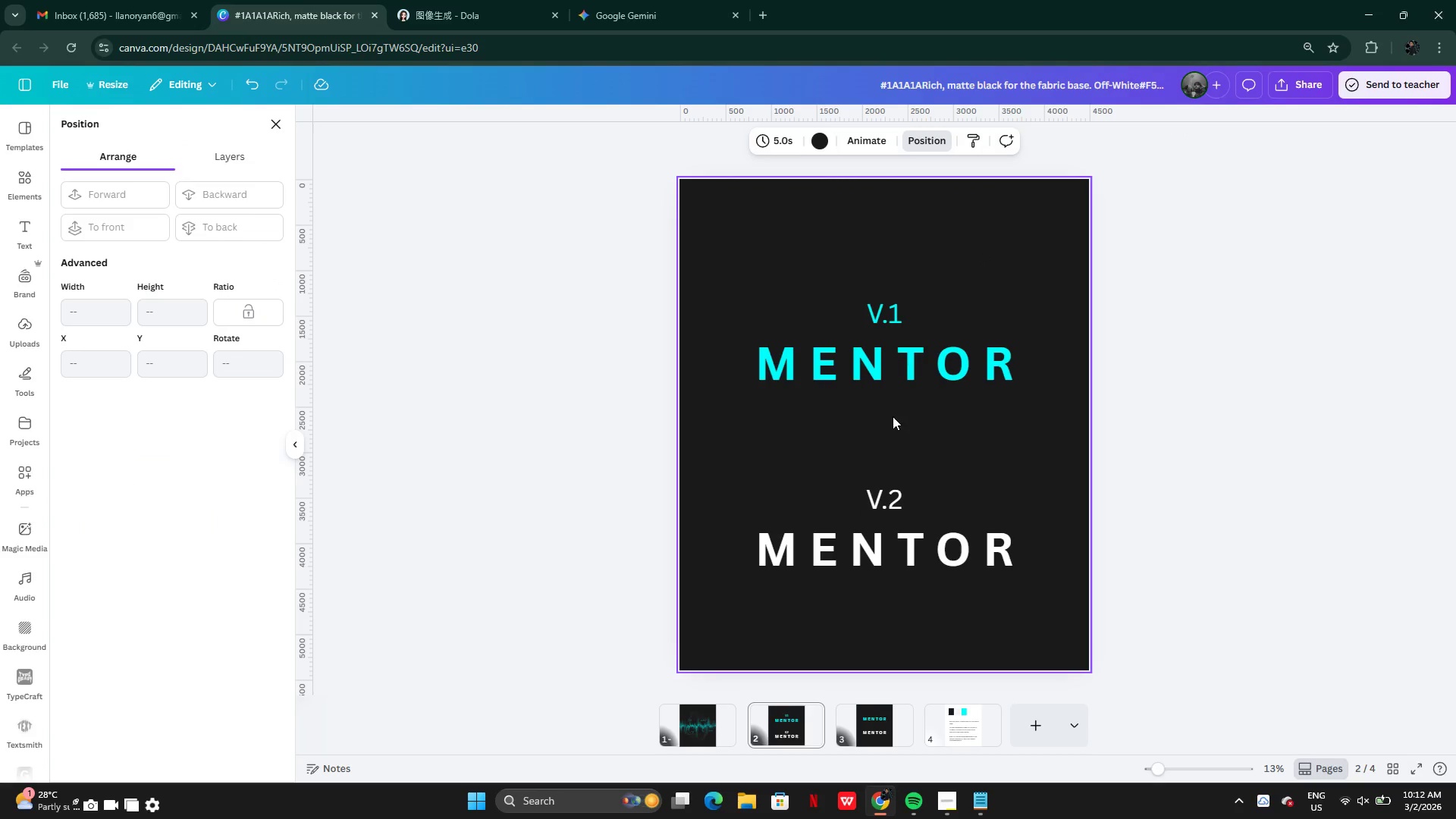 
left_click_drag(start_coordinate=[893, 415], to_coordinate=[914, 298])
 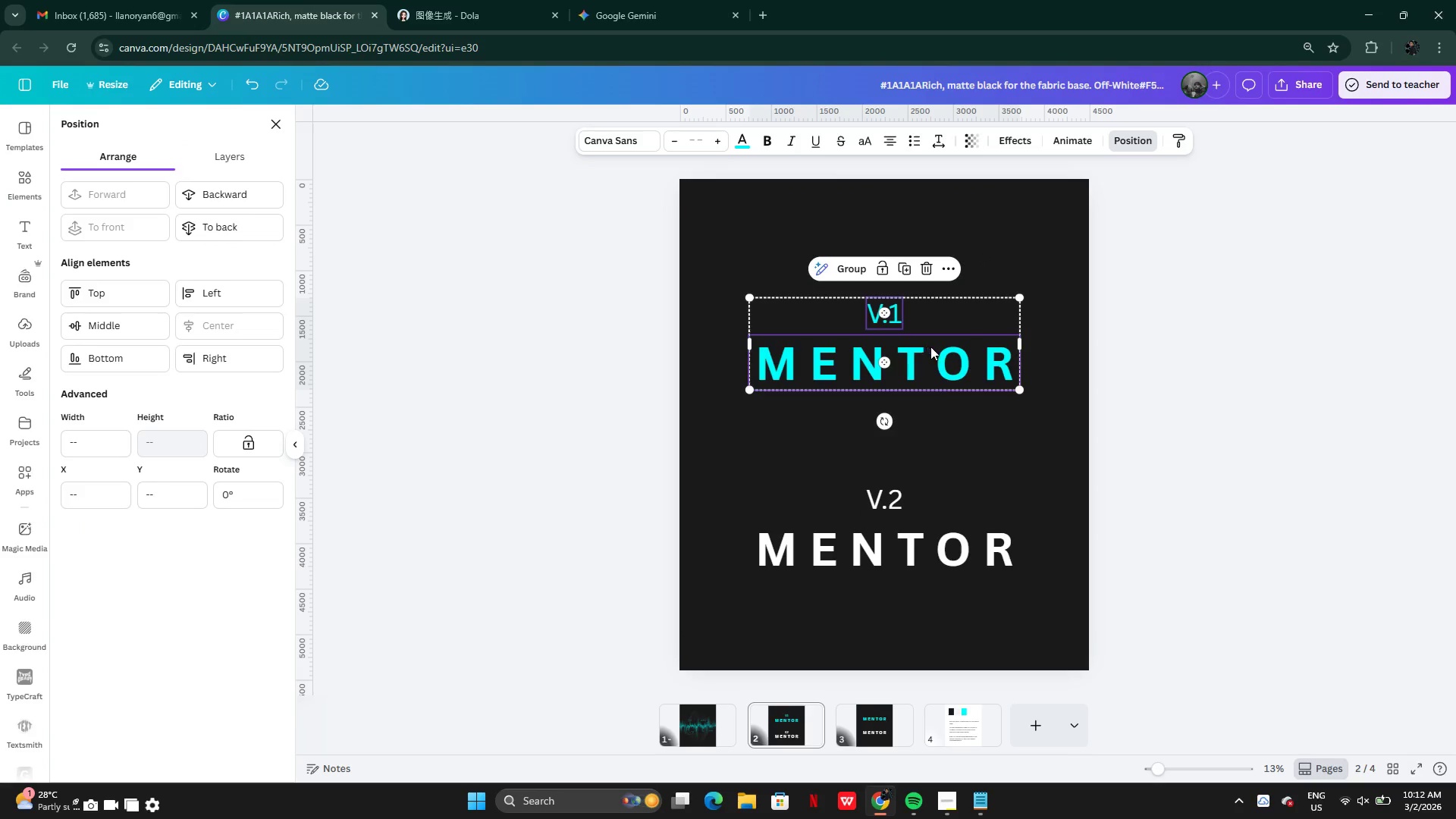 
left_click_drag(start_coordinate=[937, 350], to_coordinate=[938, 341])
 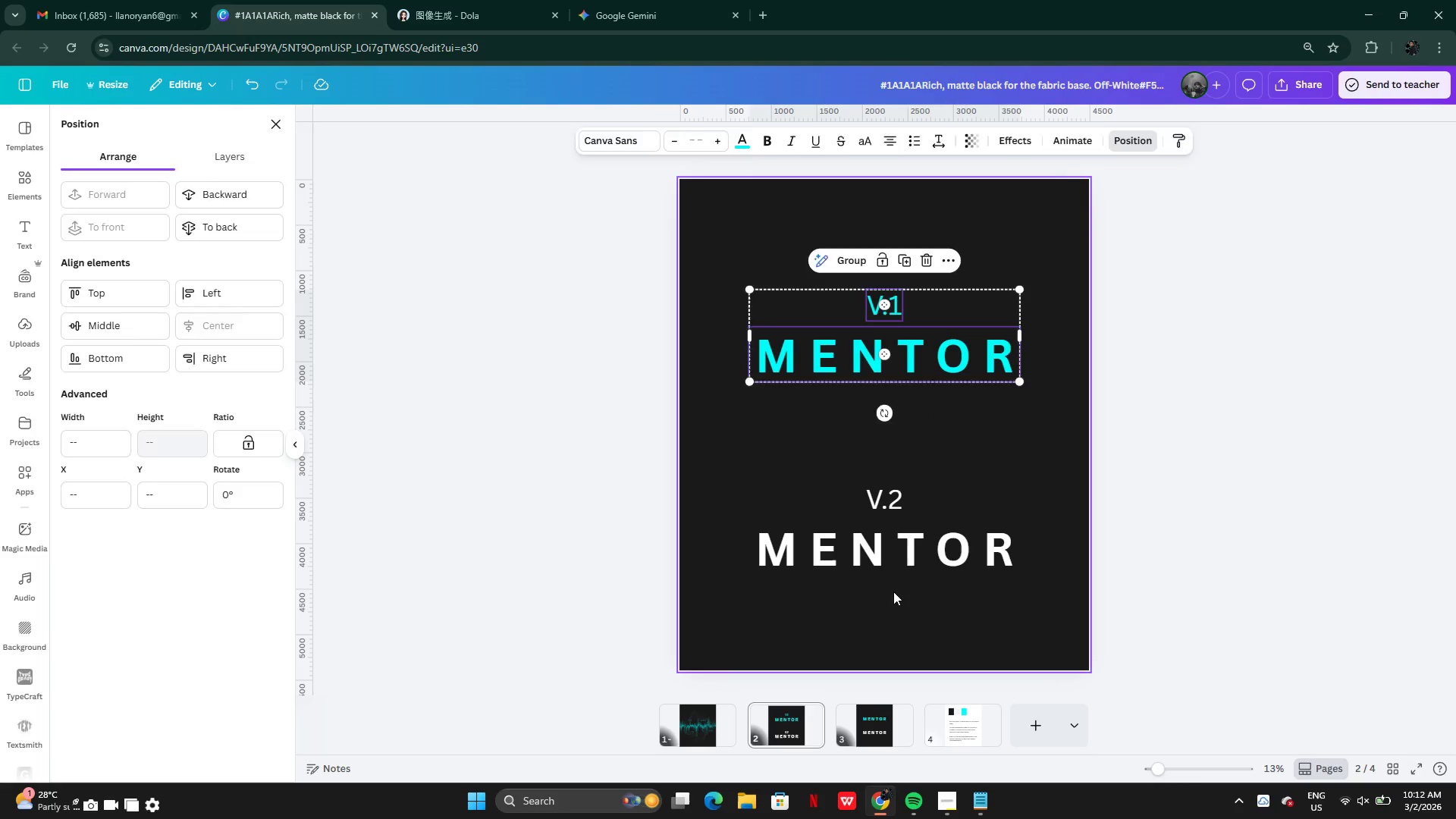 
left_click_drag(start_coordinate=[876, 596], to_coordinate=[889, 493])
 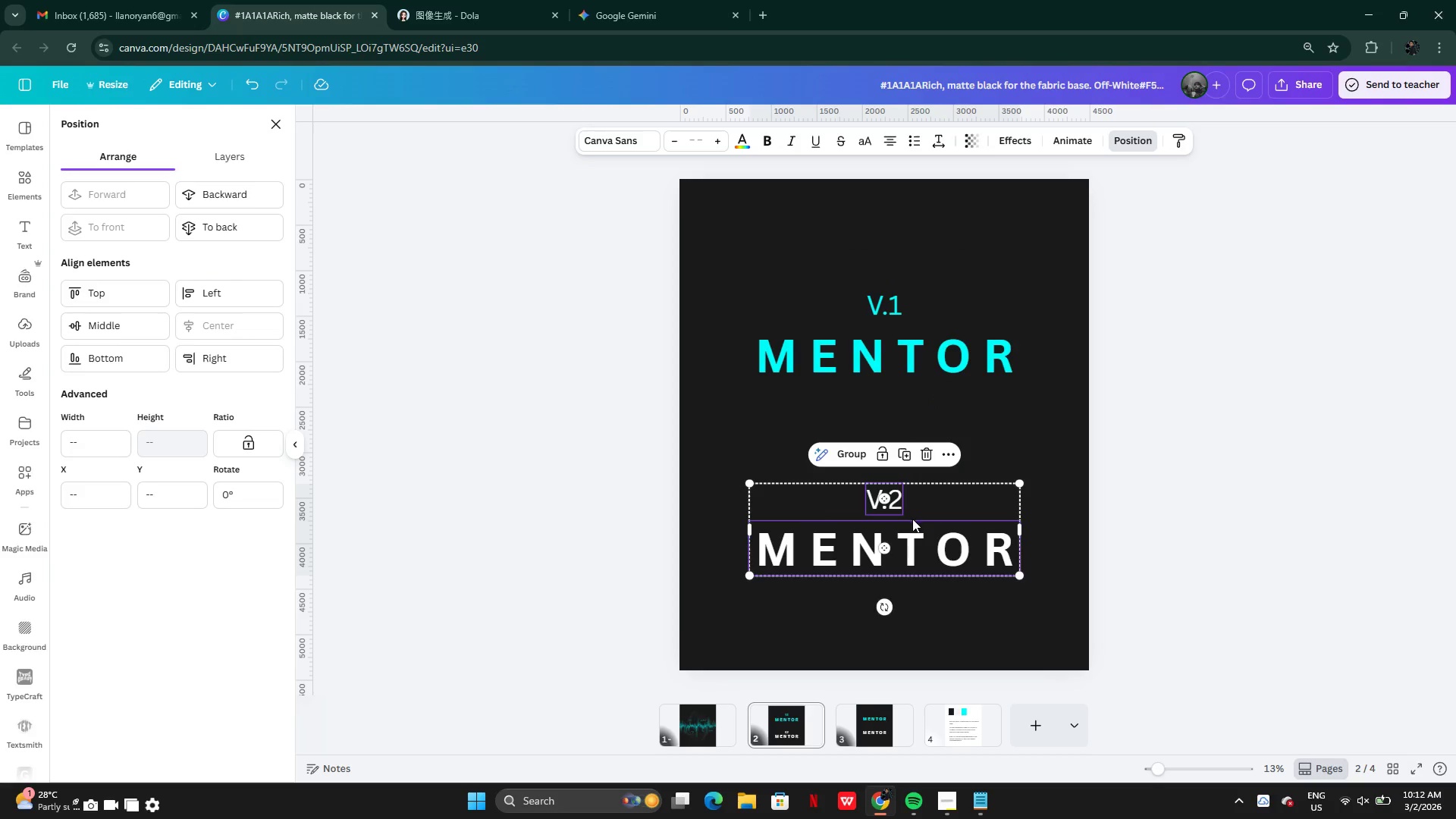 
left_click_drag(start_coordinate=[913, 519], to_coordinate=[915, 526])
 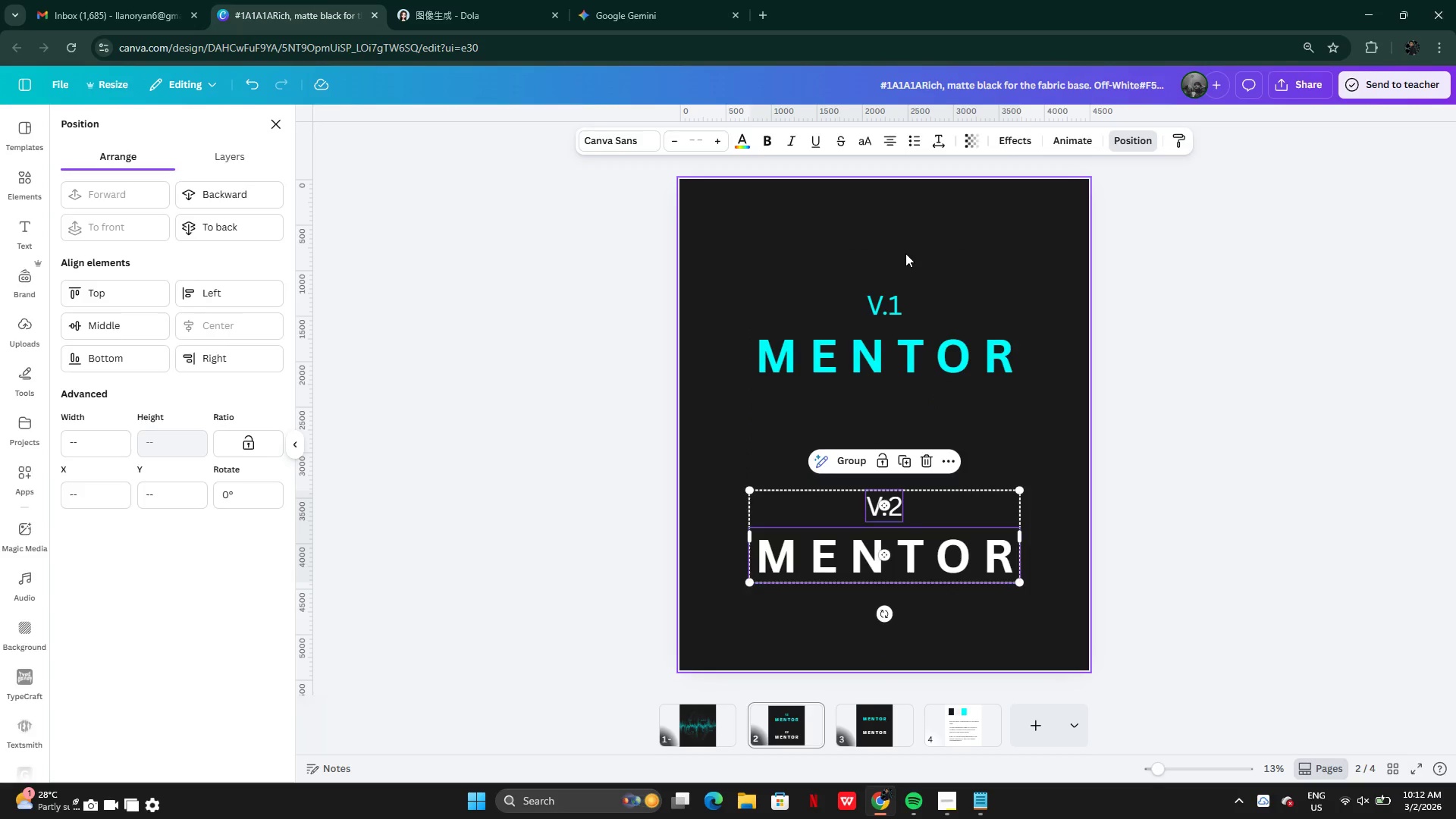 
left_click_drag(start_coordinate=[883, 248], to_coordinate=[893, 356])
 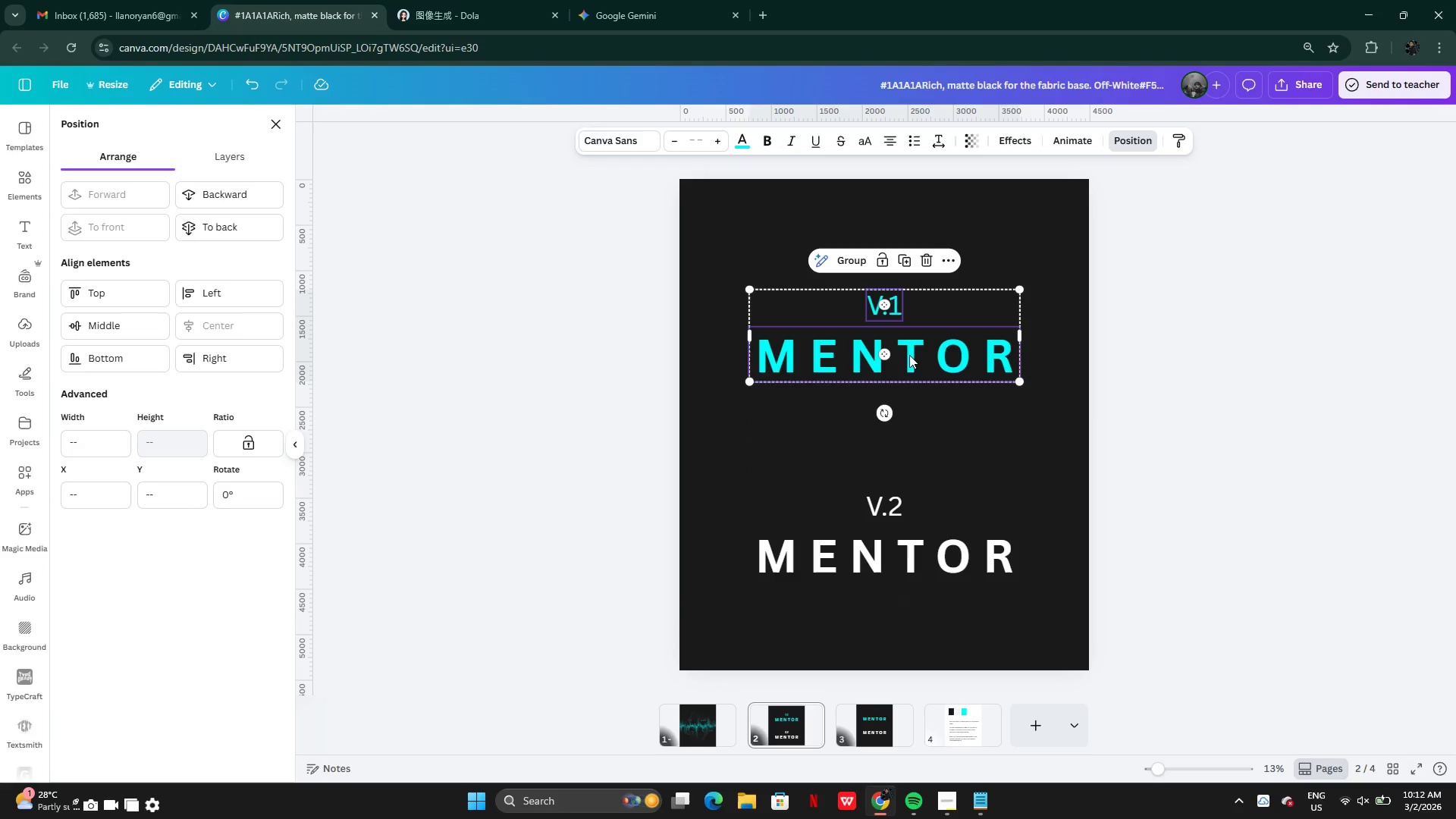 
left_click_drag(start_coordinate=[909, 355], to_coordinate=[910, 390])
 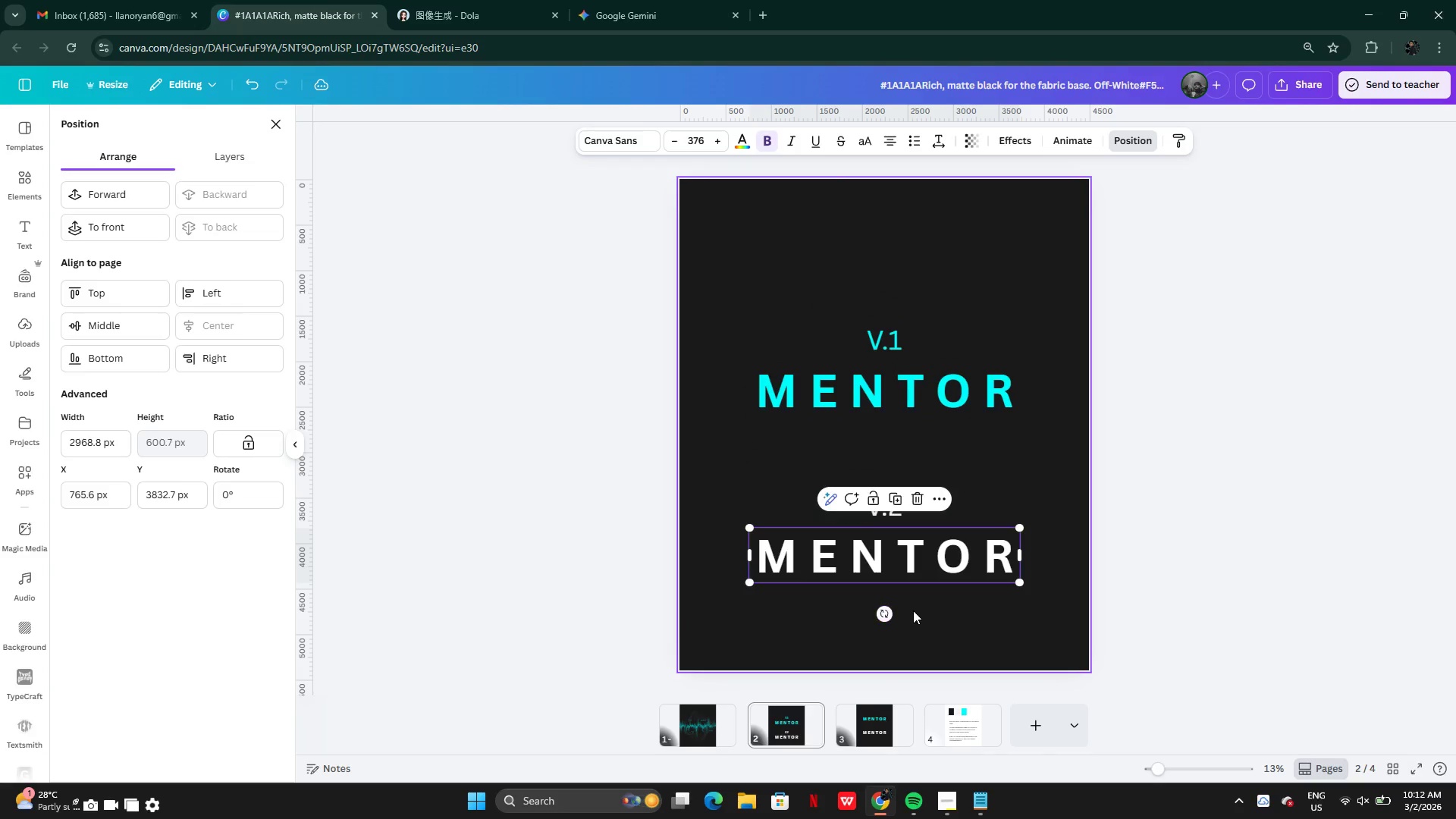 
left_click_drag(start_coordinate=[899, 617], to_coordinate=[889, 504])
 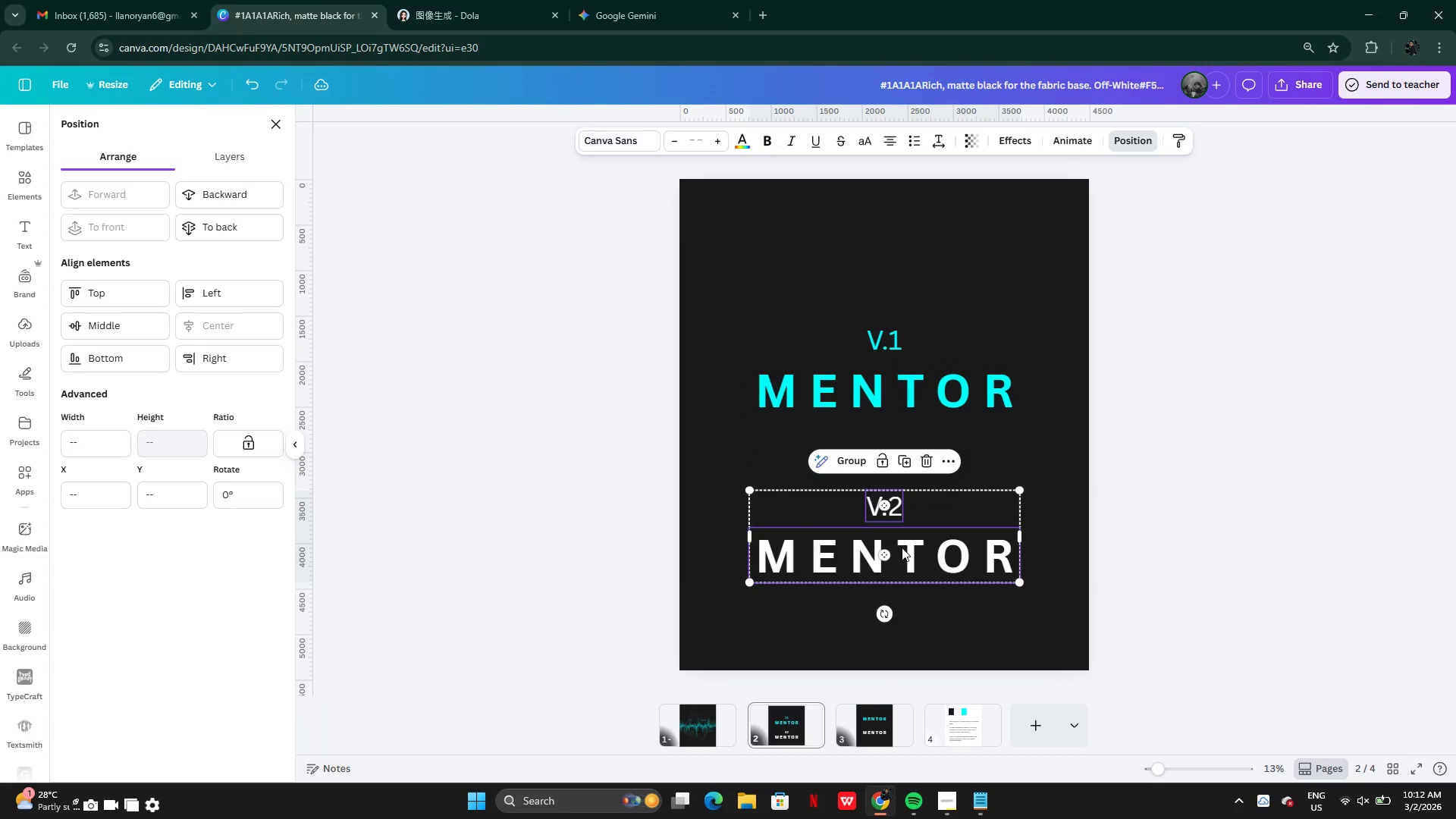 
left_click_drag(start_coordinate=[902, 548], to_coordinate=[903, 494])
 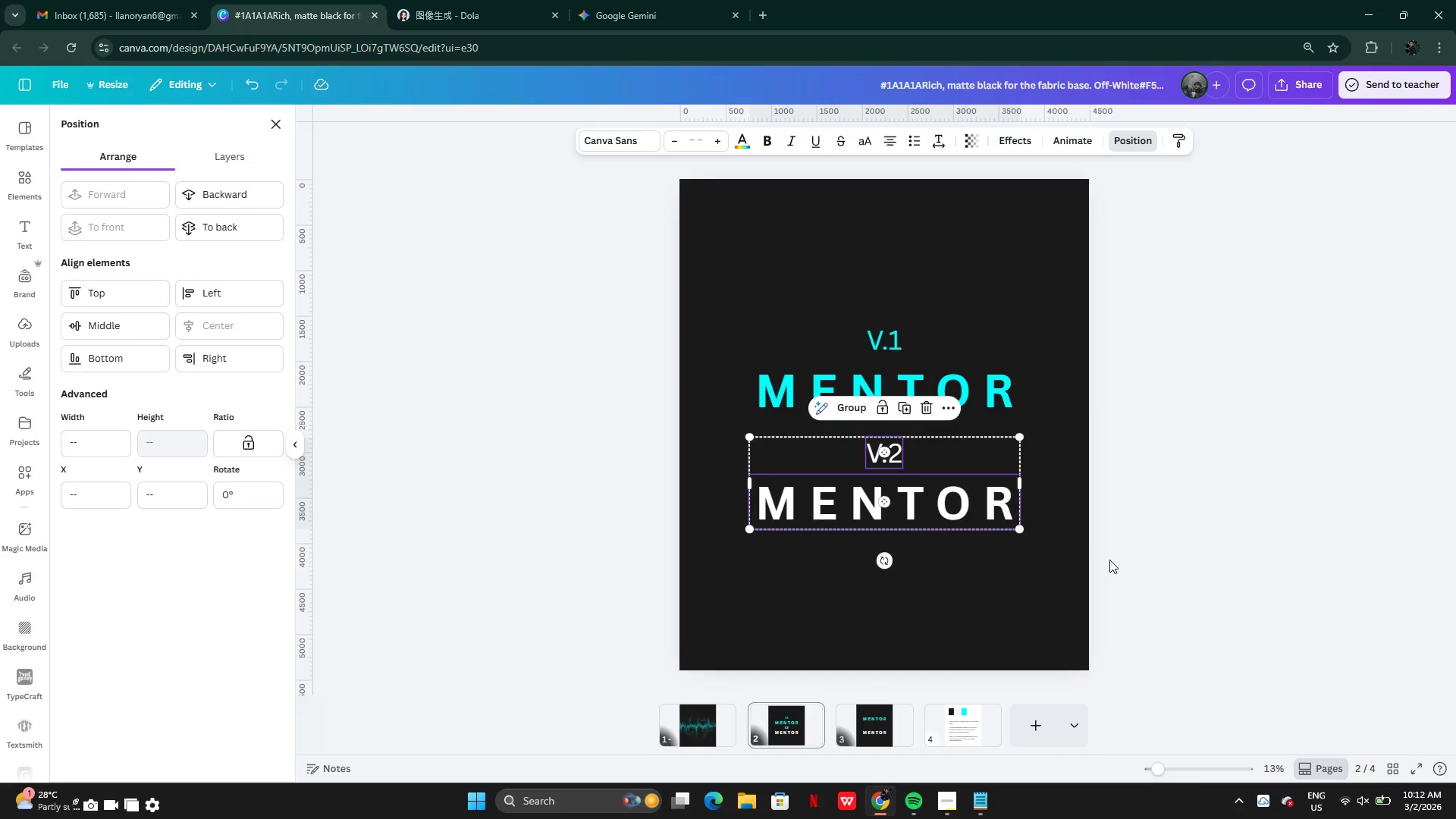 
left_click([1109, 560])
 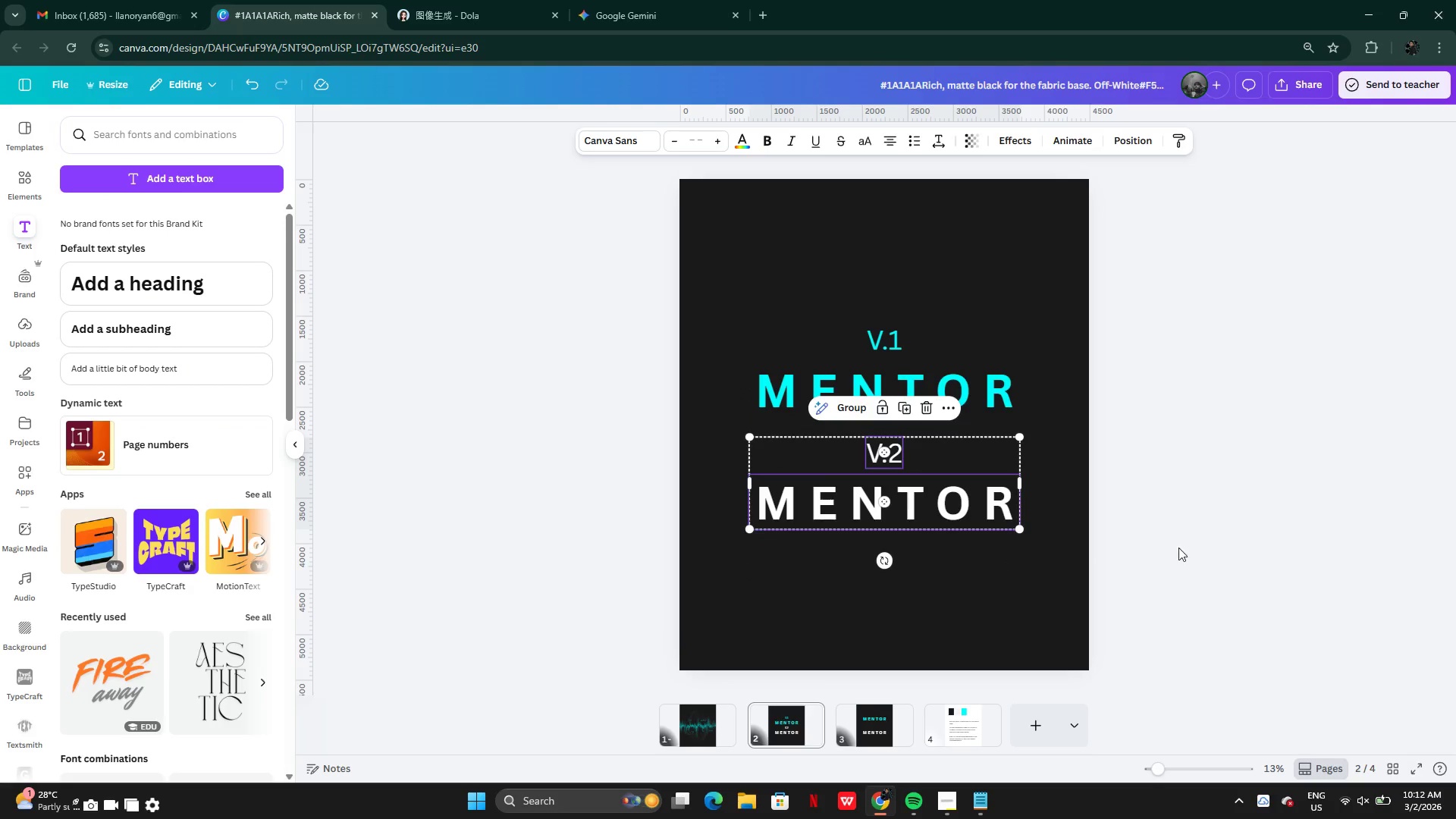 
left_click([1208, 525])
 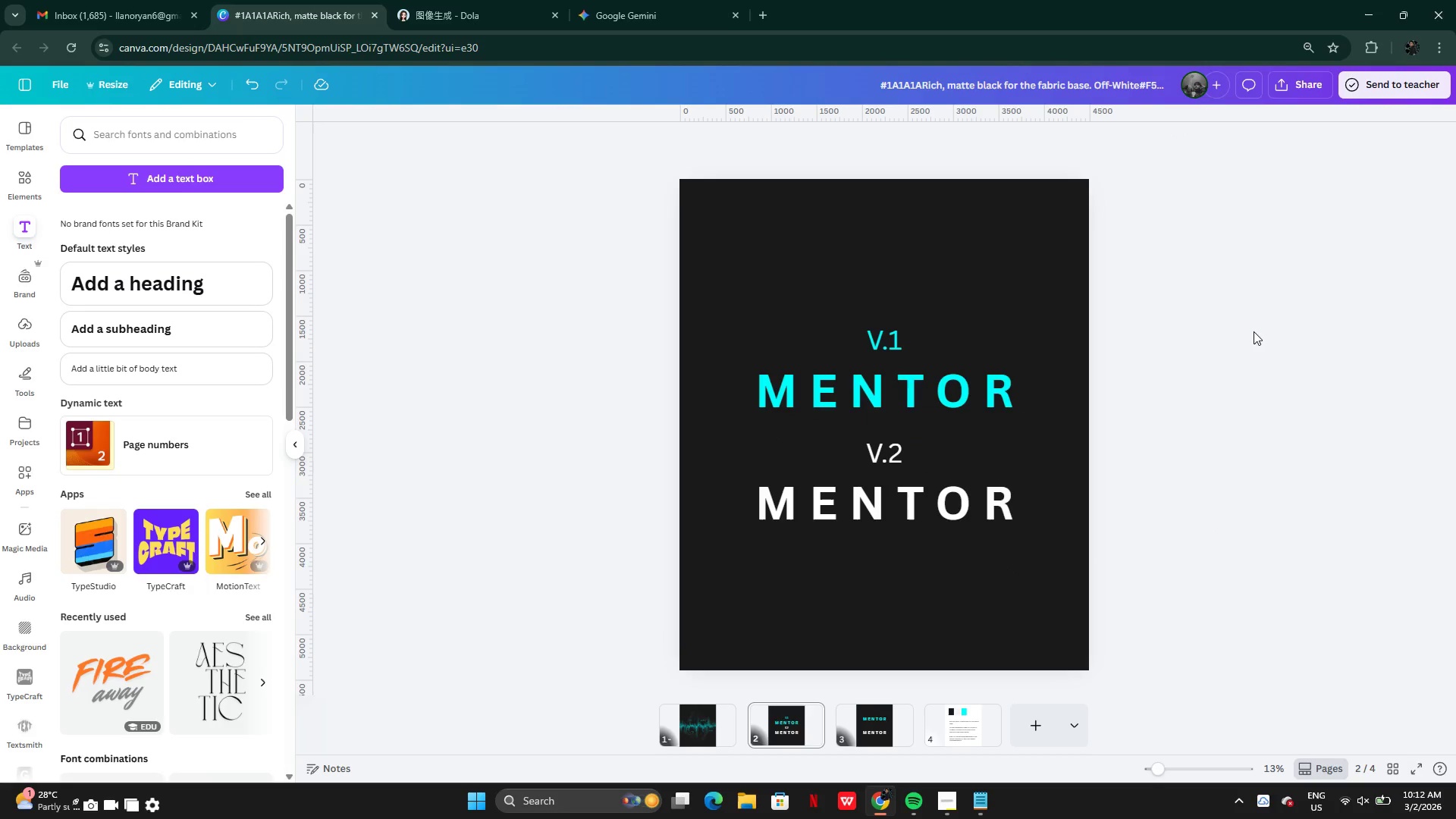 
wait(5.3)
 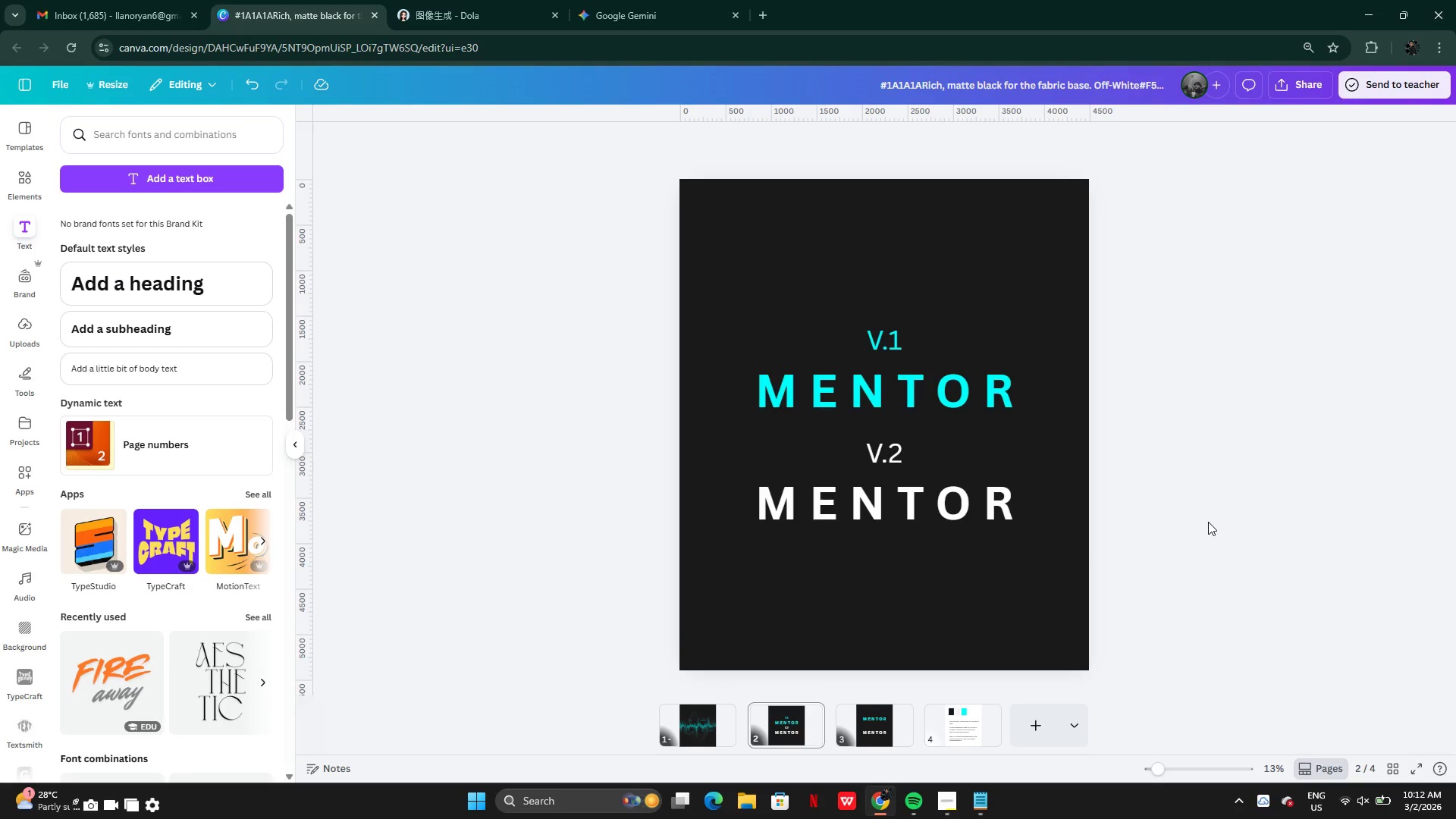 
key(Shift+ShiftLeft)
 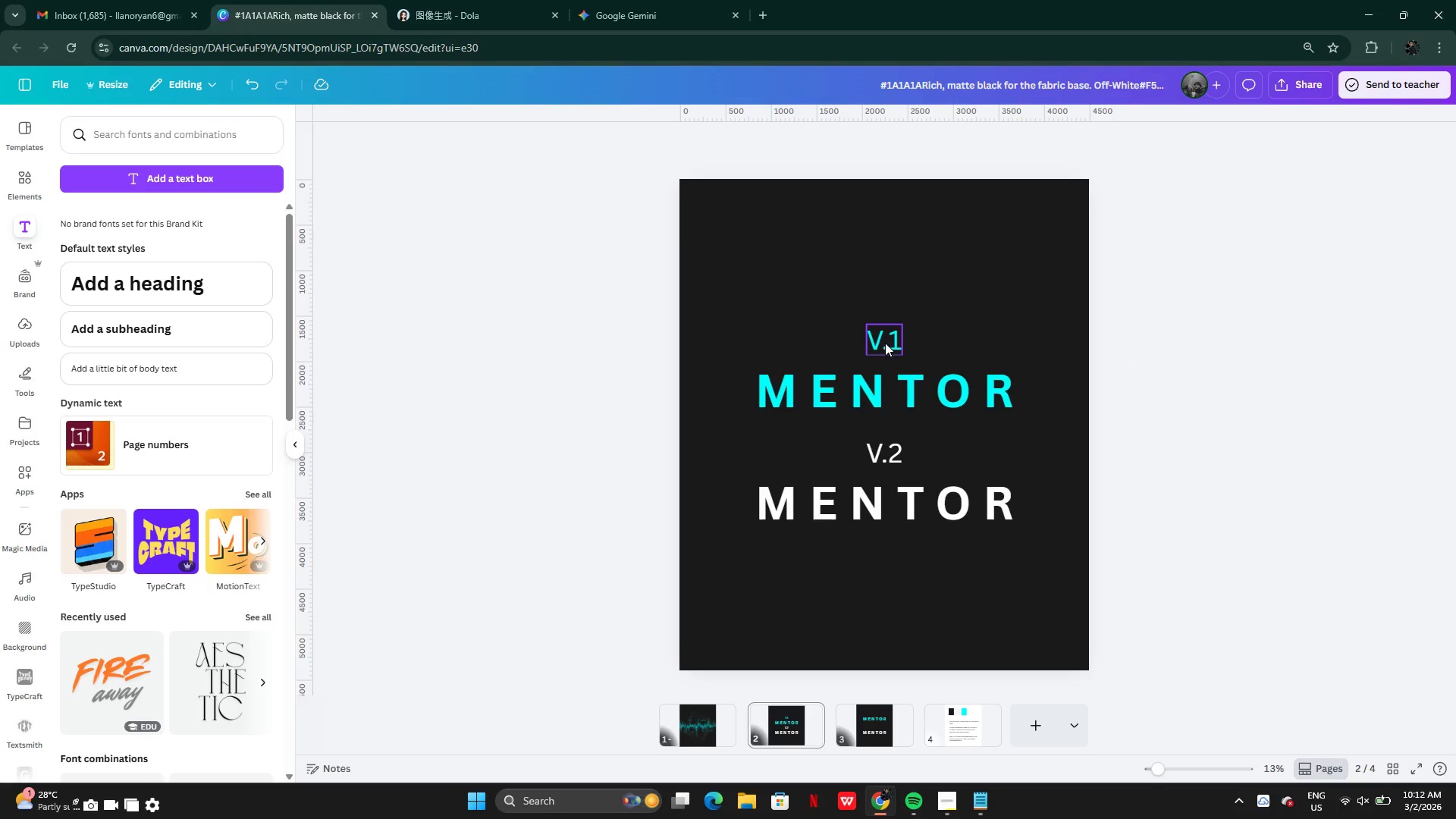 
key(CapsLock)
 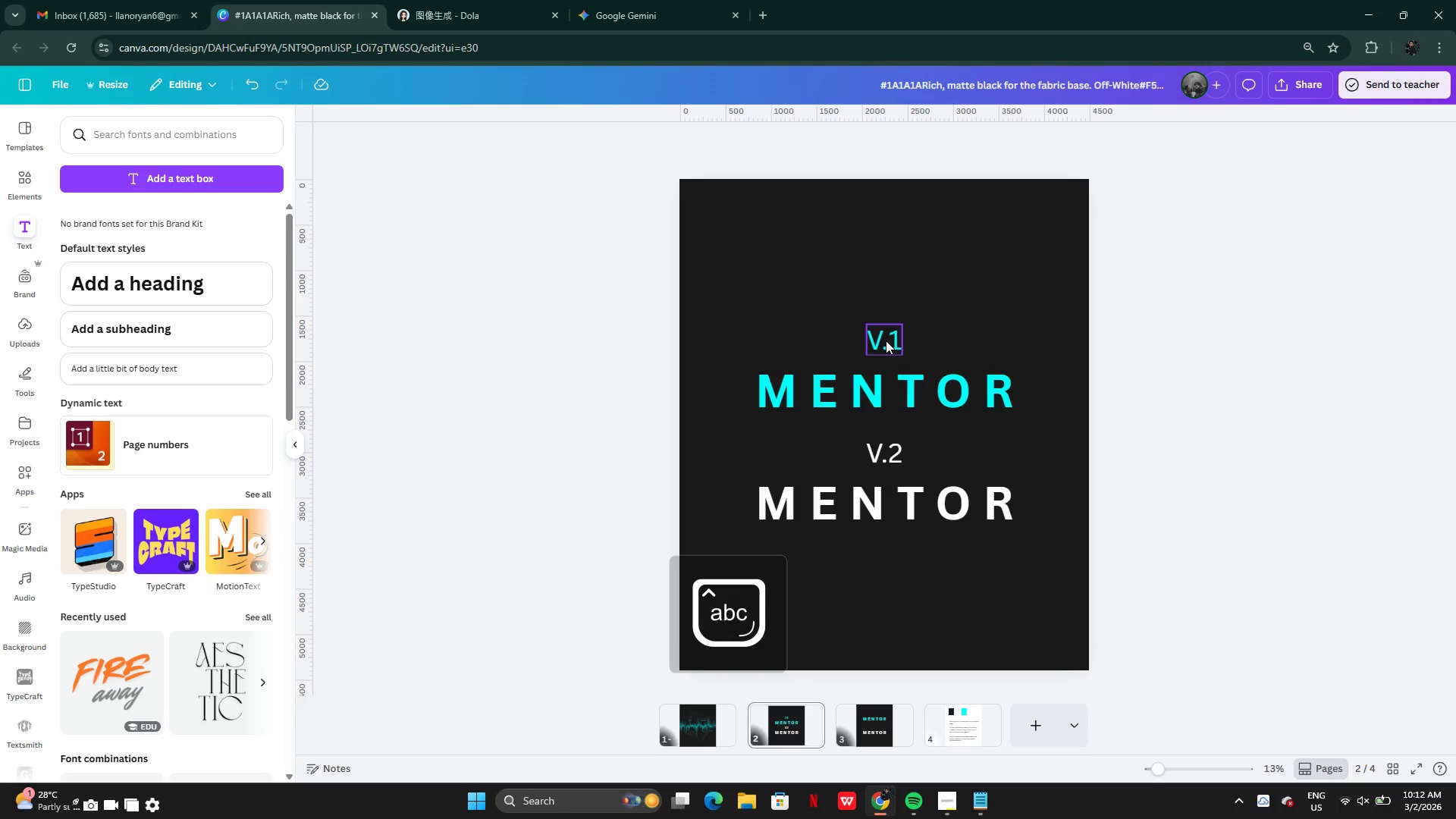 
hold_key(key=ShiftLeft, duration=1.34)
left_click([887, 340])
 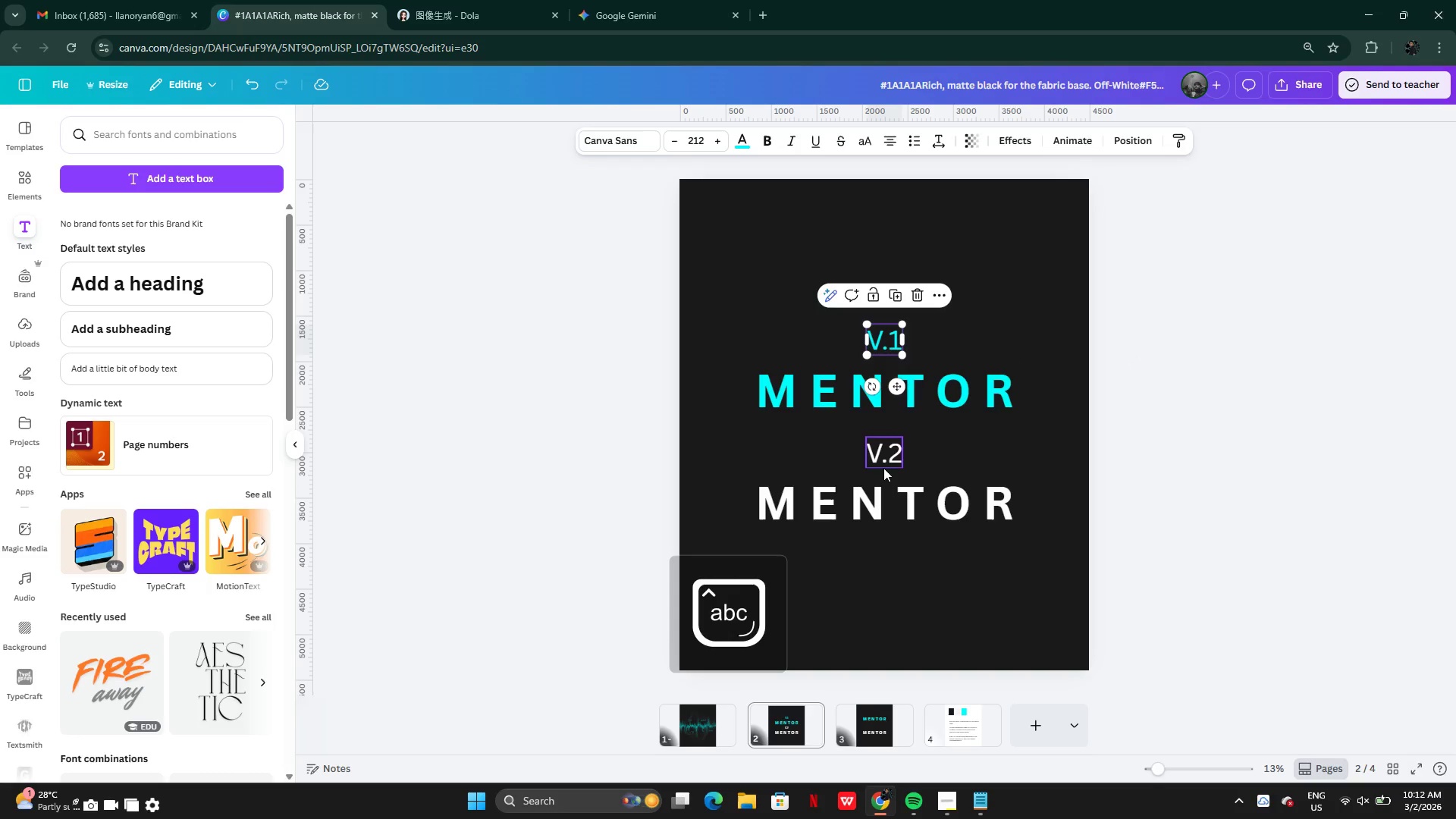 
left_click([885, 453])
 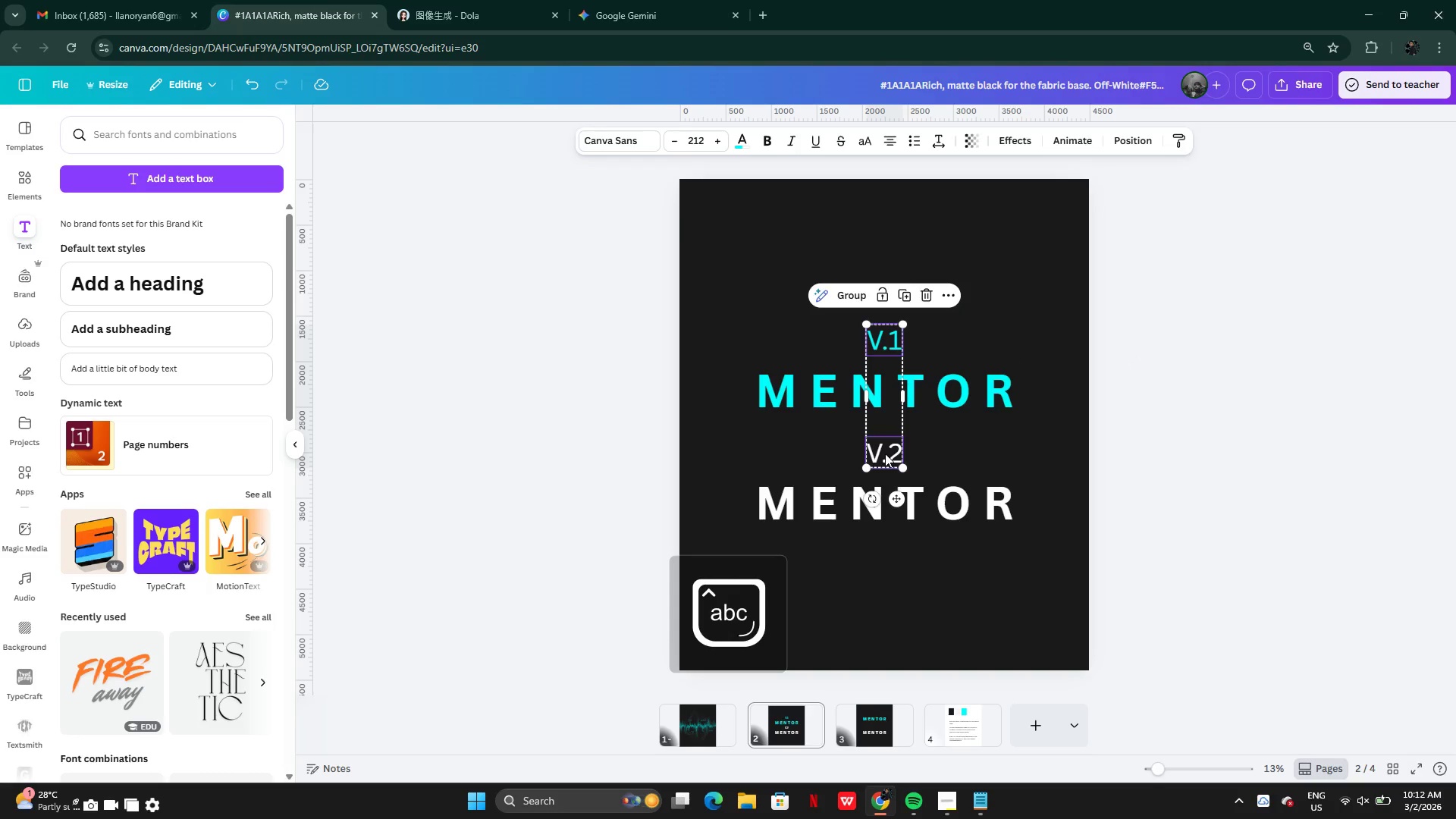 
double_click([679, 136])
 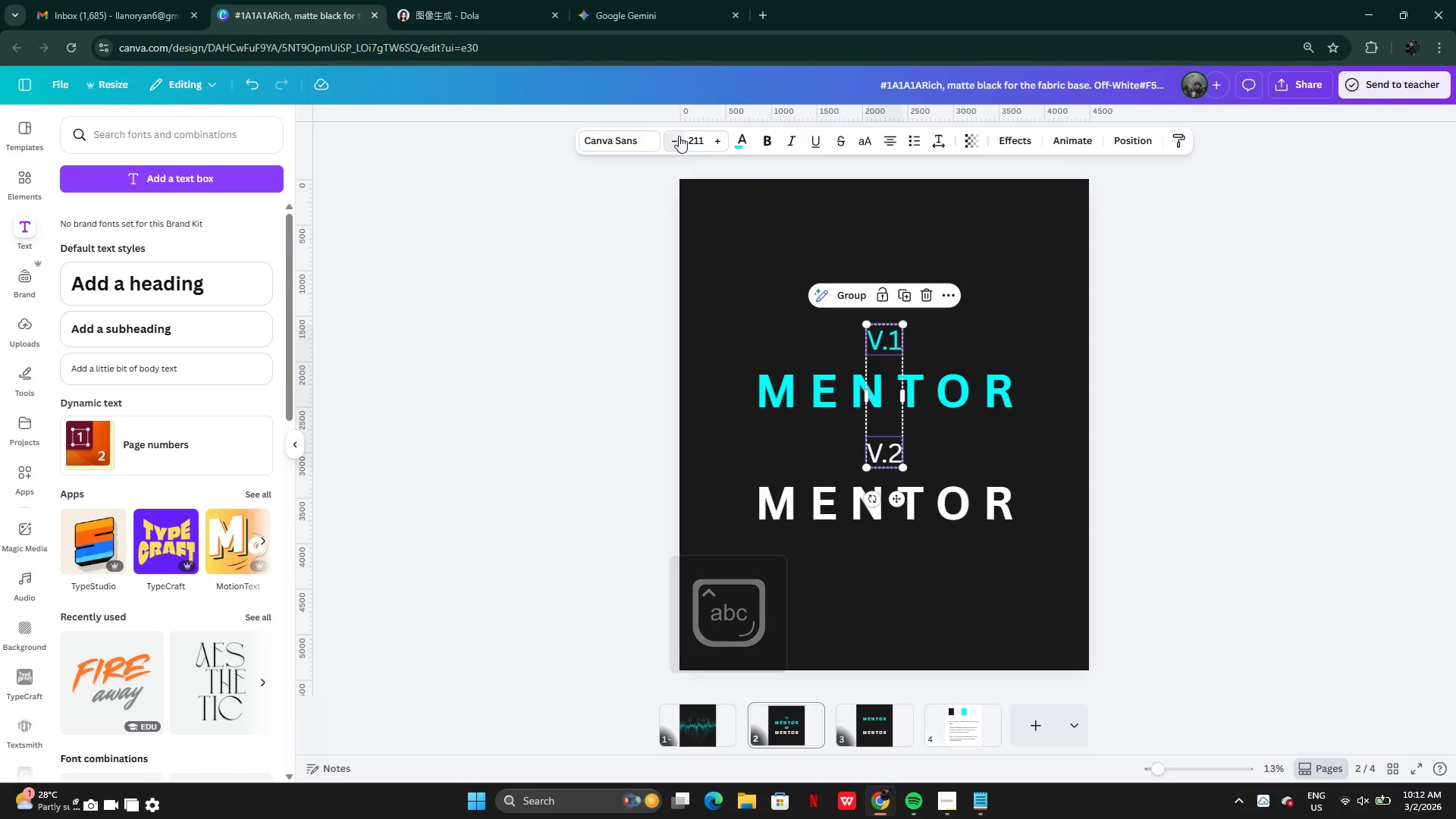 
triple_click([679, 136])
 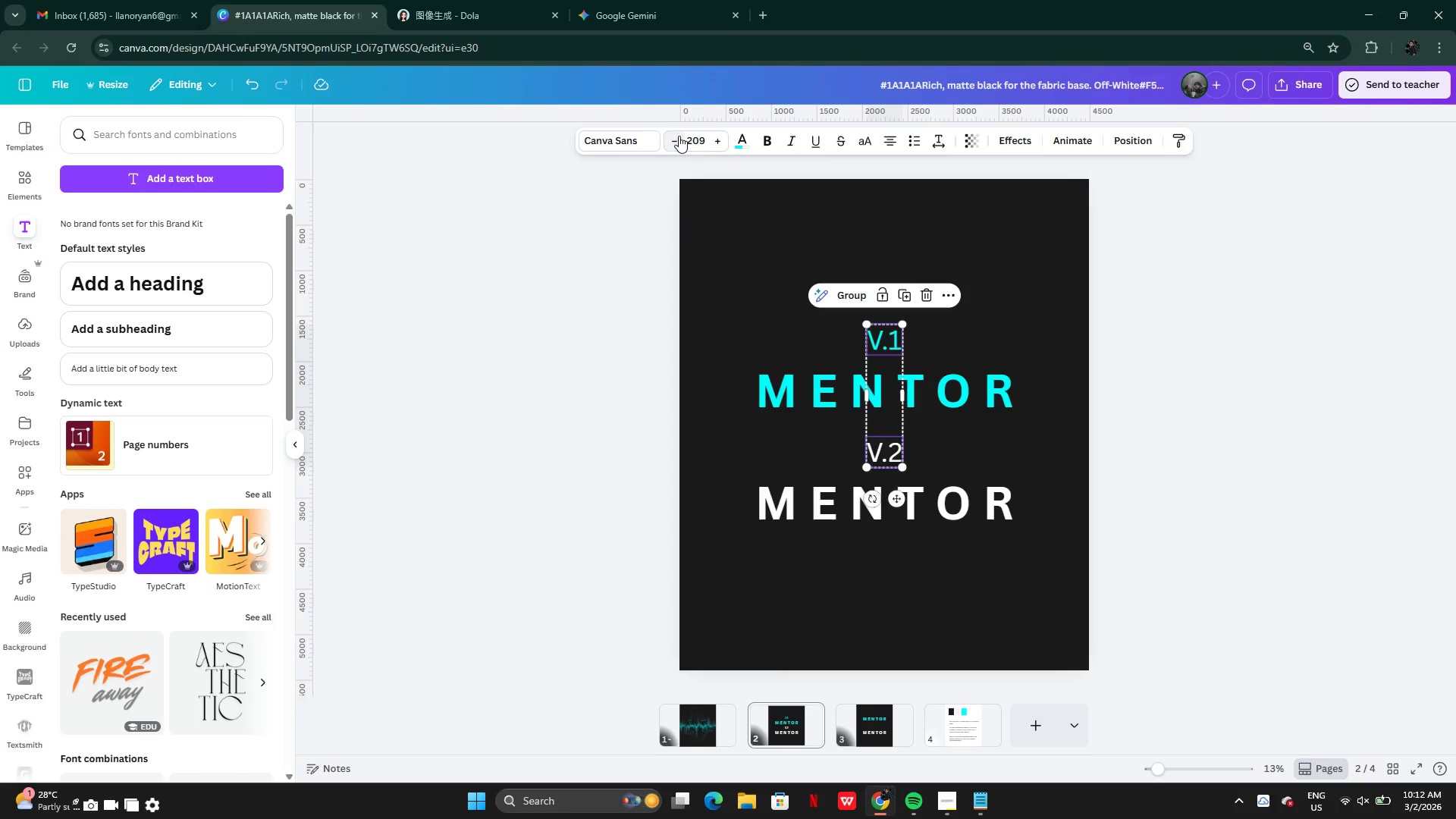 
triple_click([679, 136])
 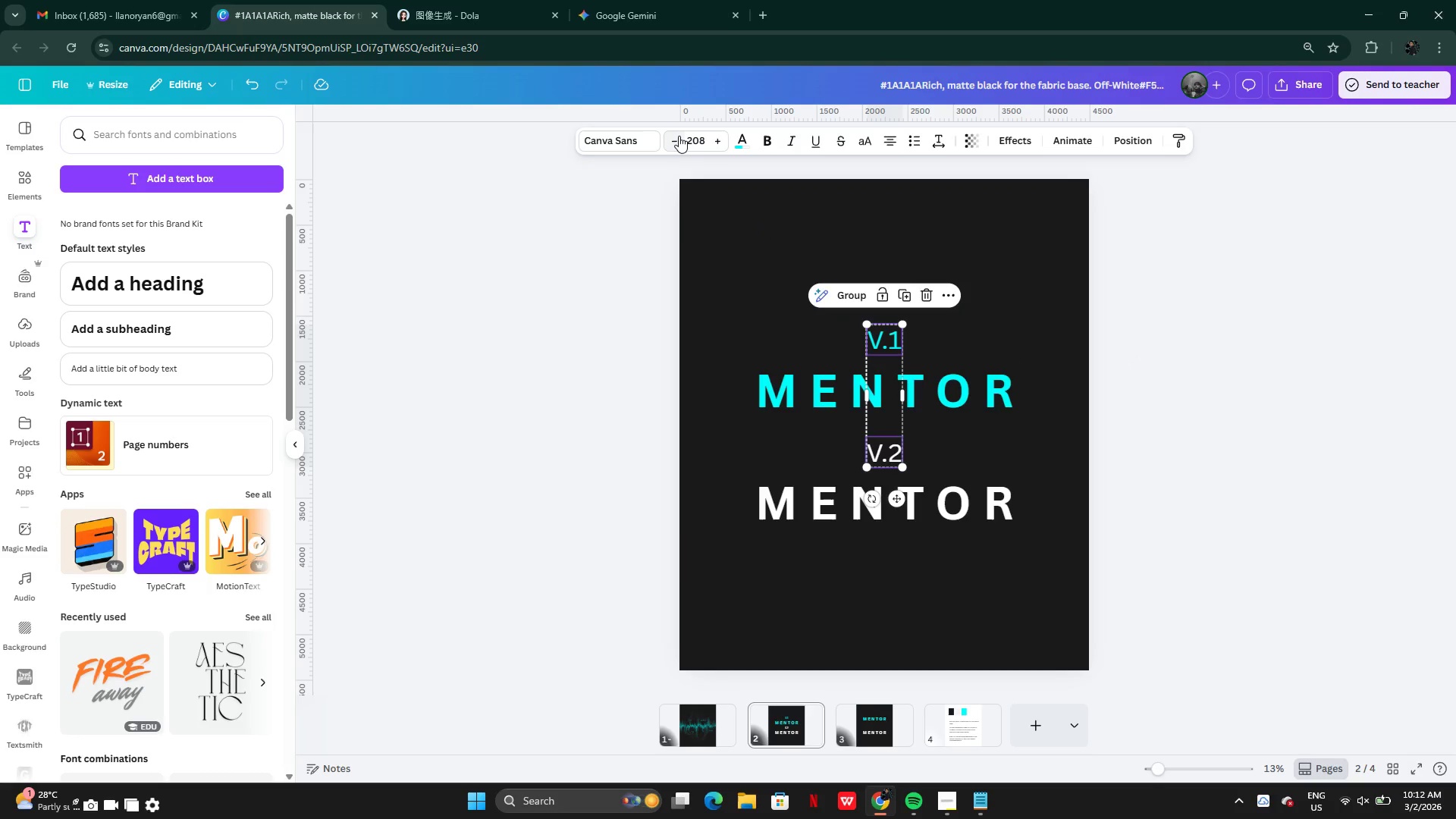 
triple_click([679, 136])
 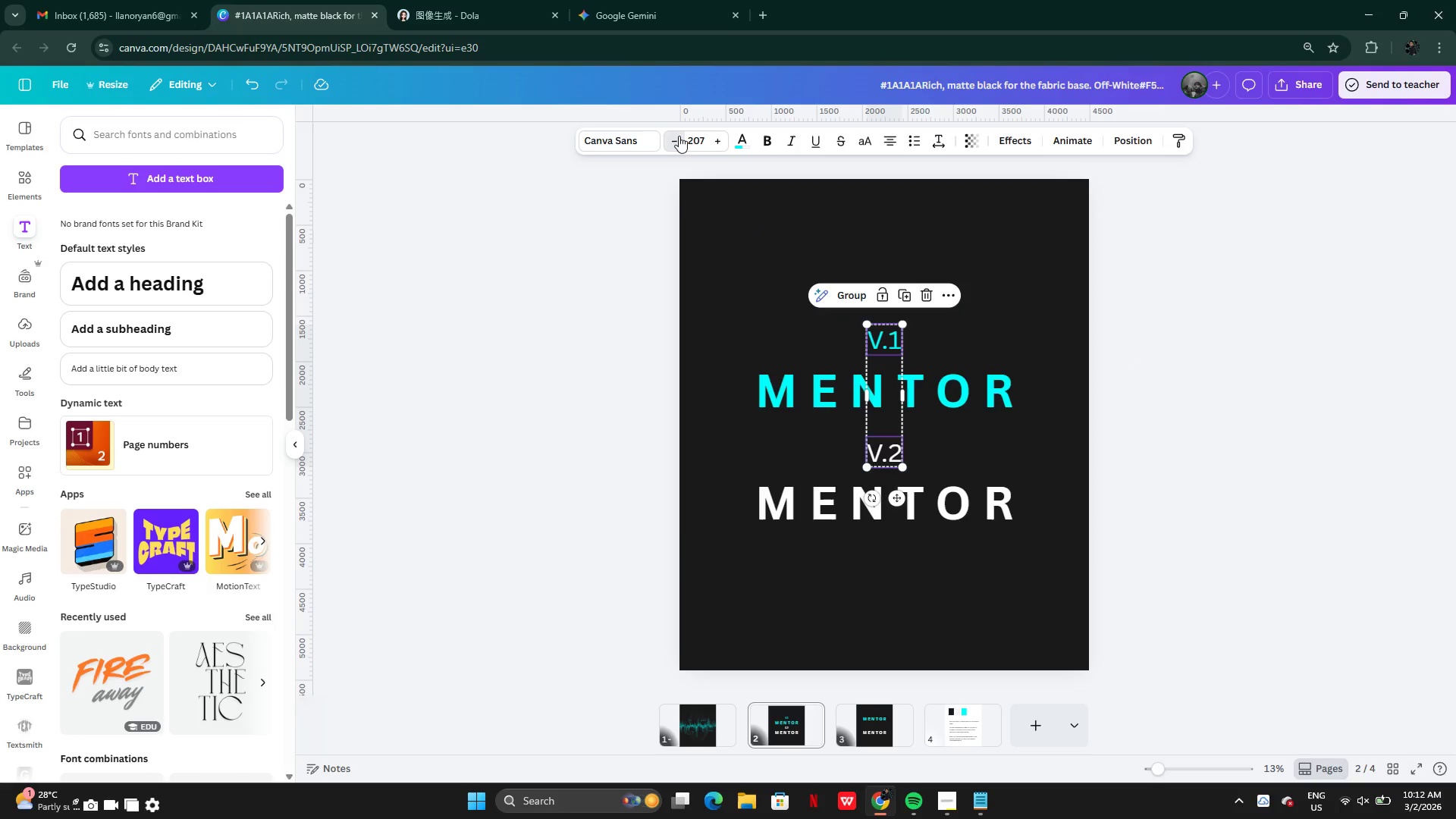 
triple_click([679, 136])
 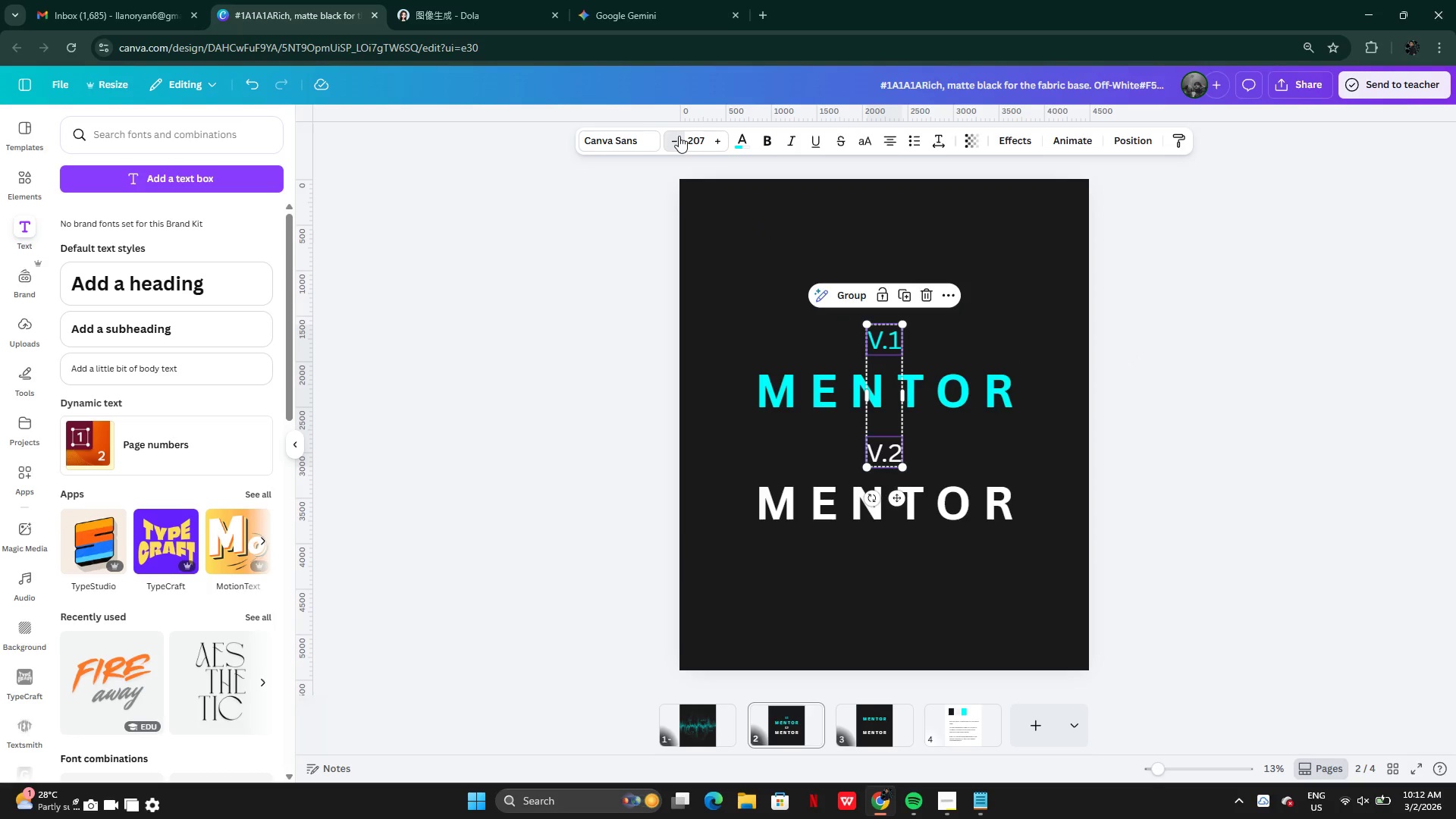 
triple_click([679, 136])
 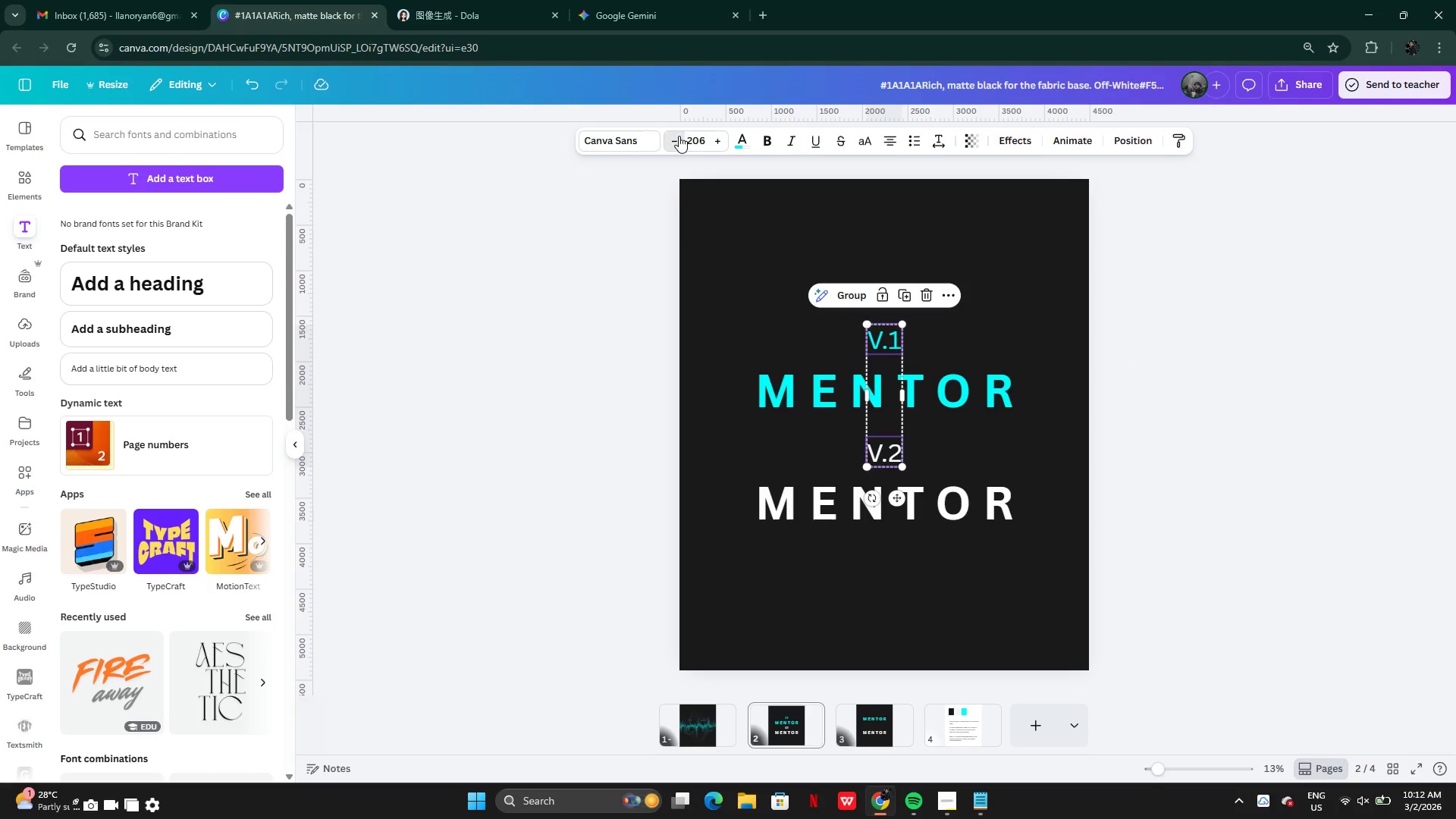 
triple_click([679, 136])
 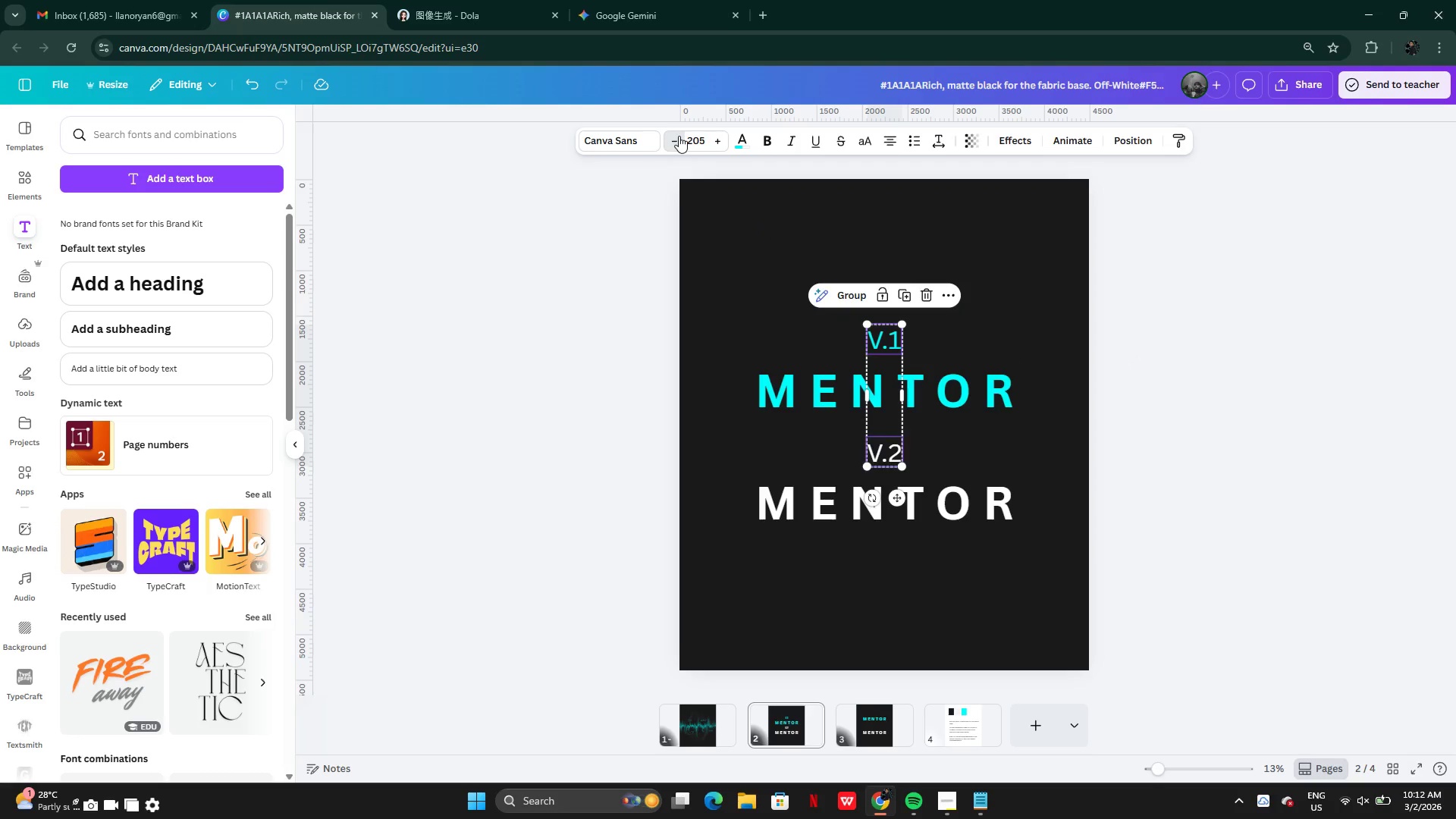 
triple_click([679, 136])
 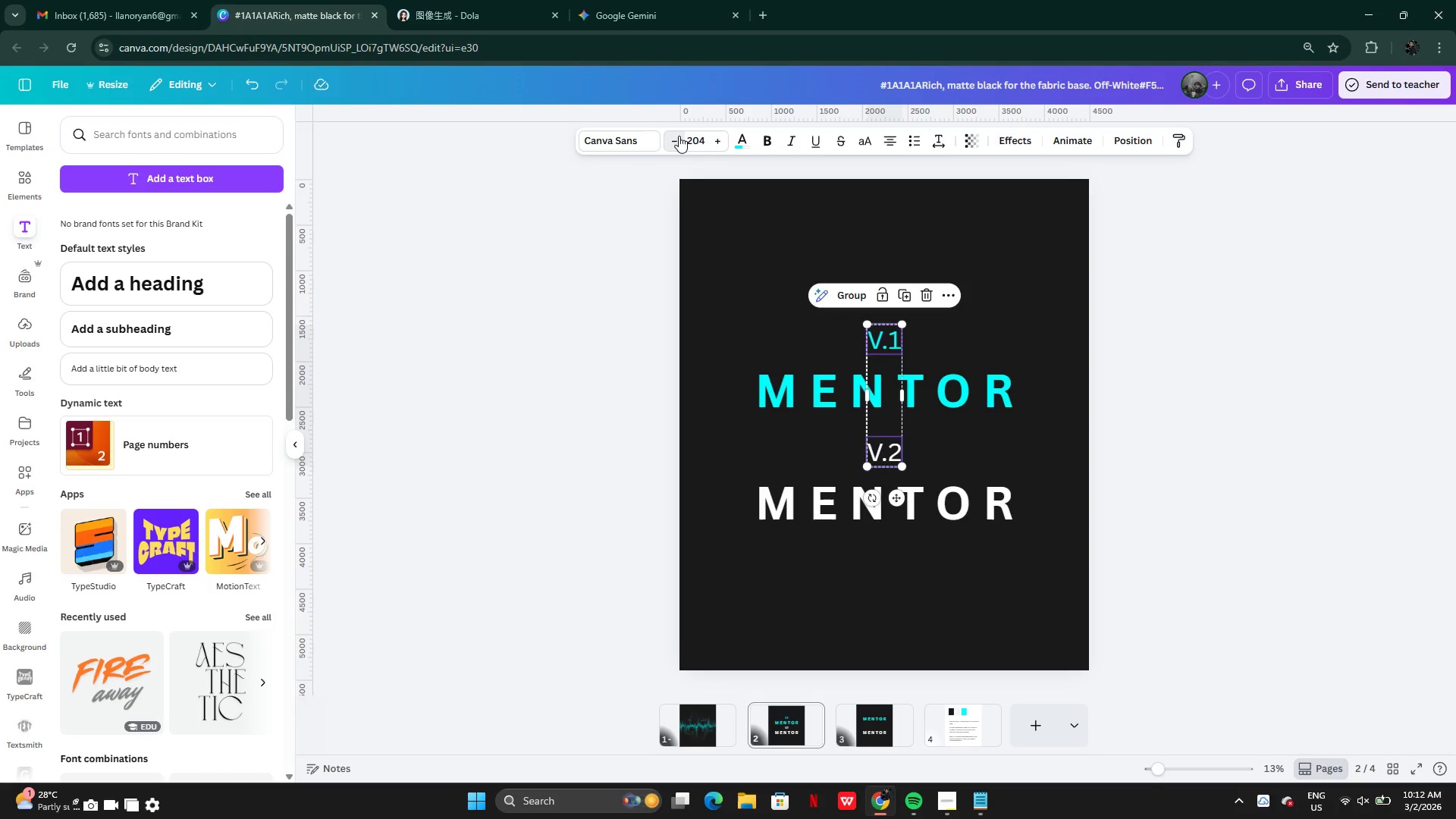 
triple_click([679, 136])
 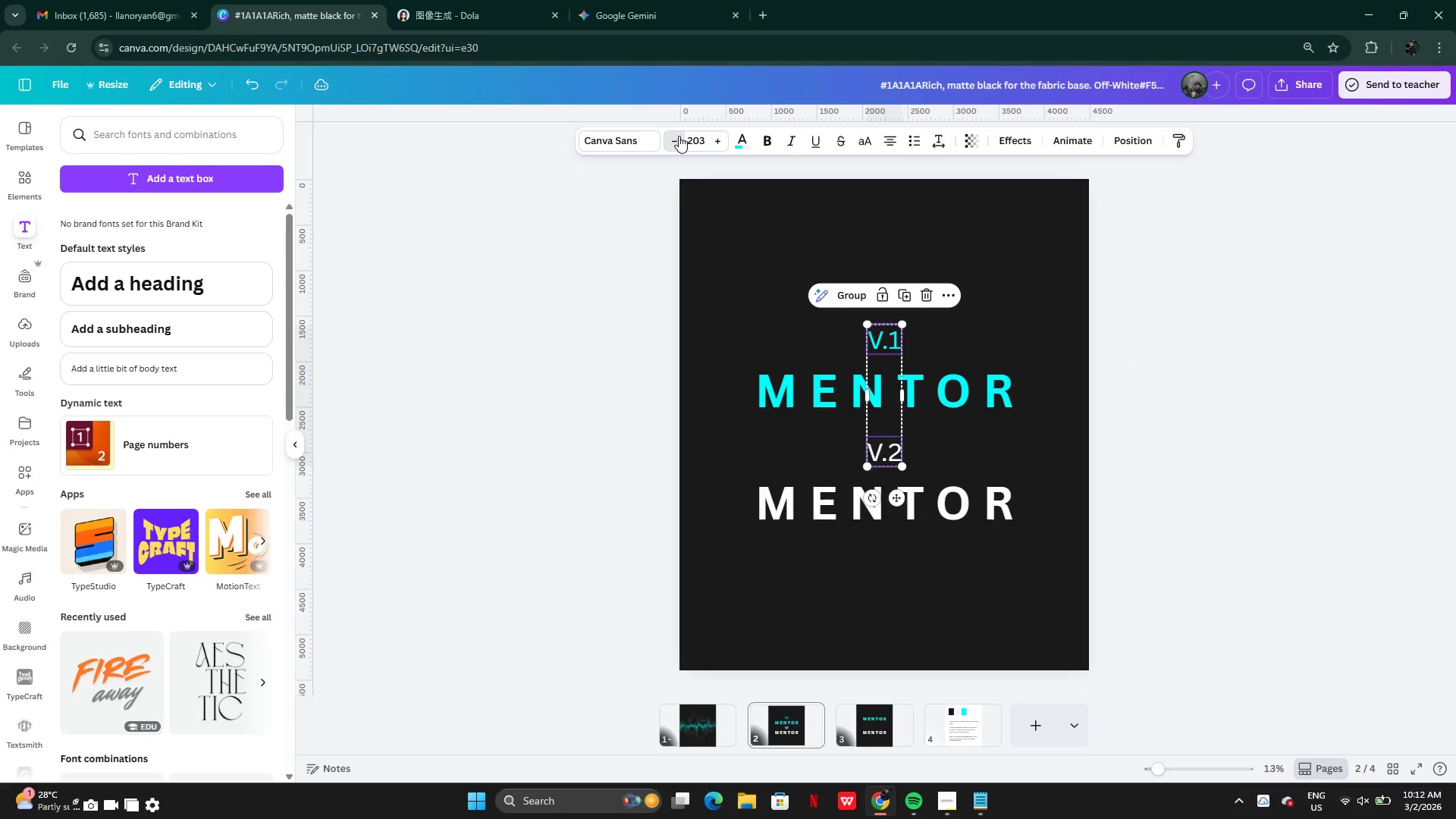 
triple_click([679, 136])
 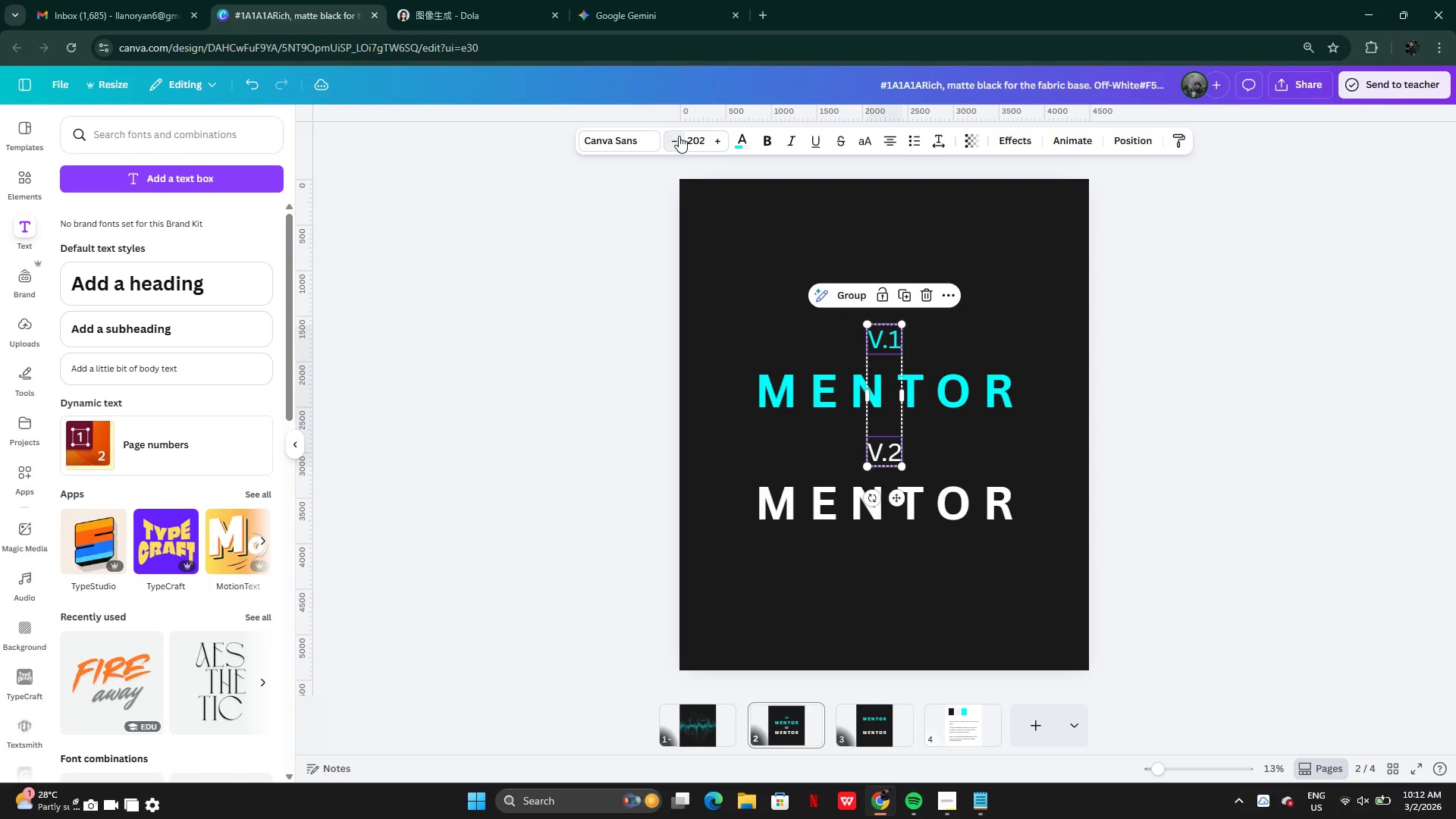 
triple_click([679, 136])
 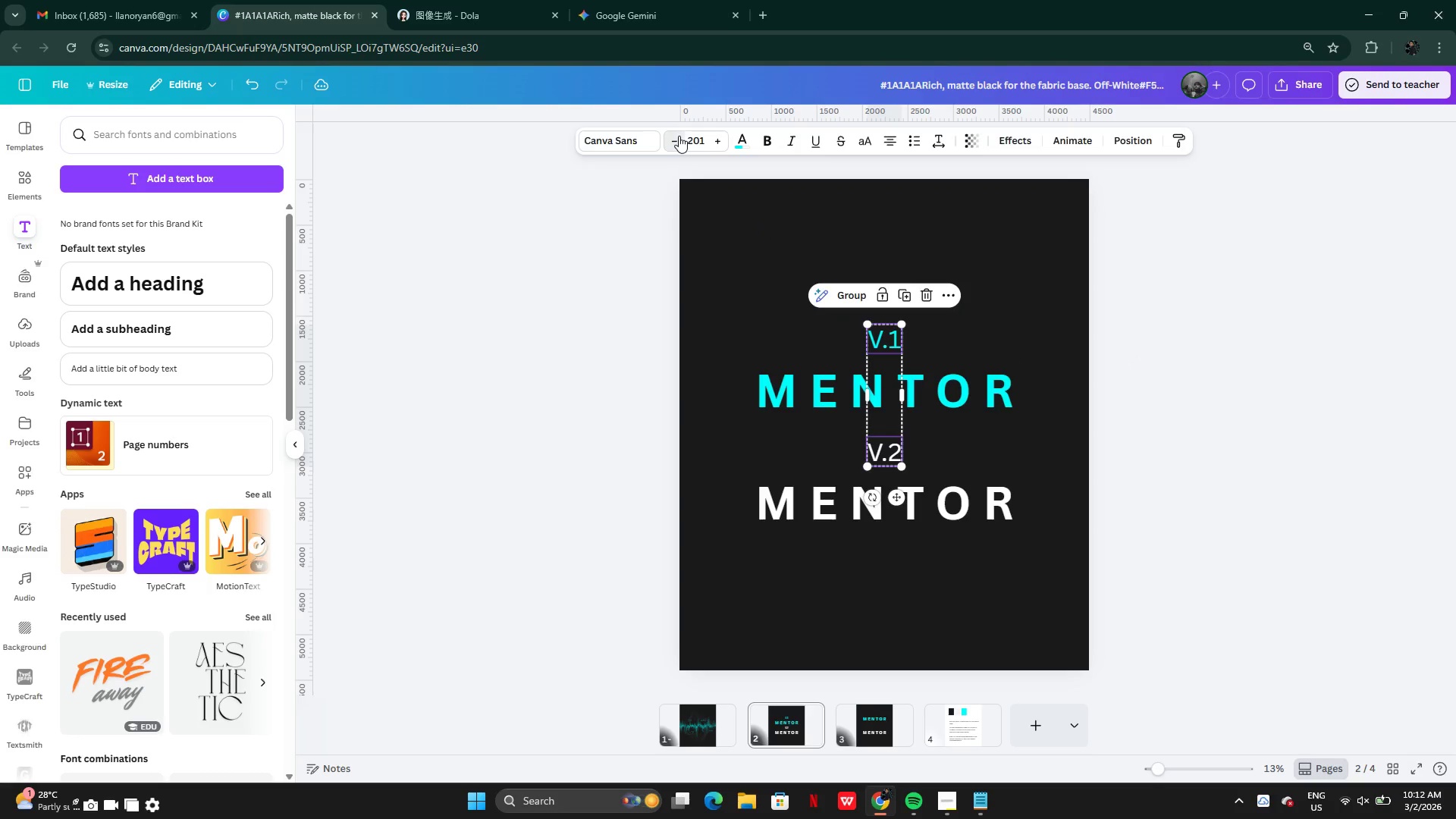 
triple_click([679, 136])
 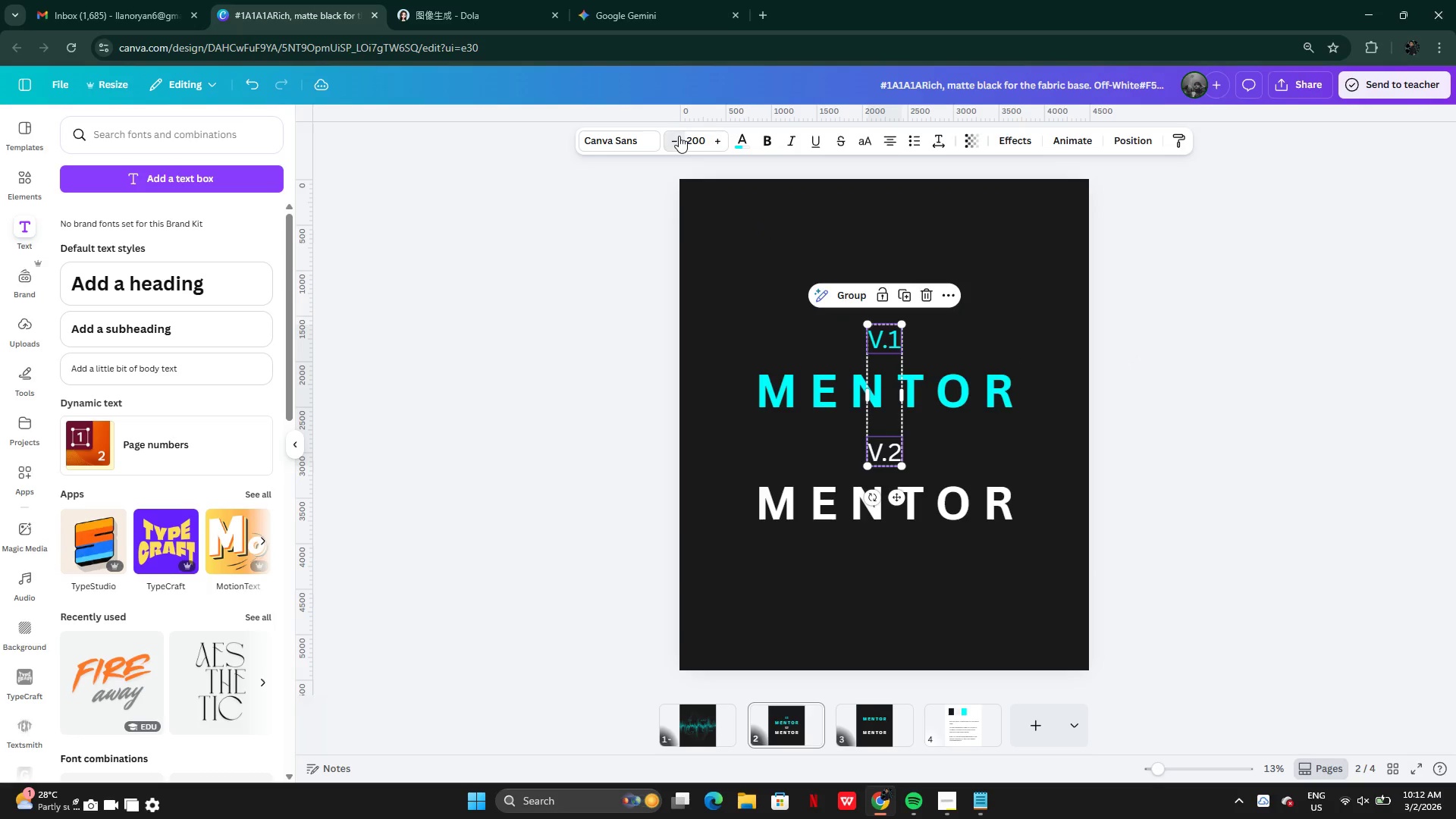 
triple_click([679, 136])
 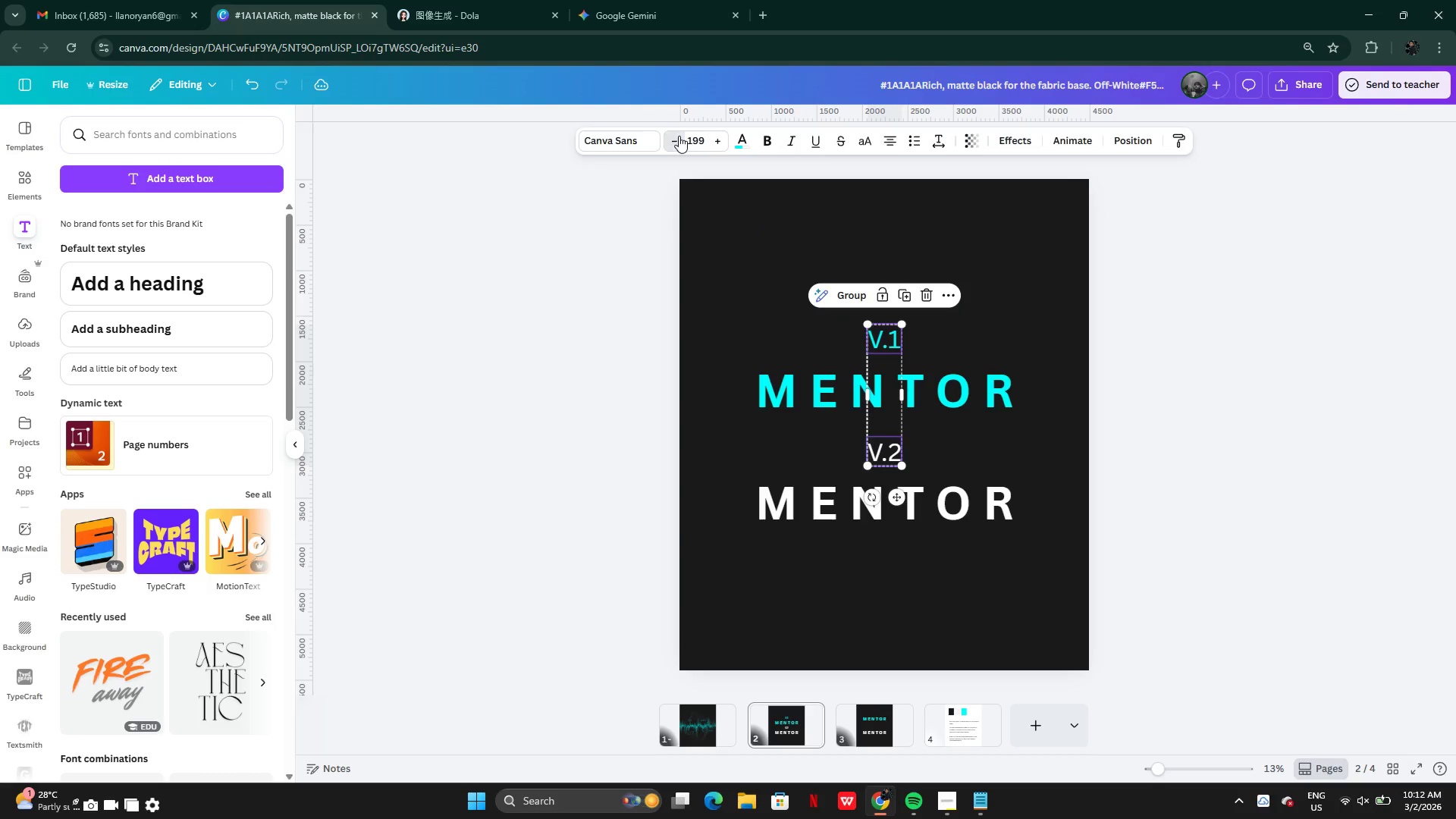 
triple_click([679, 136])
 